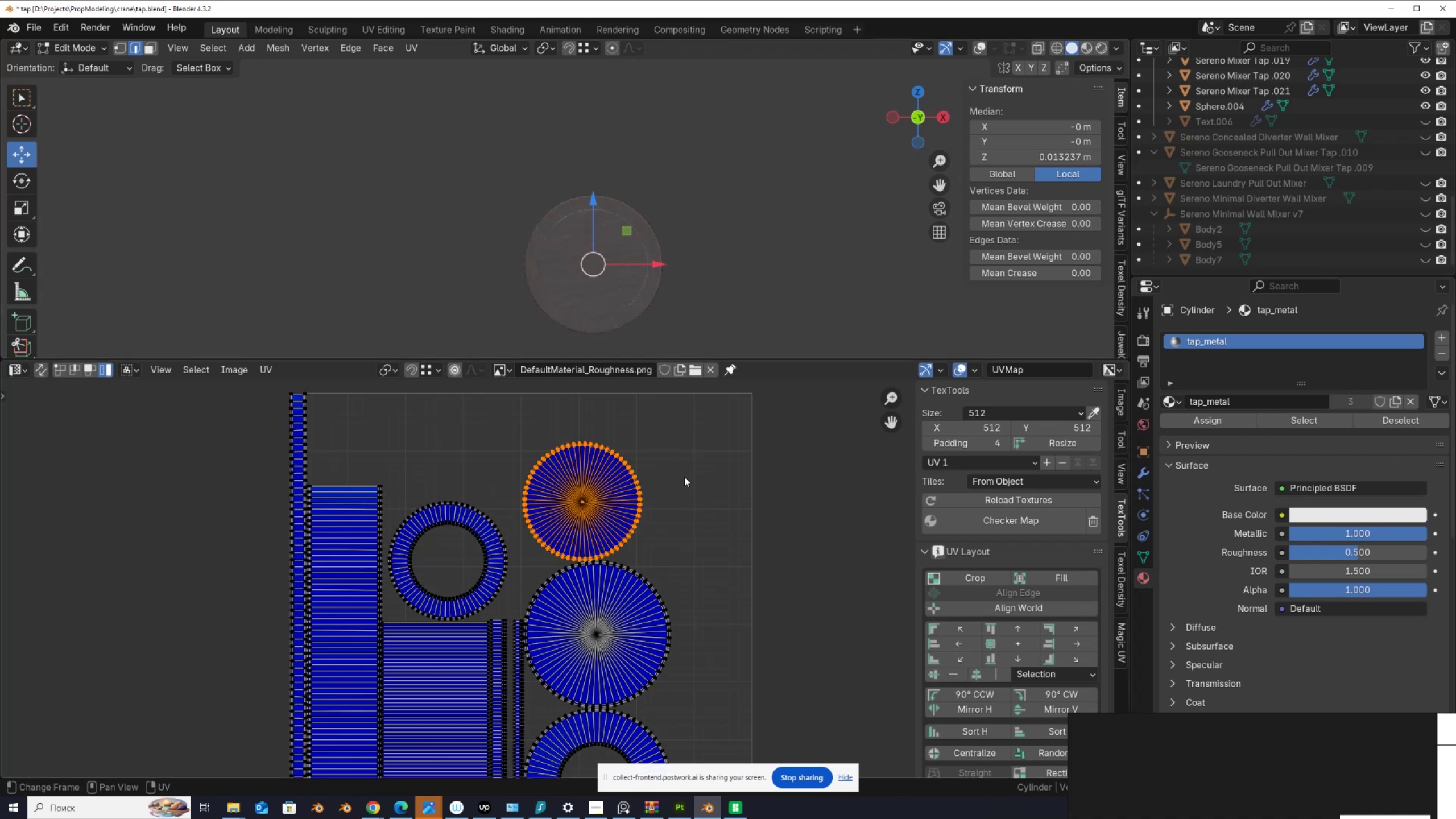 
key(R)
 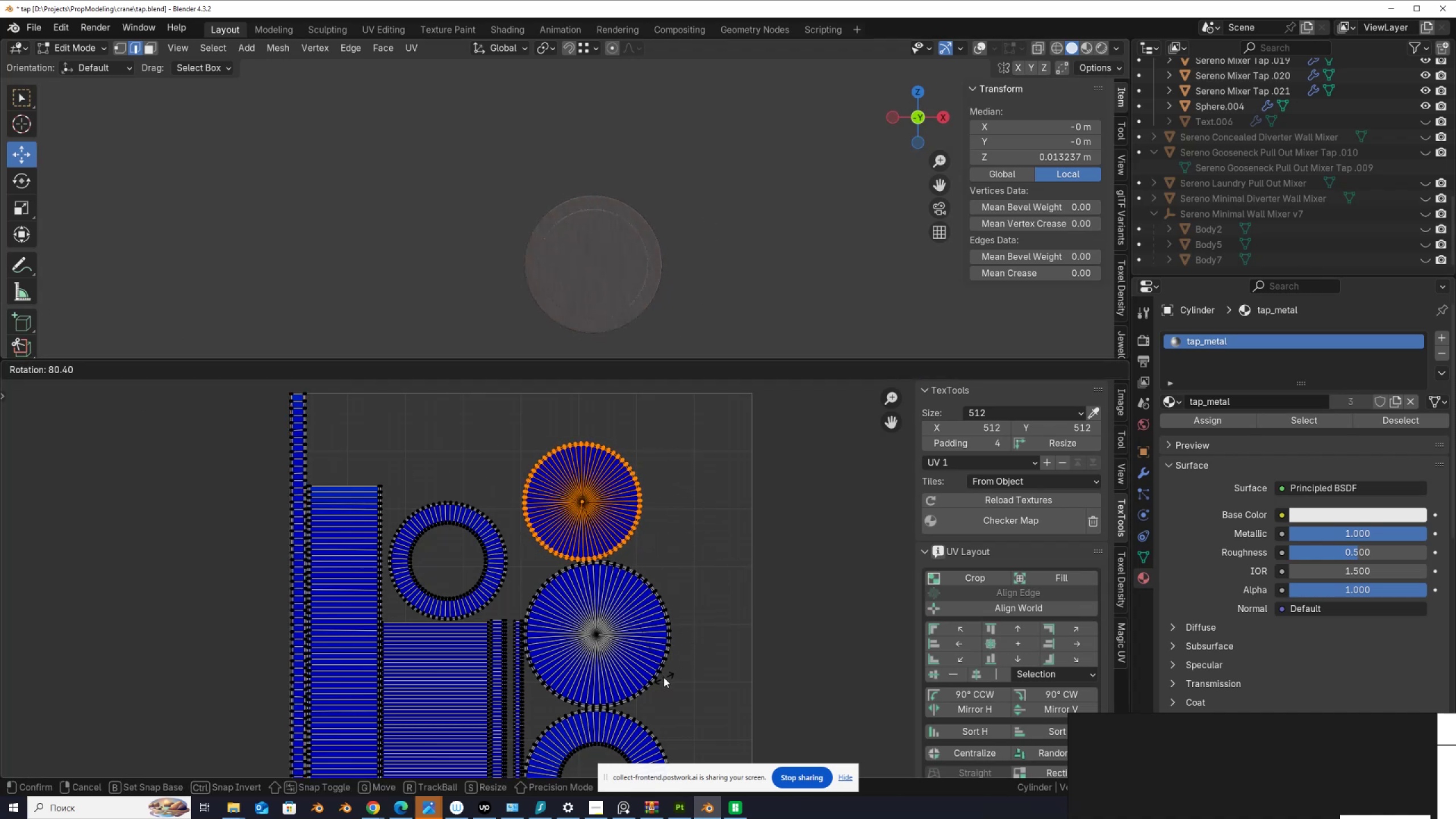 
left_click([667, 673])
 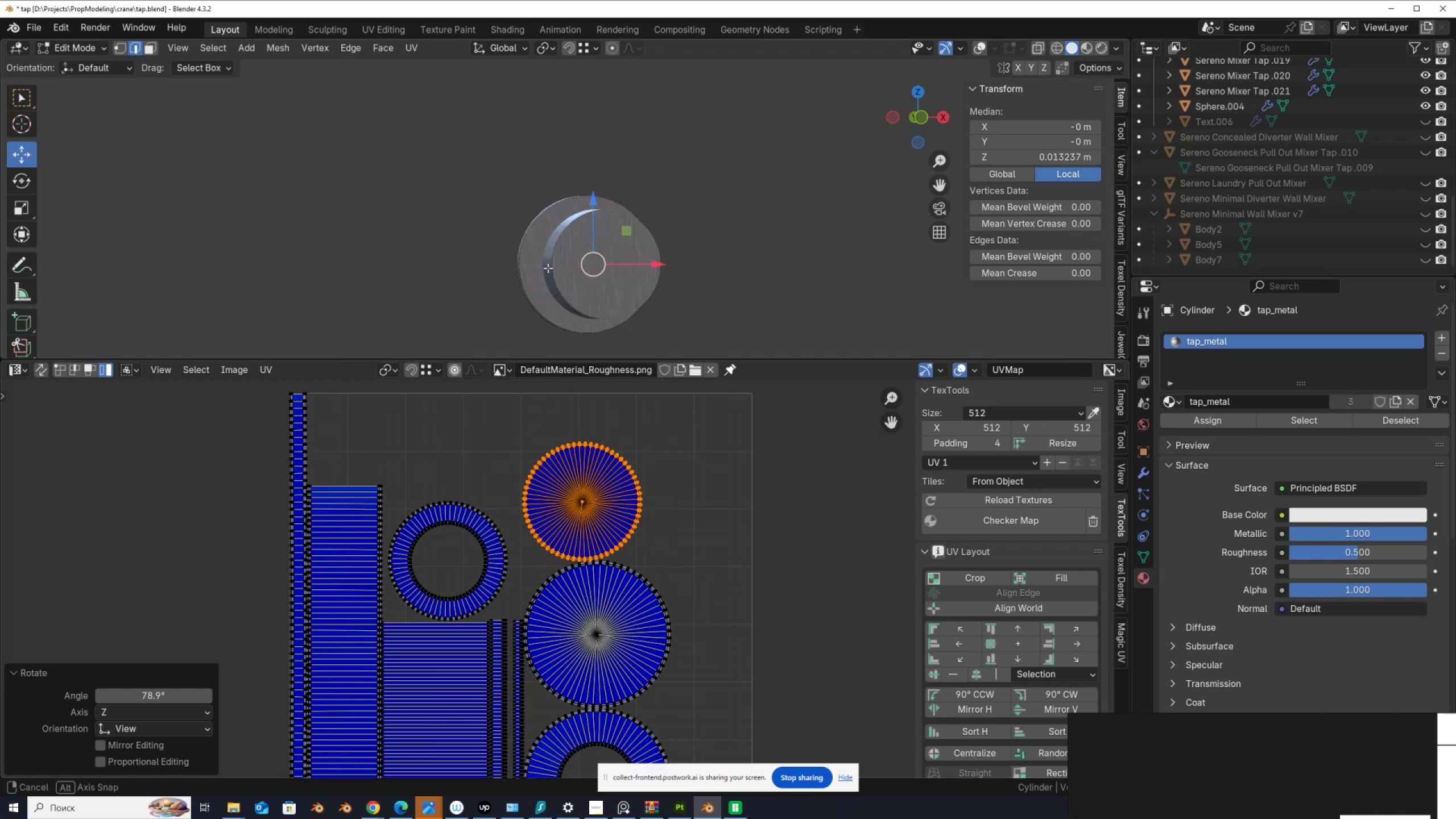 
hold_key(key=AltLeft, duration=0.38)
 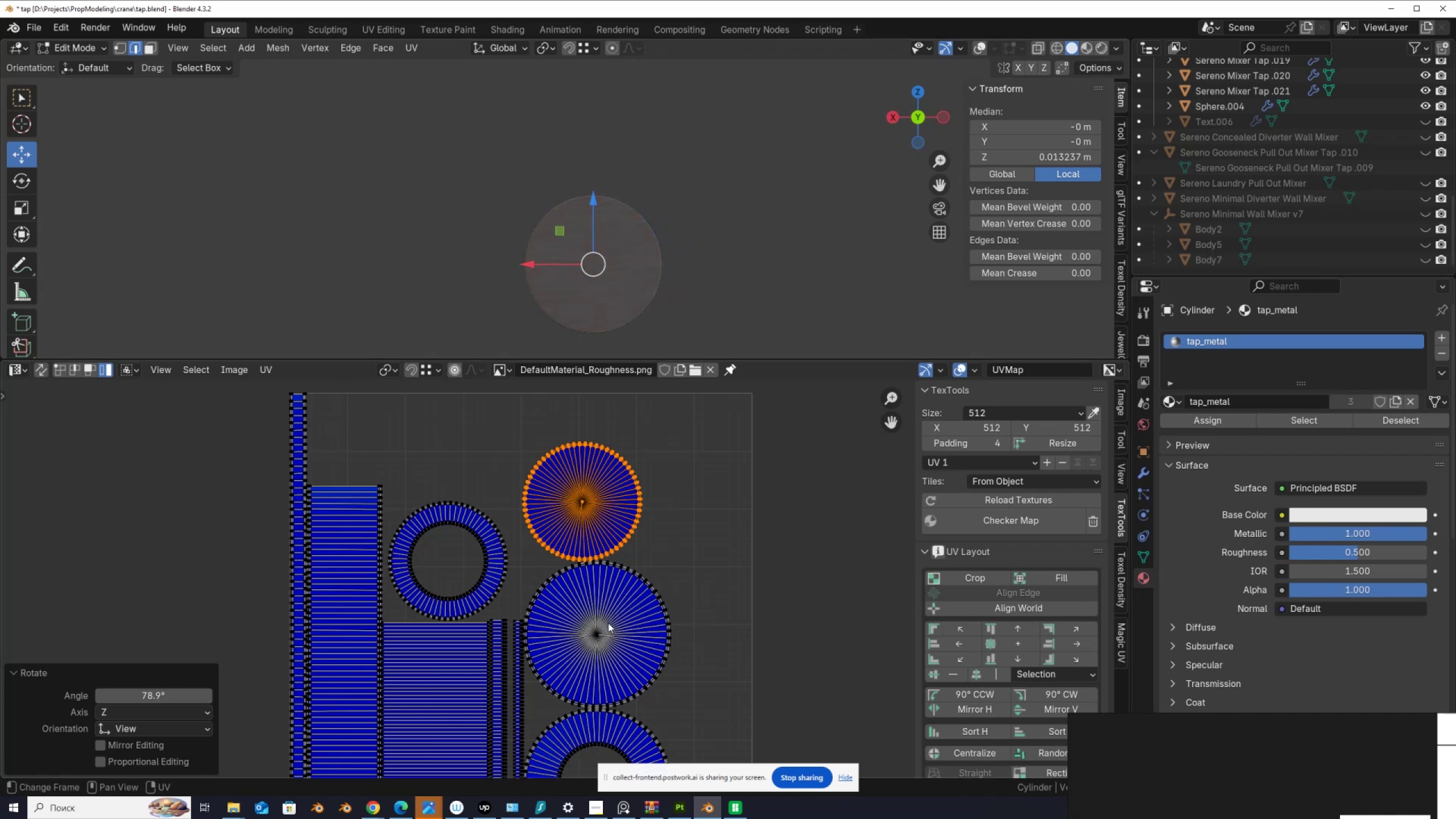 
left_click([602, 627])
 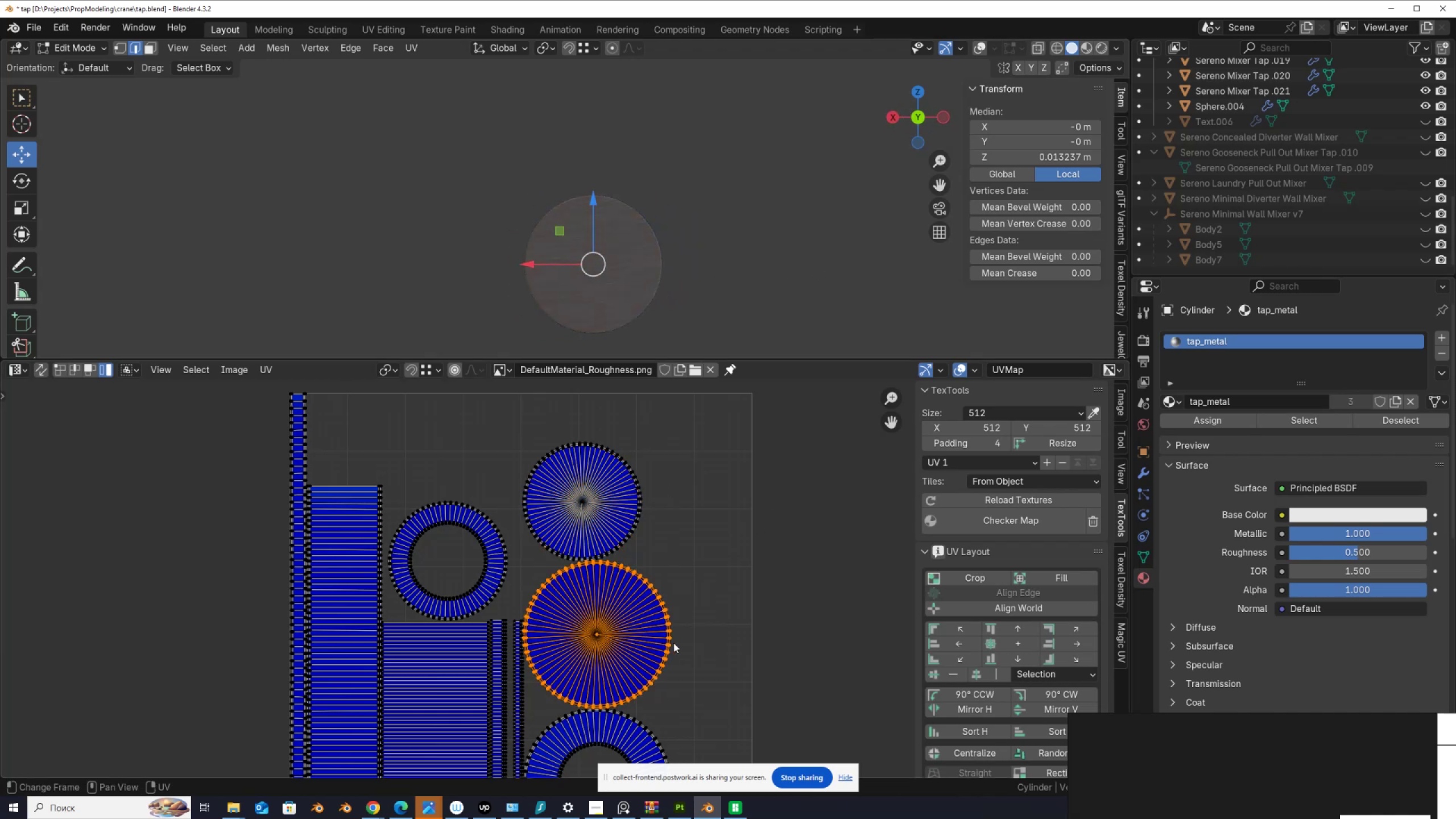 
key(R)
 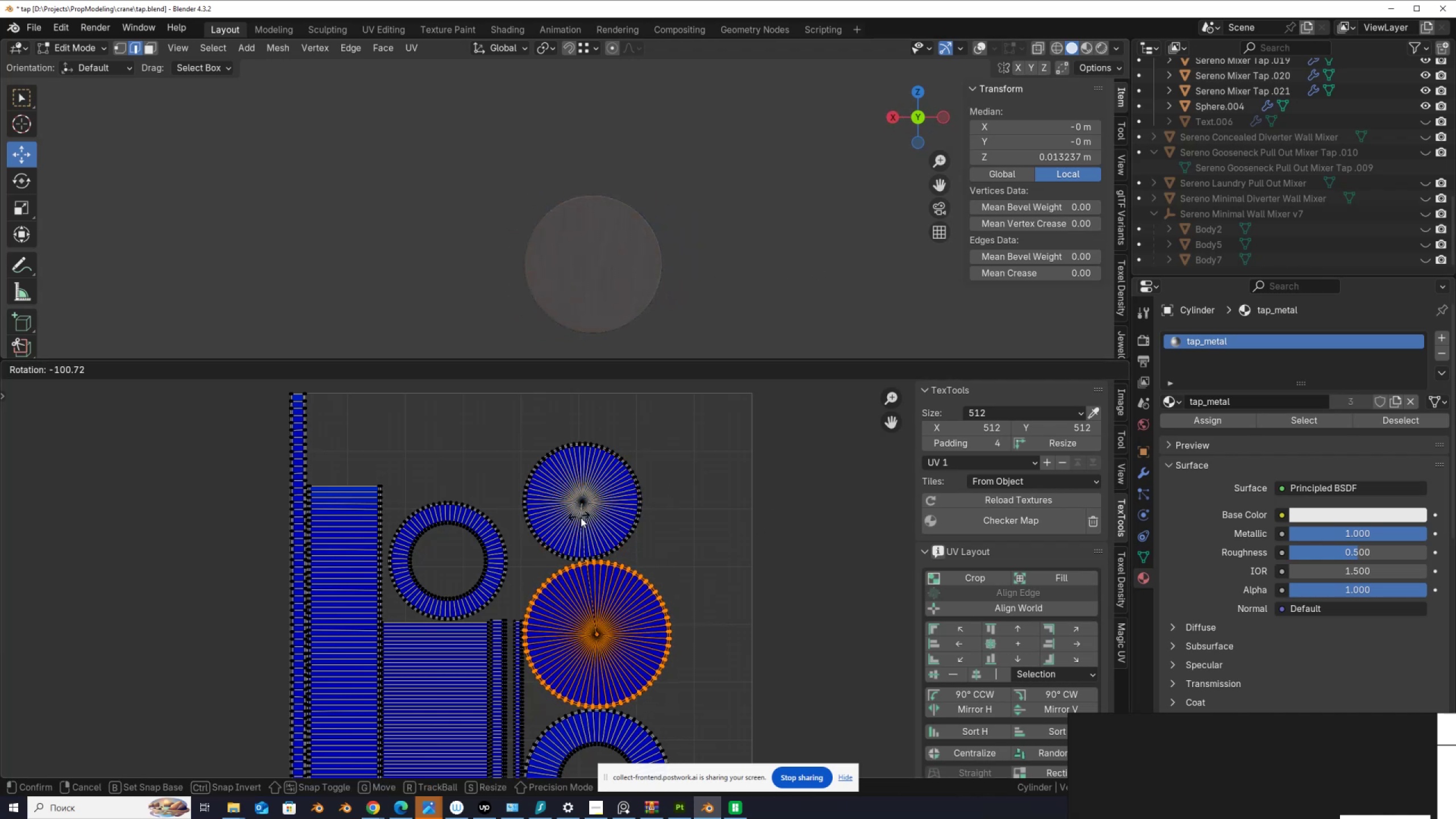 
left_click([583, 518])
 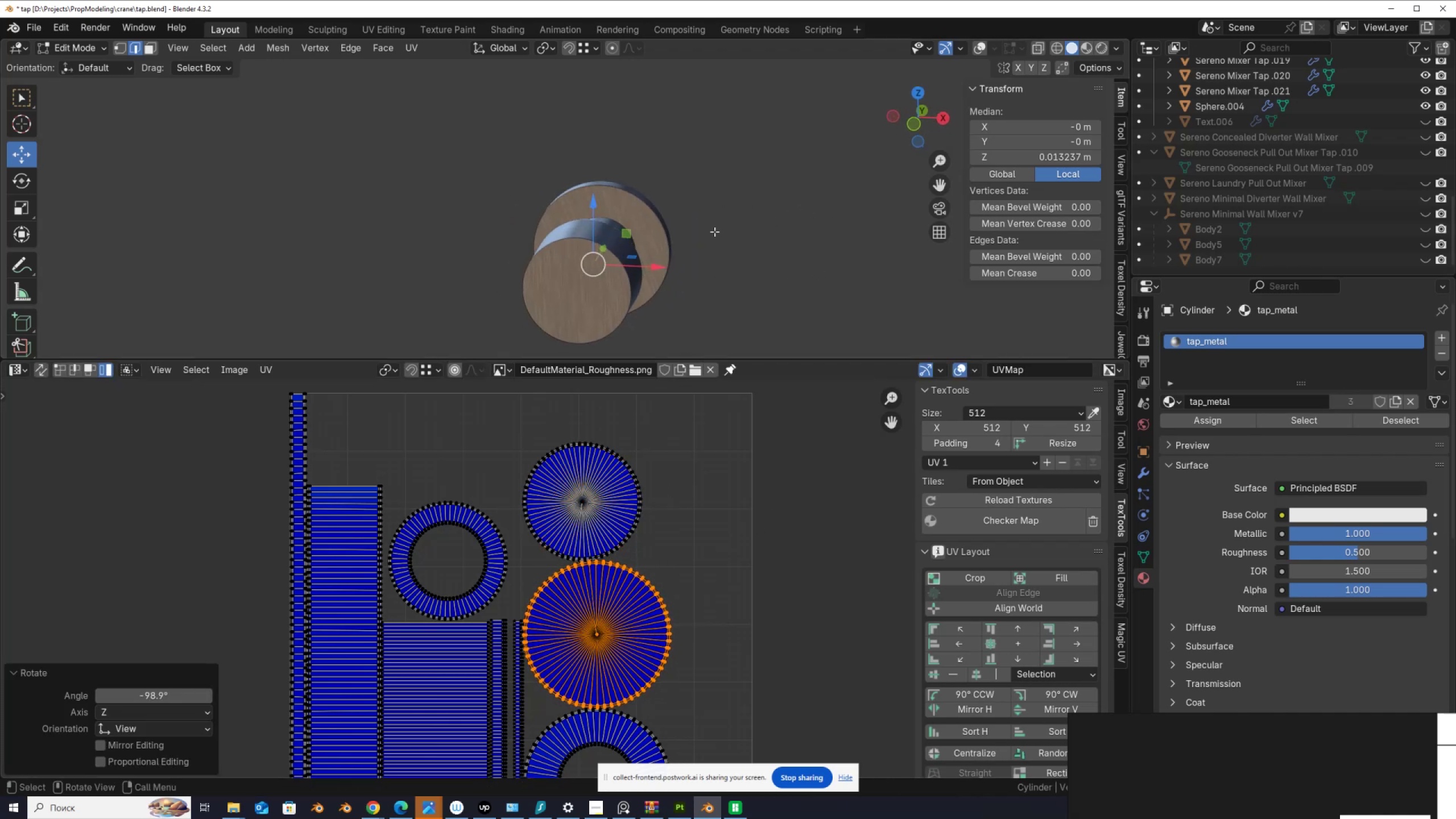 
left_click([652, 233])
 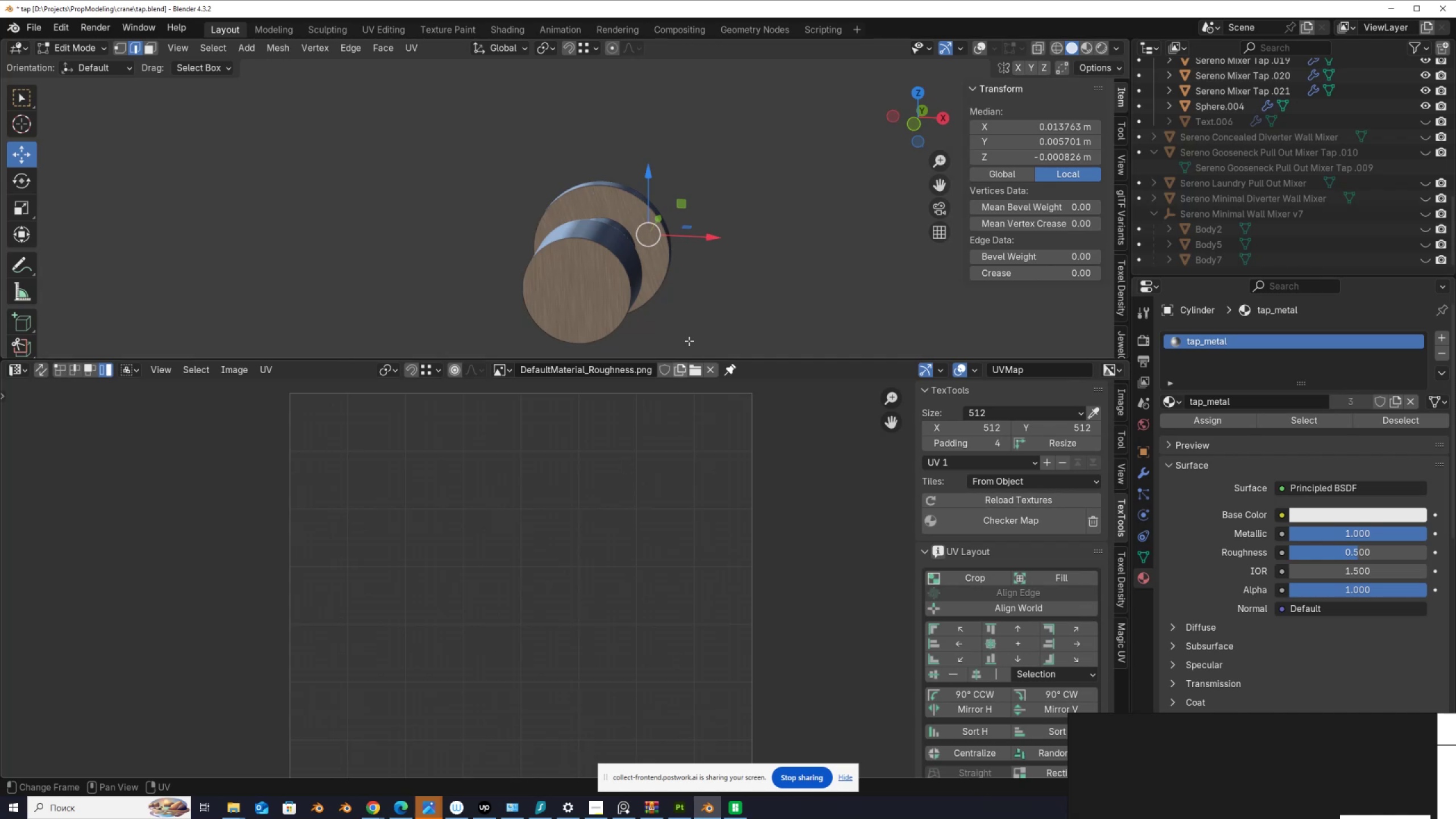 
key(Control+Z)
 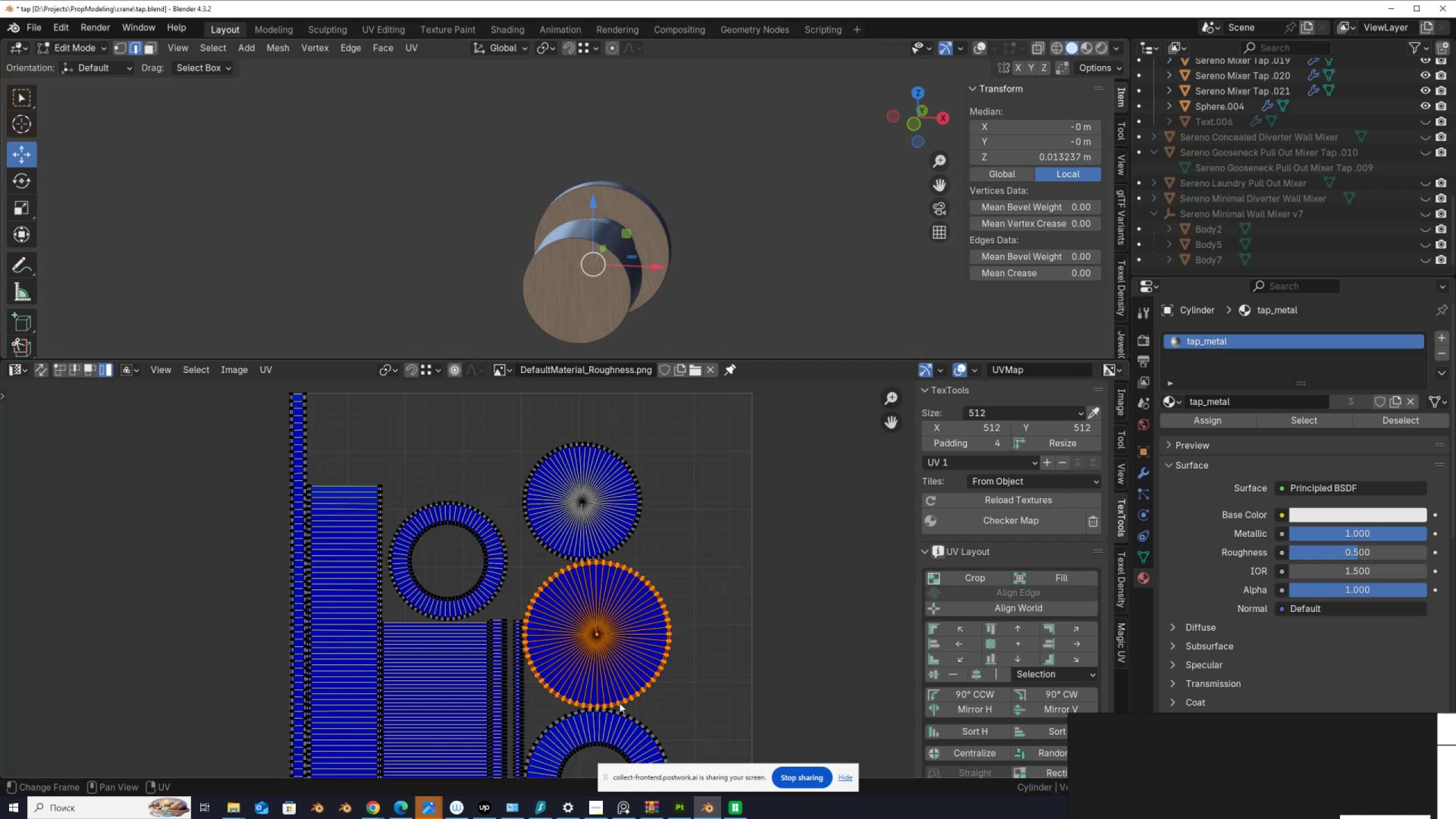 
left_click([621, 731])
 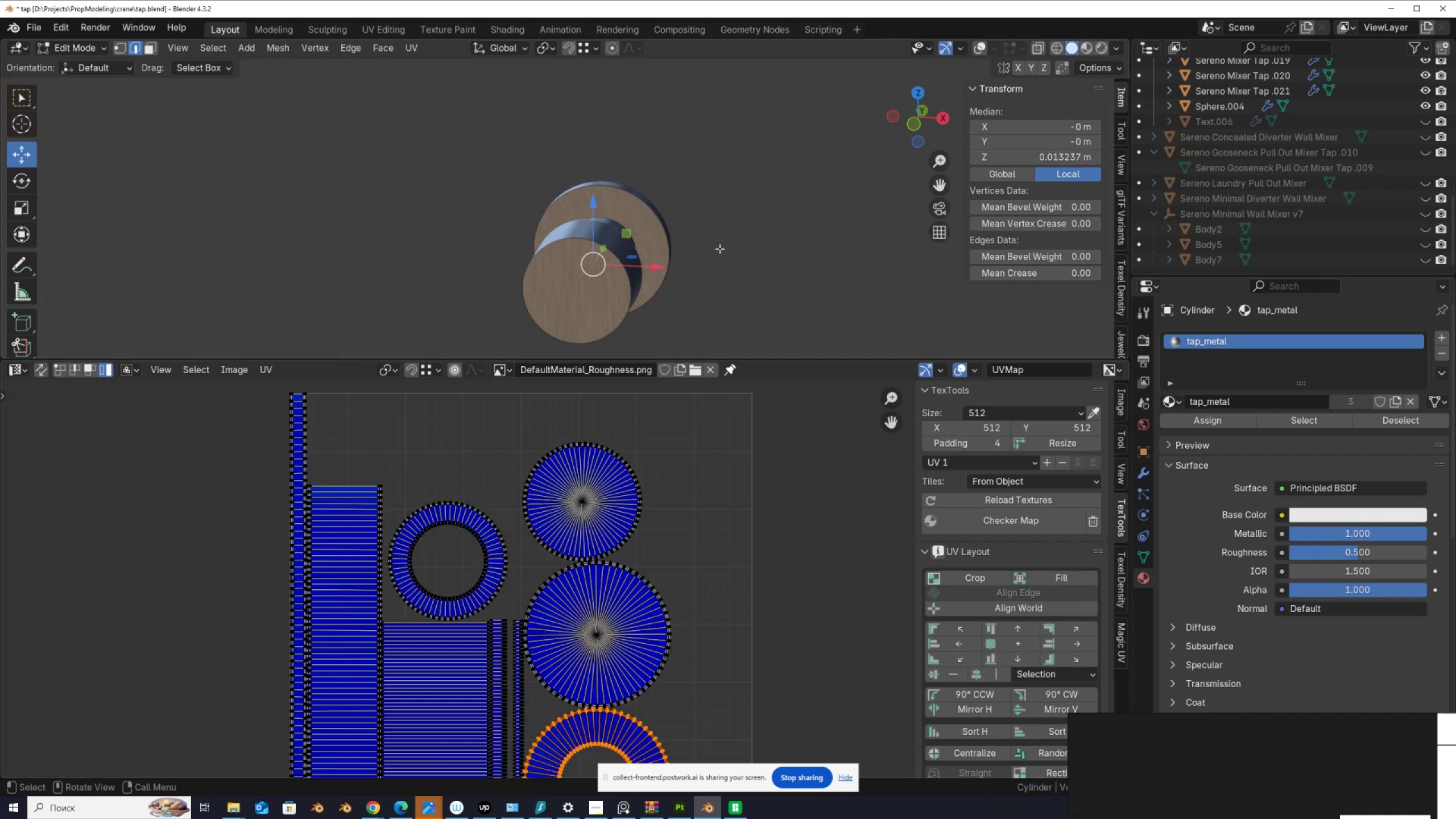 
hold_key(key=AltLeft, duration=0.44)
 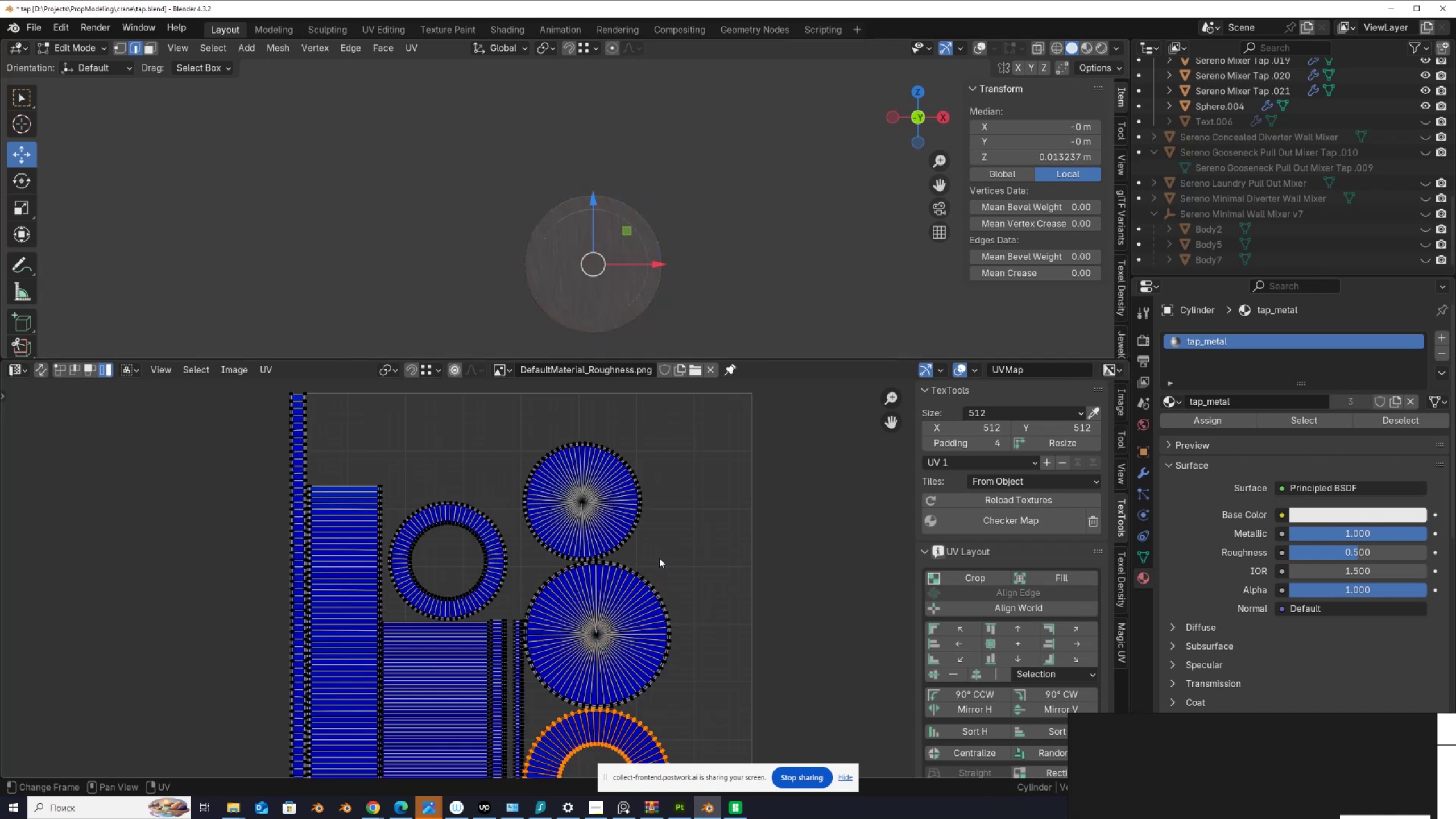 
key(R)
 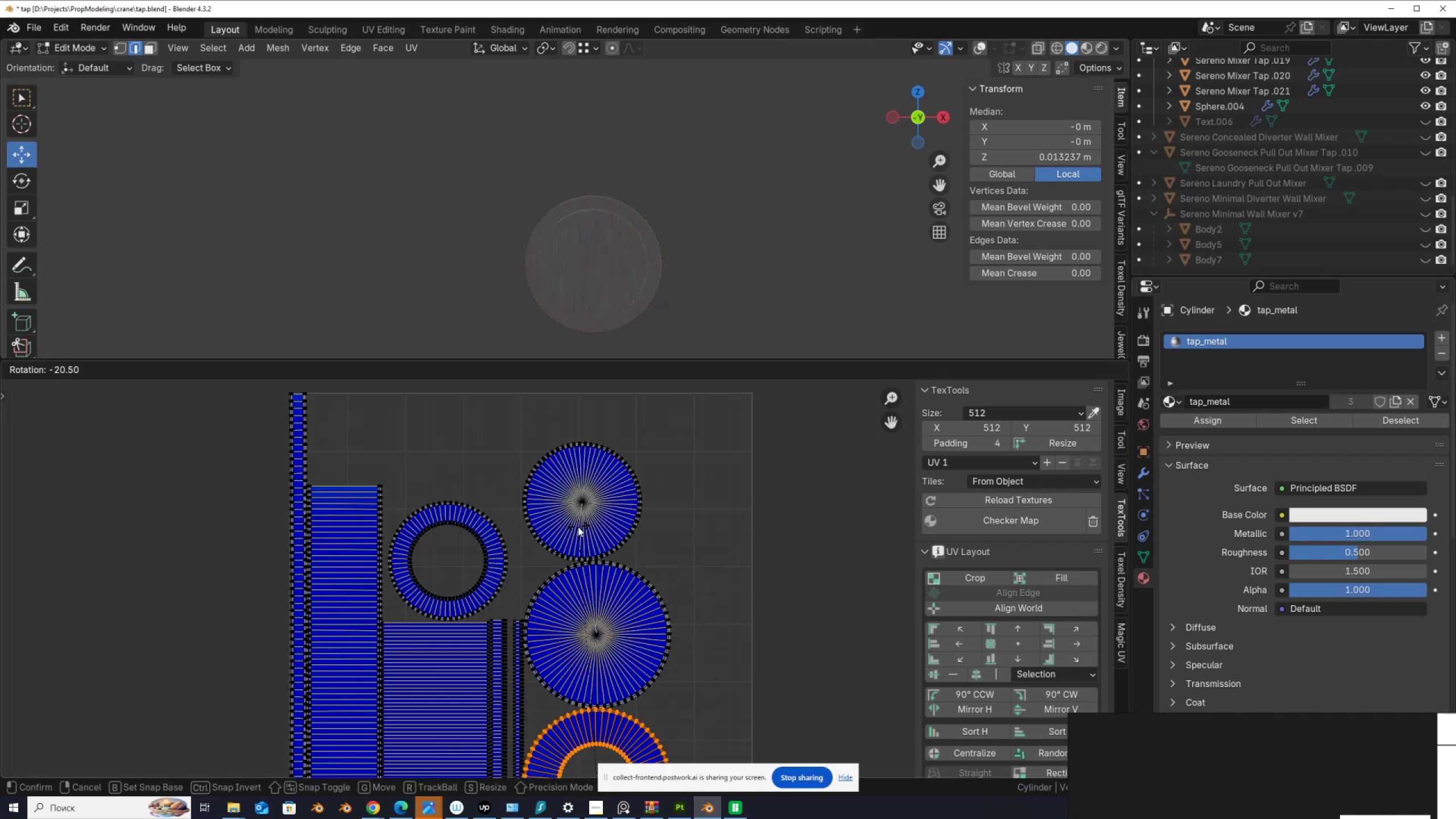 
left_click([578, 527])
 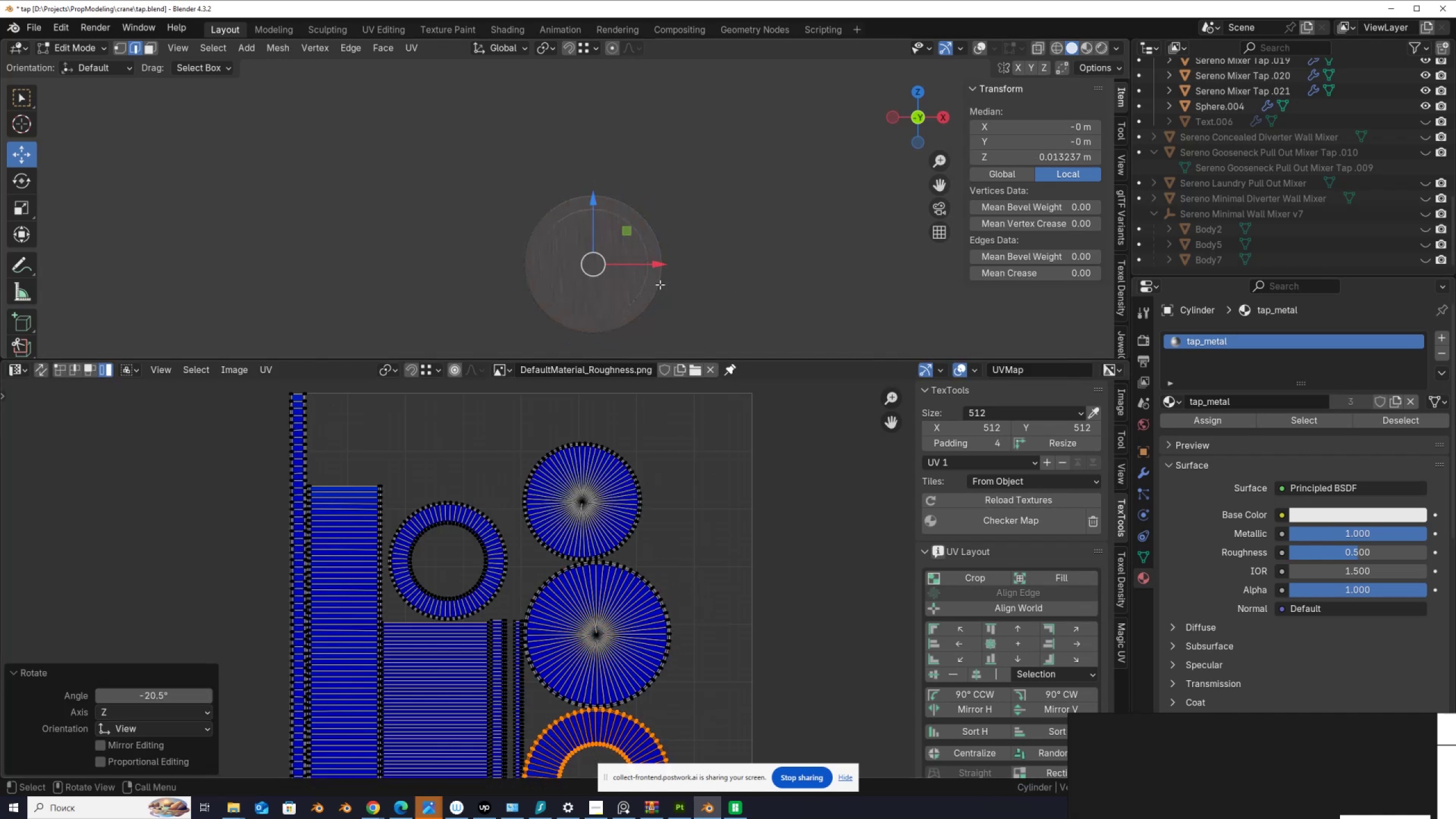 
scroll: coordinate [674, 259], scroll_direction: up, amount: 2.0
 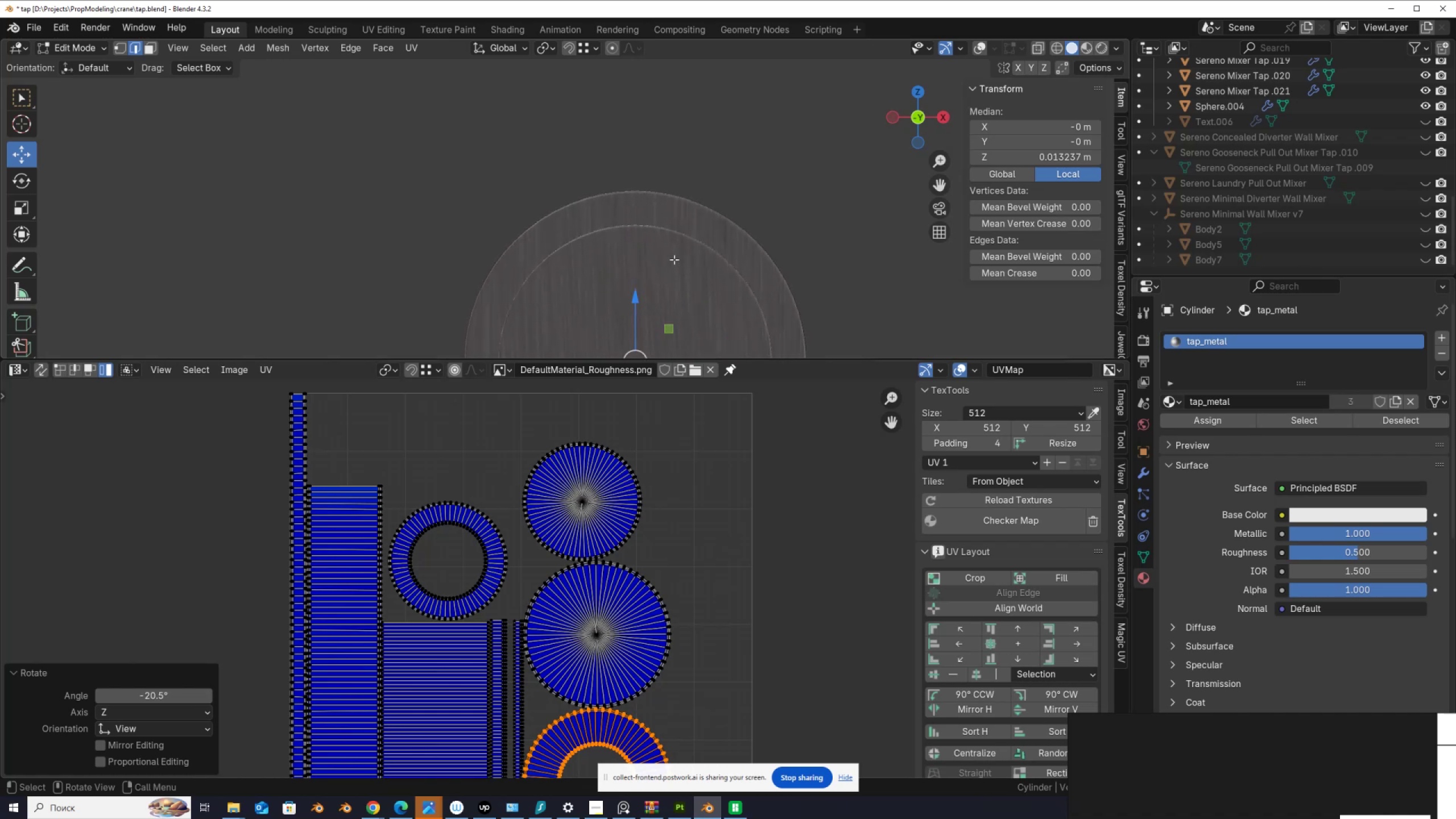 
hold_key(key=ShiftLeft, duration=0.78)
 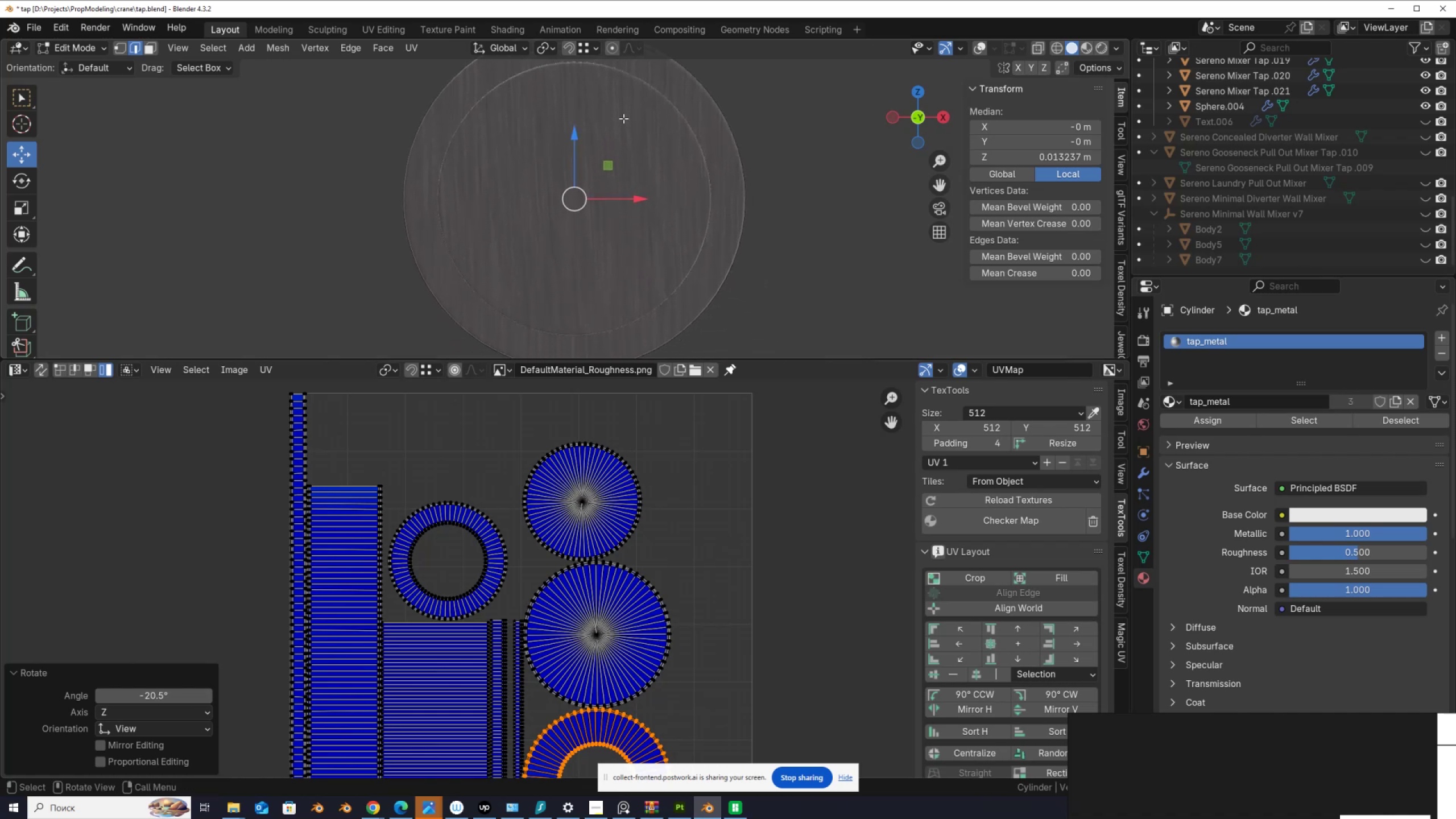 
scroll: coordinate [623, 144], scroll_direction: down, amount: 2.0
 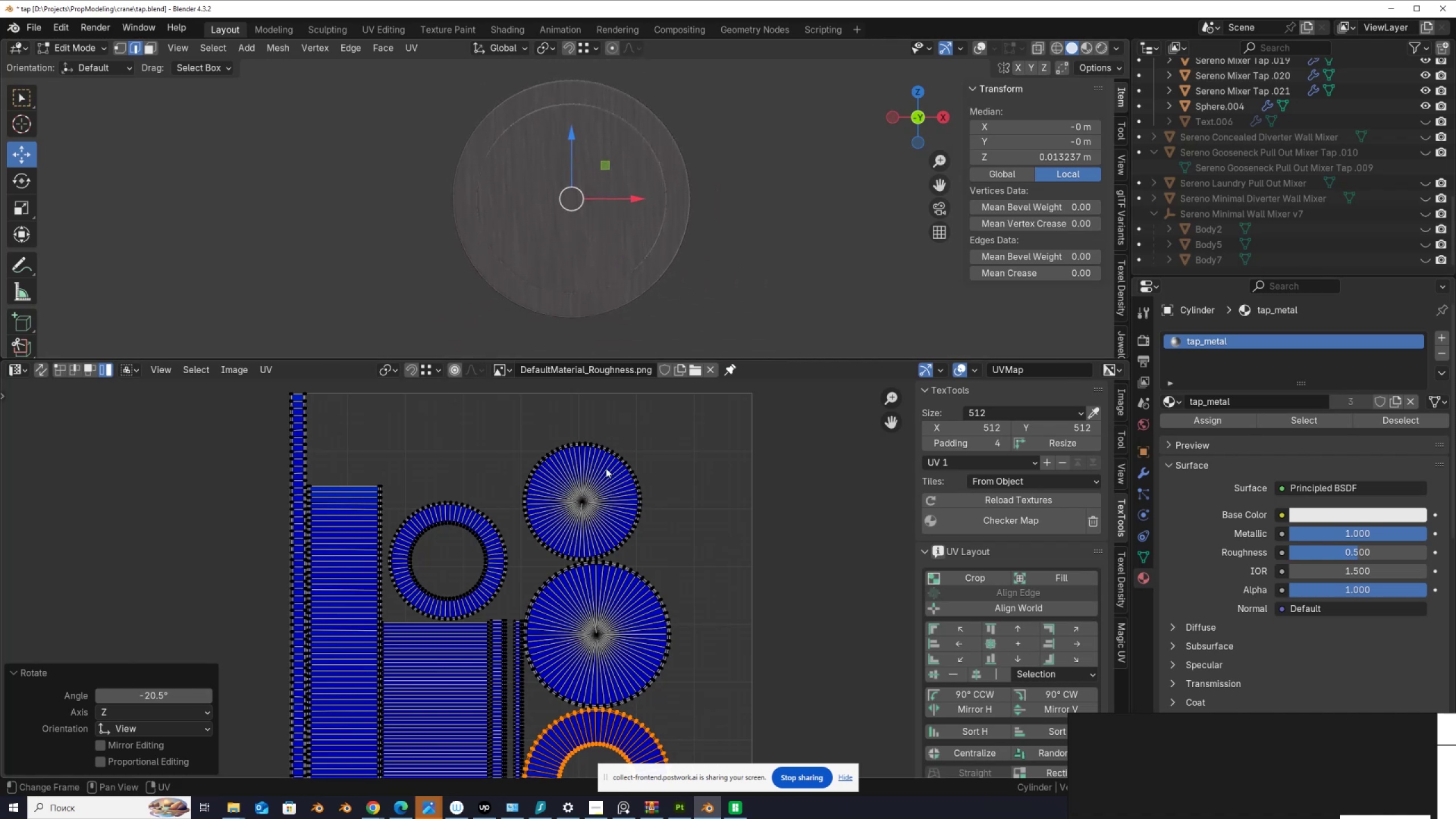 
left_click([597, 483])
 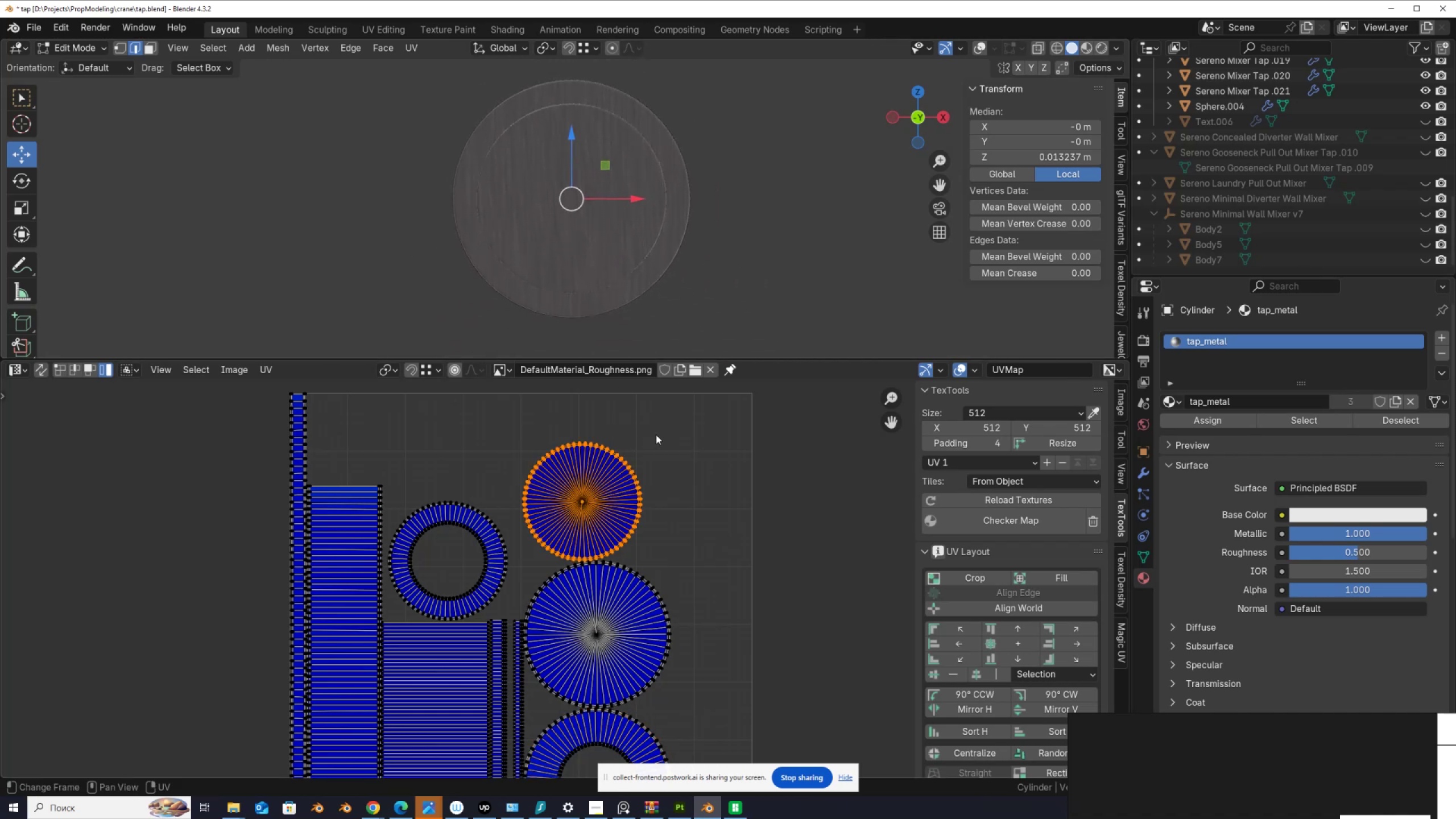 
key(R)
 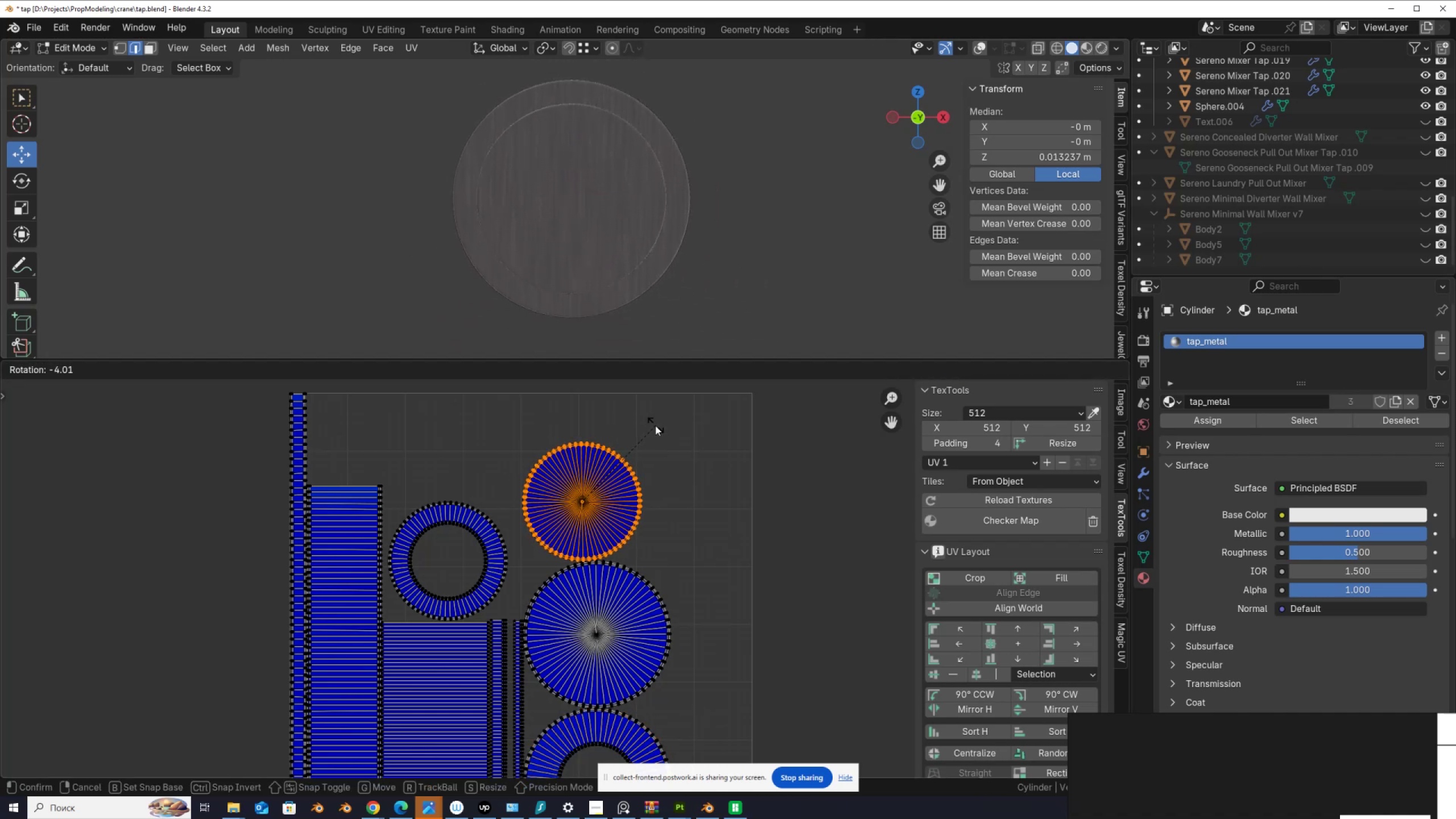 
left_click([655, 425])
 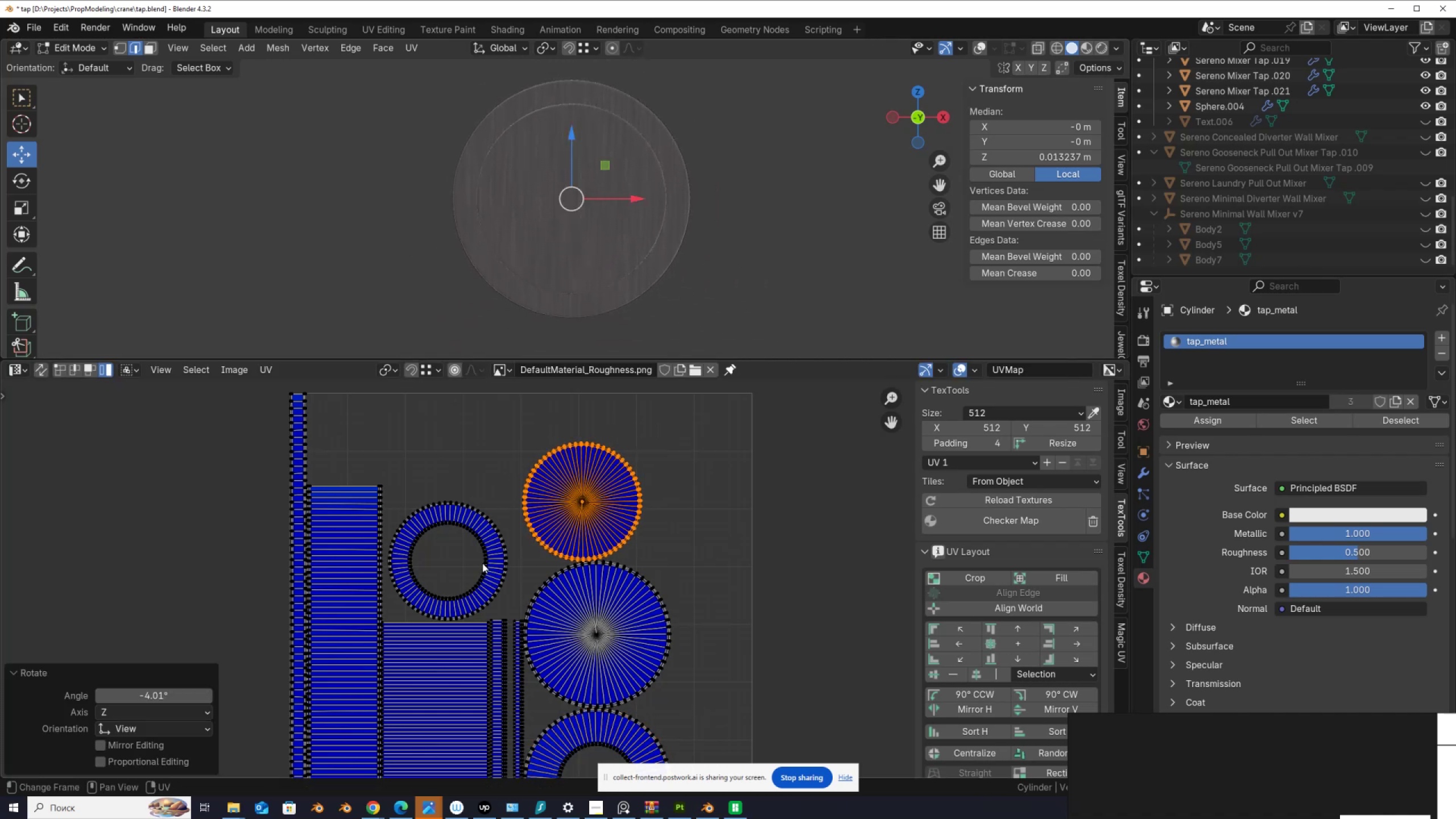 
left_click([483, 563])
 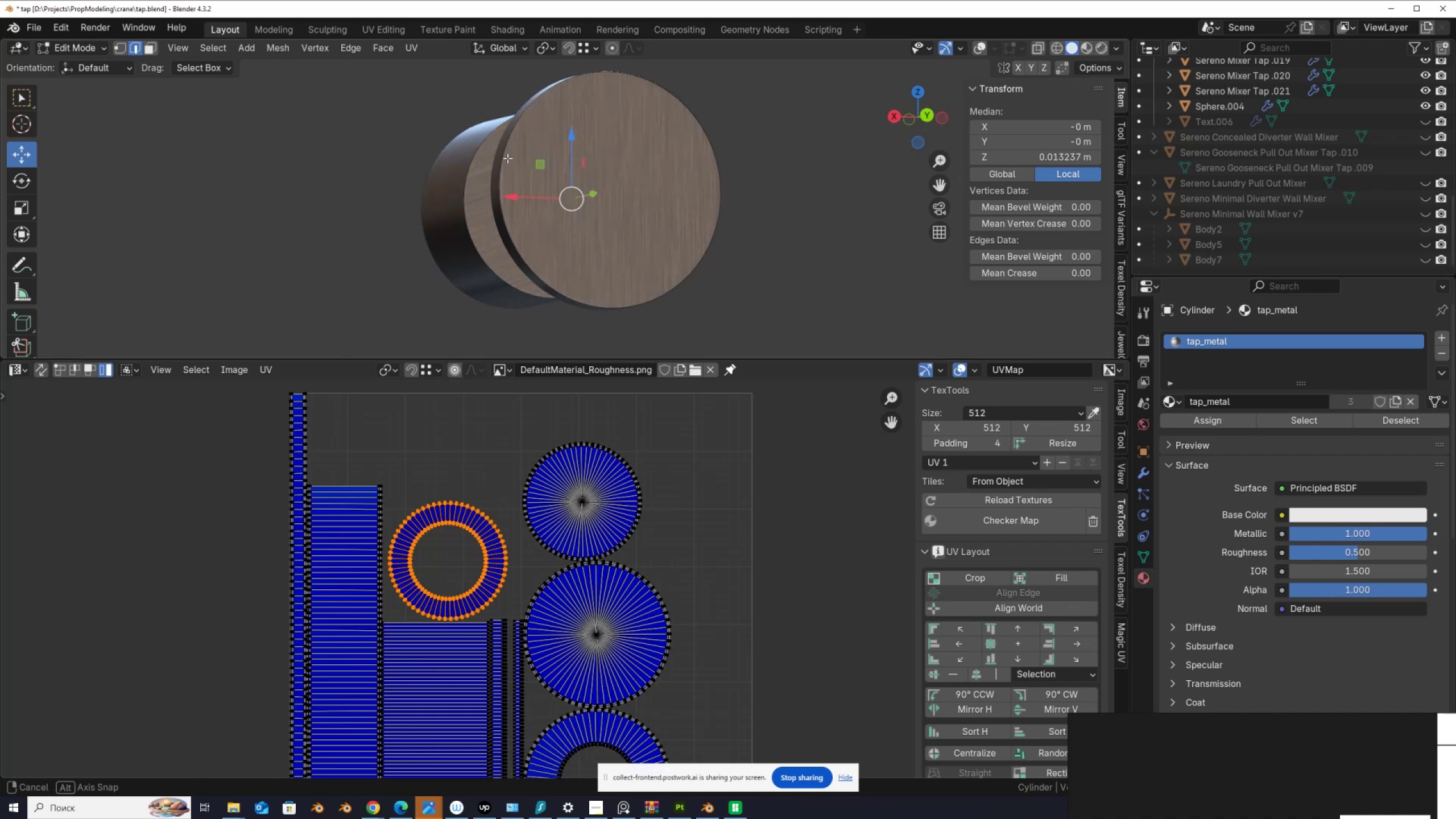 
hold_key(key=AltLeft, duration=0.64)
 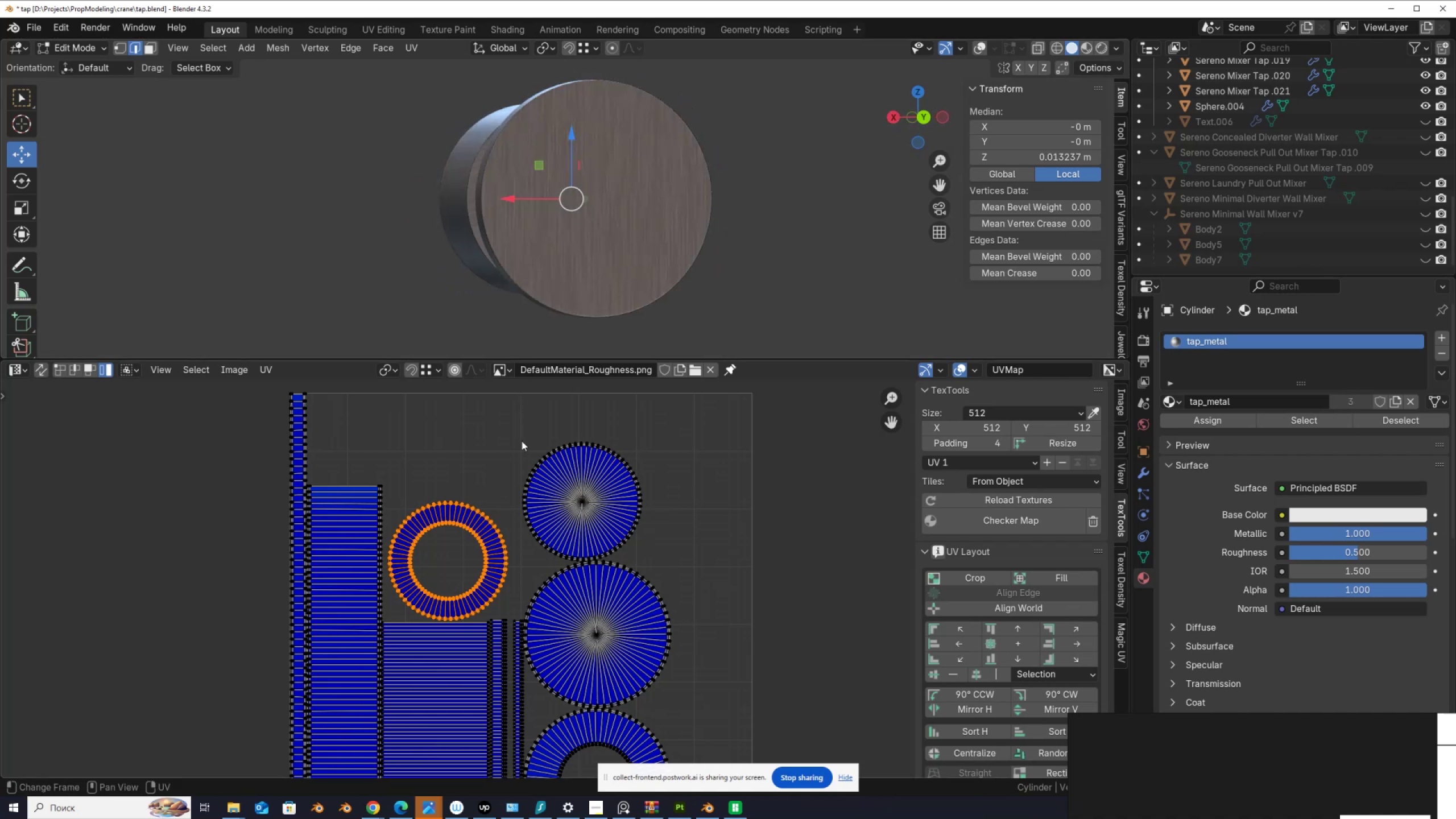 
key(R)
 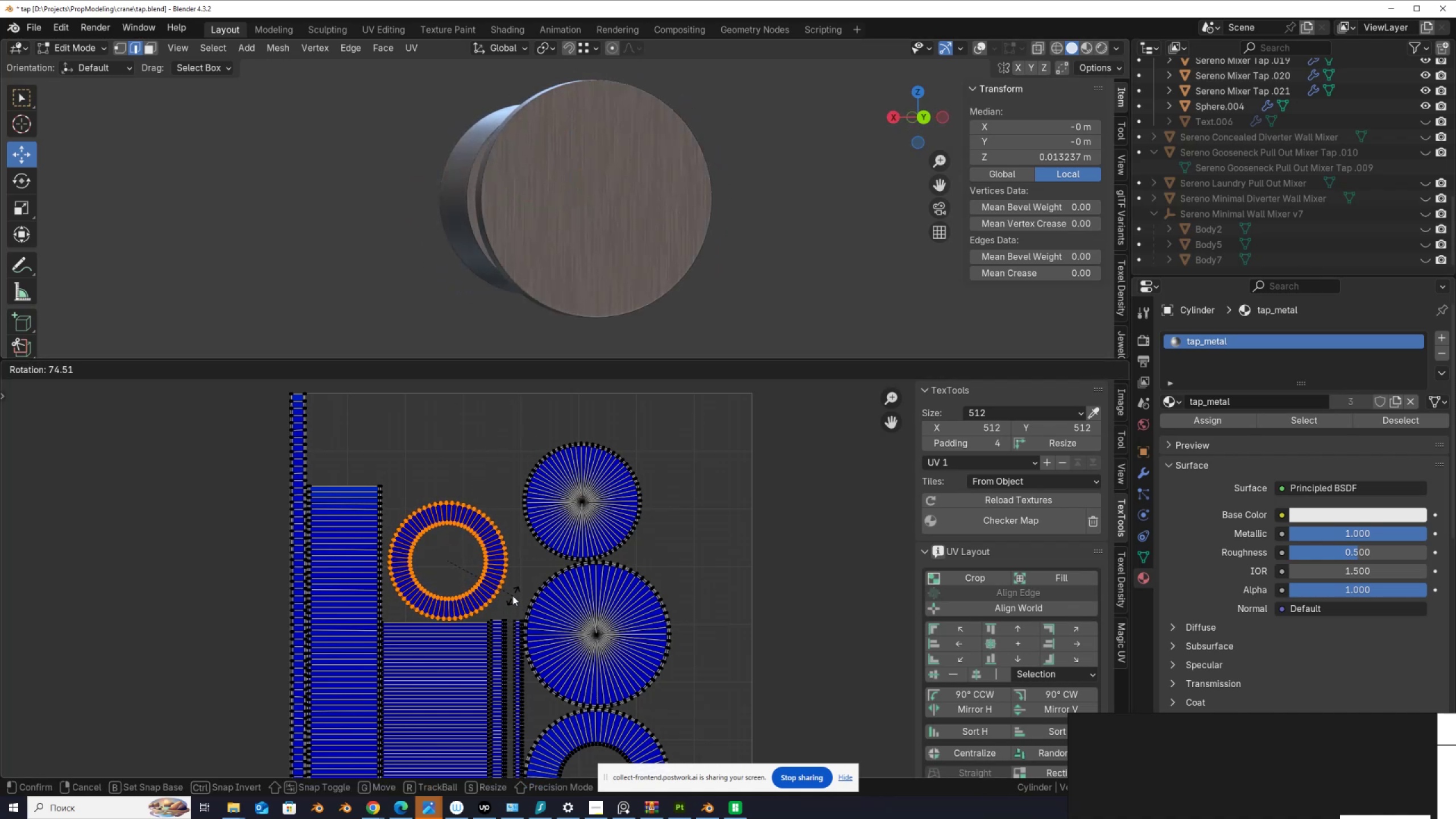 
left_click([512, 592])
 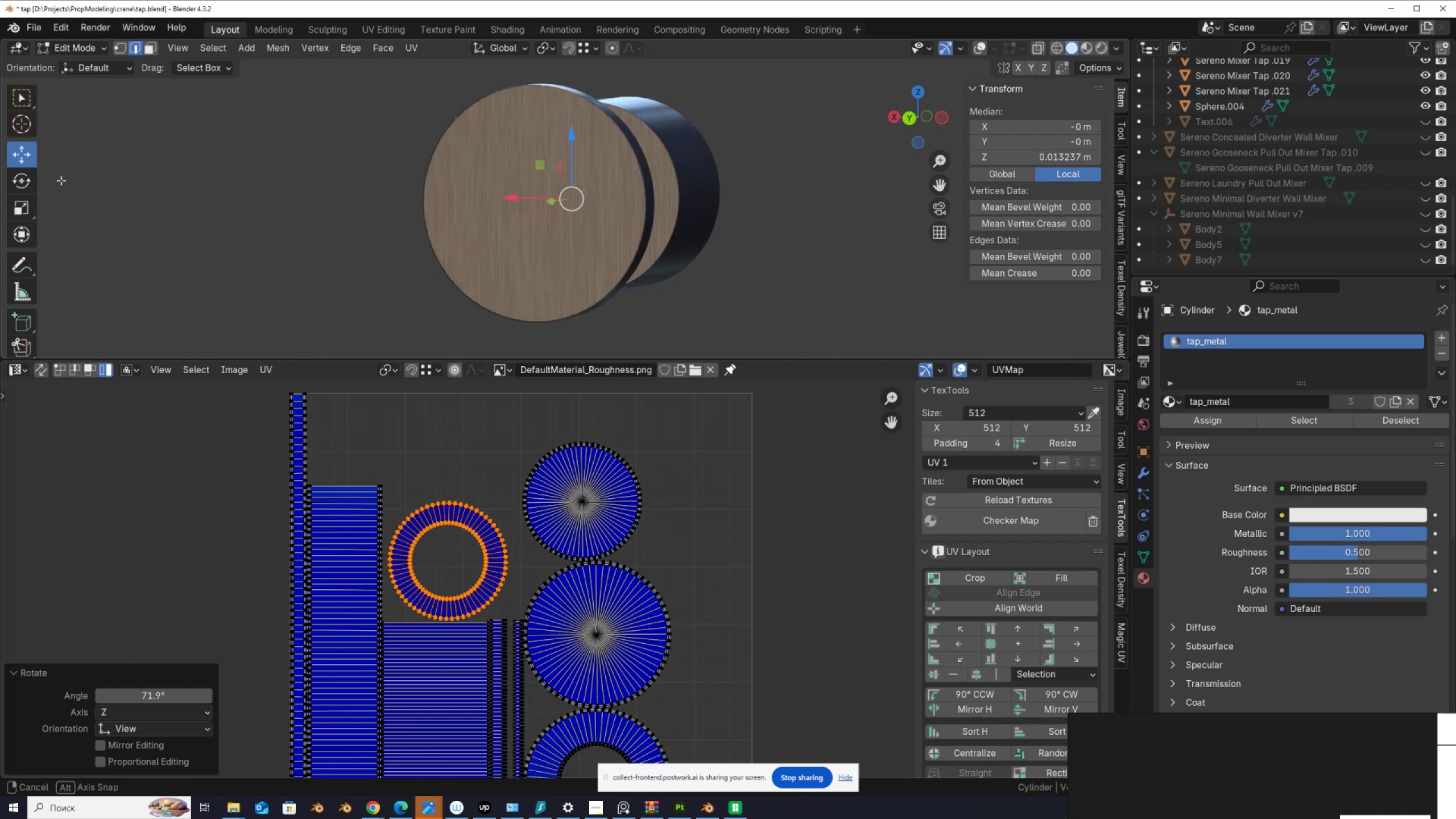 
wait(5.22)
 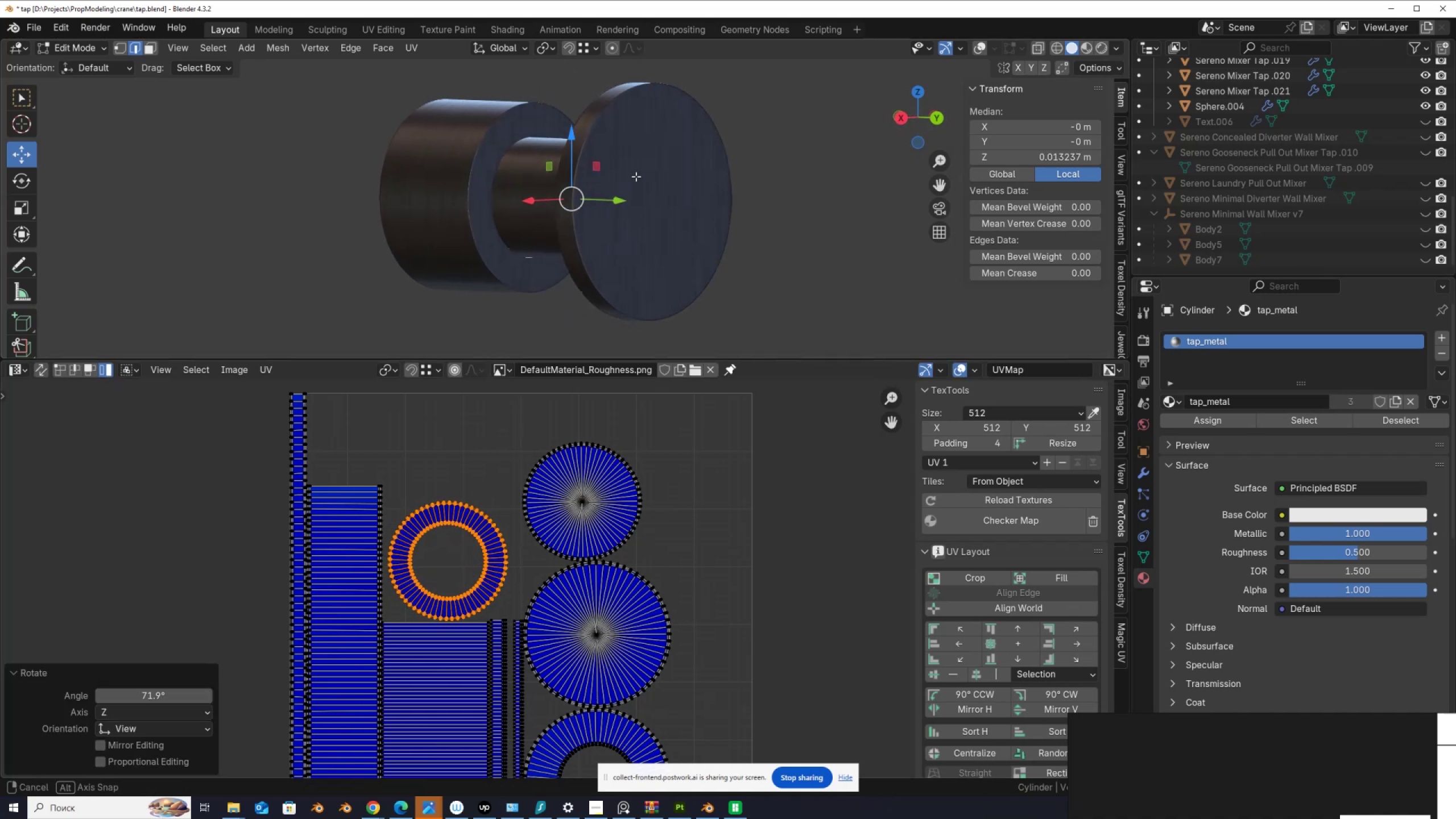 
scroll: coordinate [462, 635], scroll_direction: up, amount: 3.0
 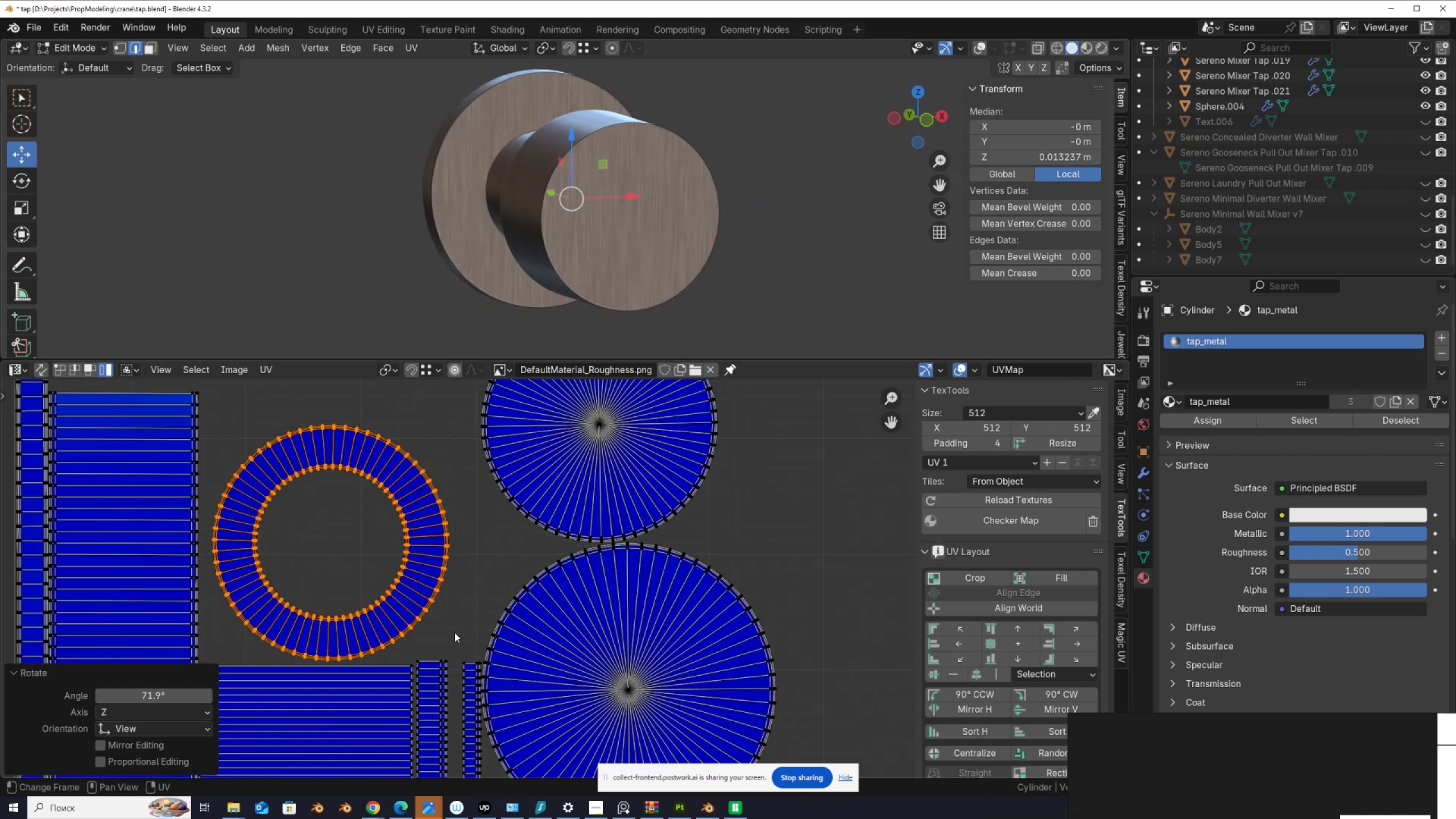 
scroll: coordinate [470, 580], scroll_direction: down, amount: 6.0
 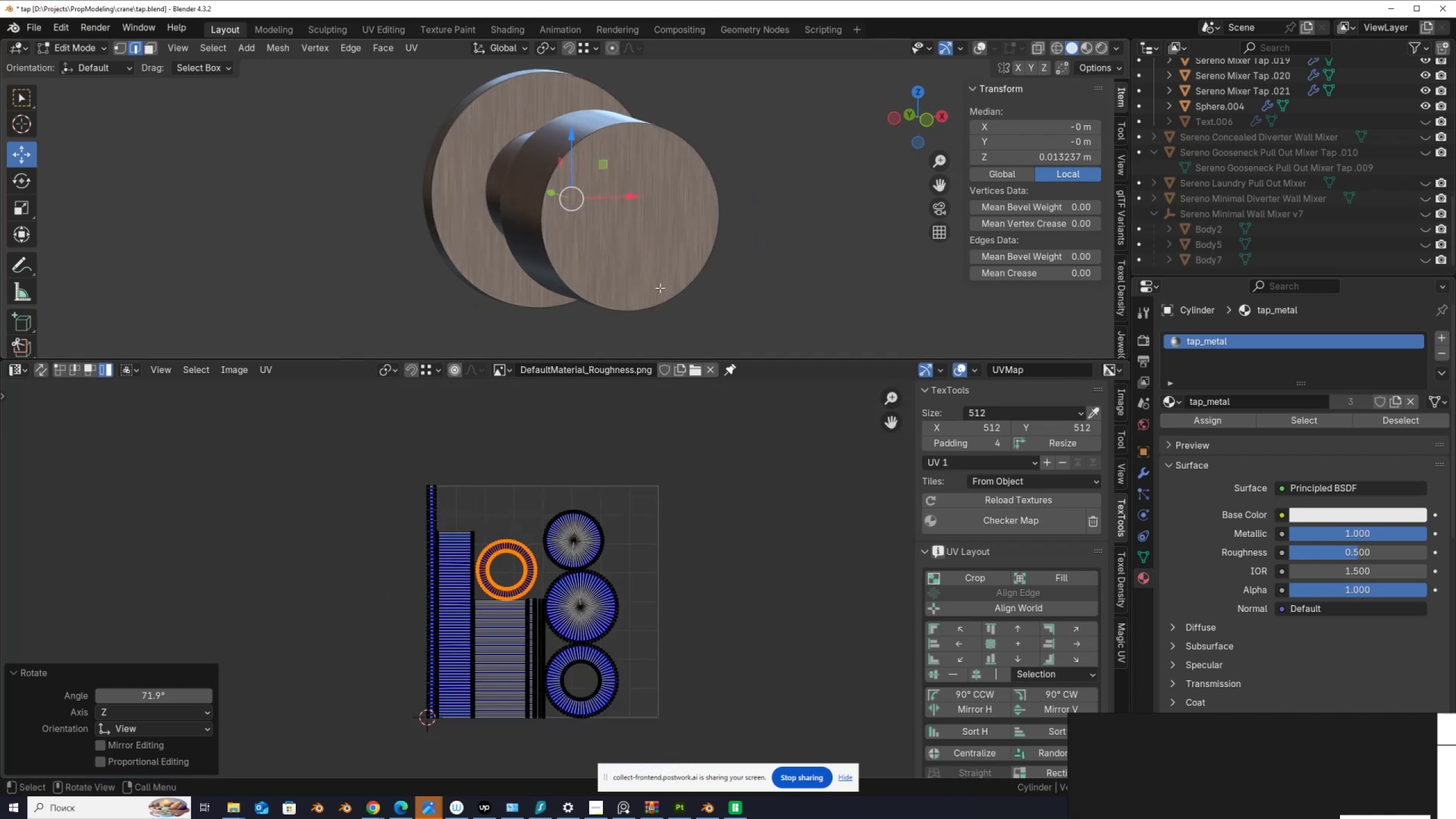 
key(Tab)
 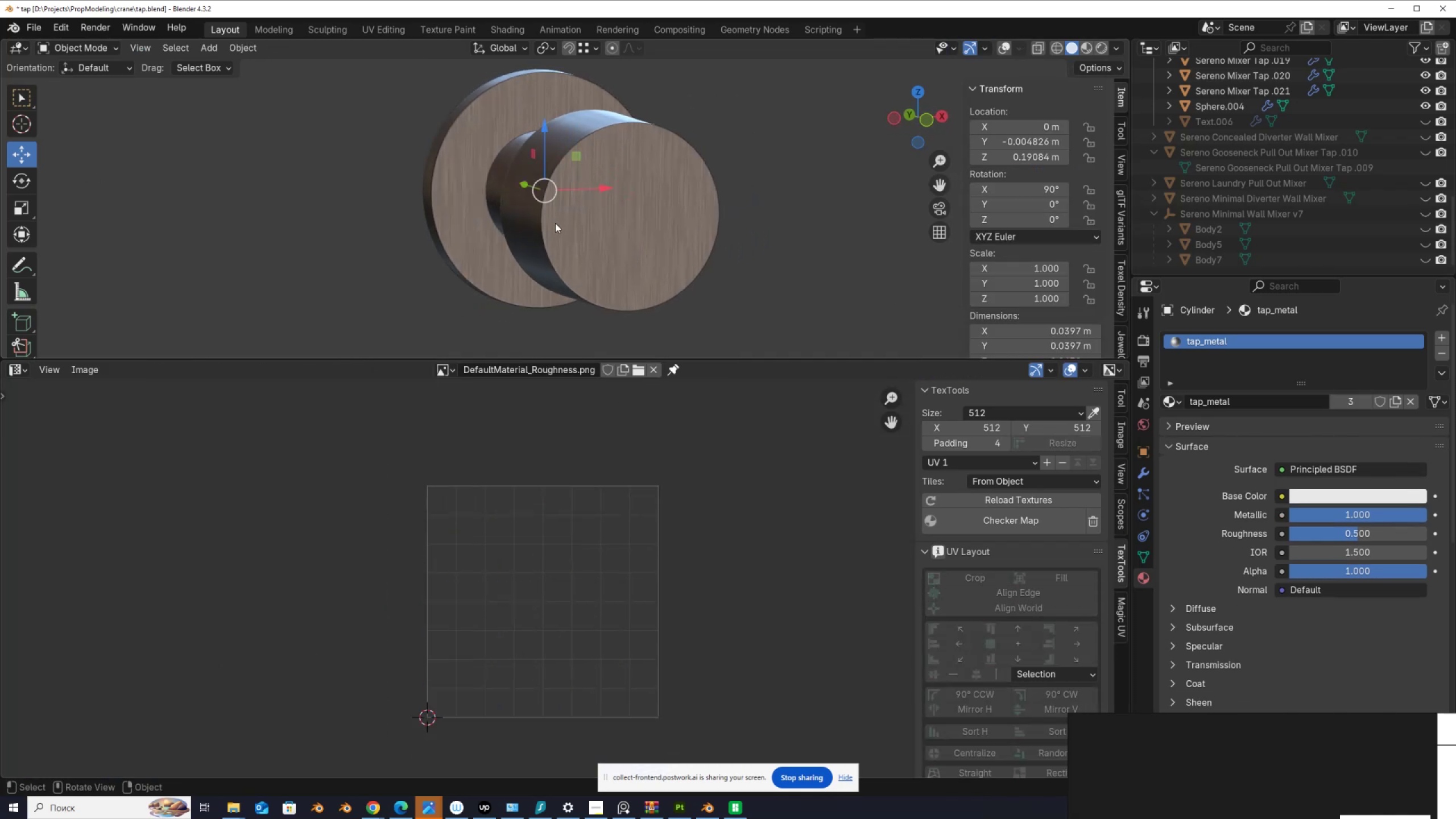 
scroll: coordinate [570, 206], scroll_direction: down, amount: 7.0
 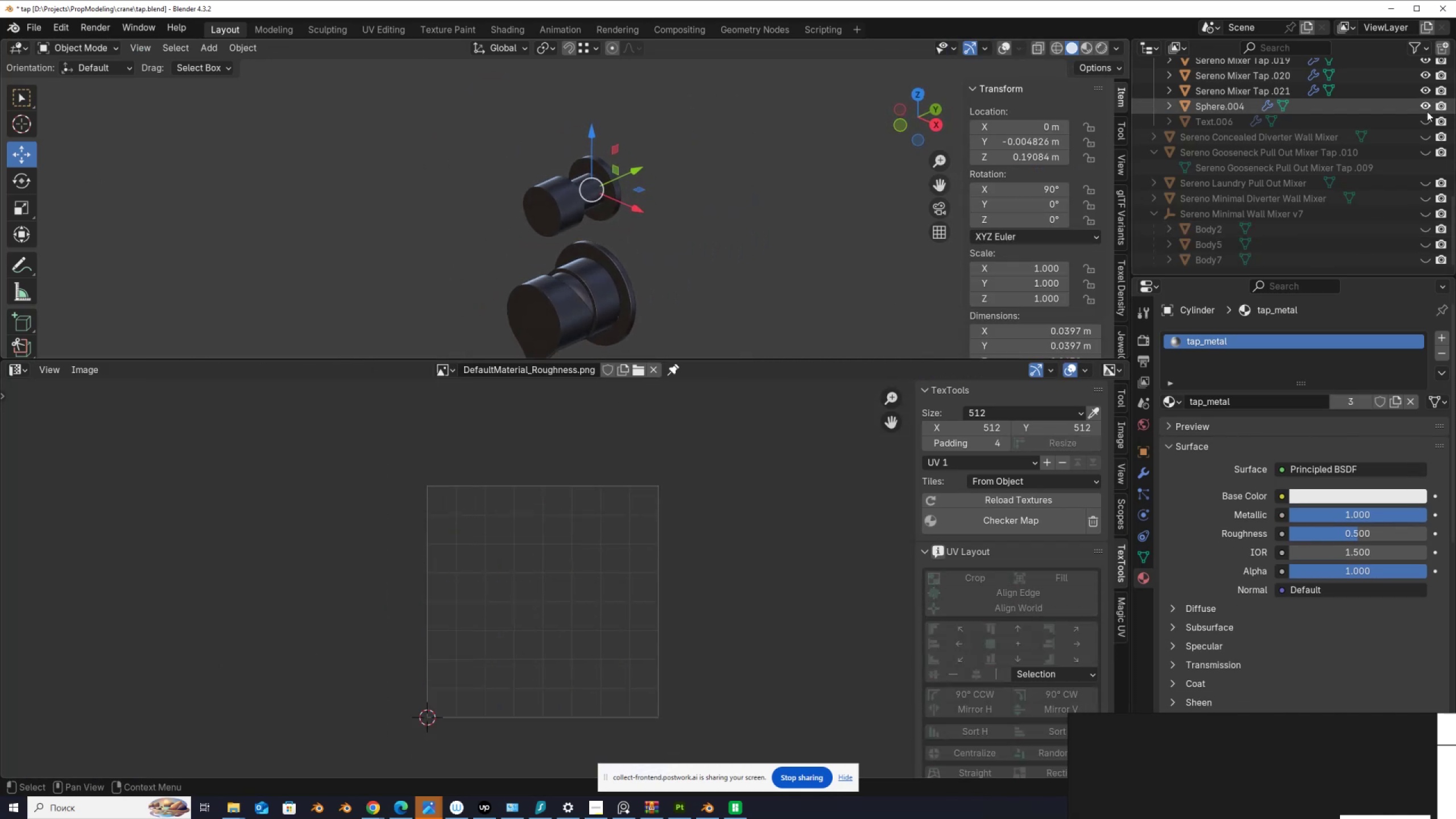 
left_click([1425, 119])
 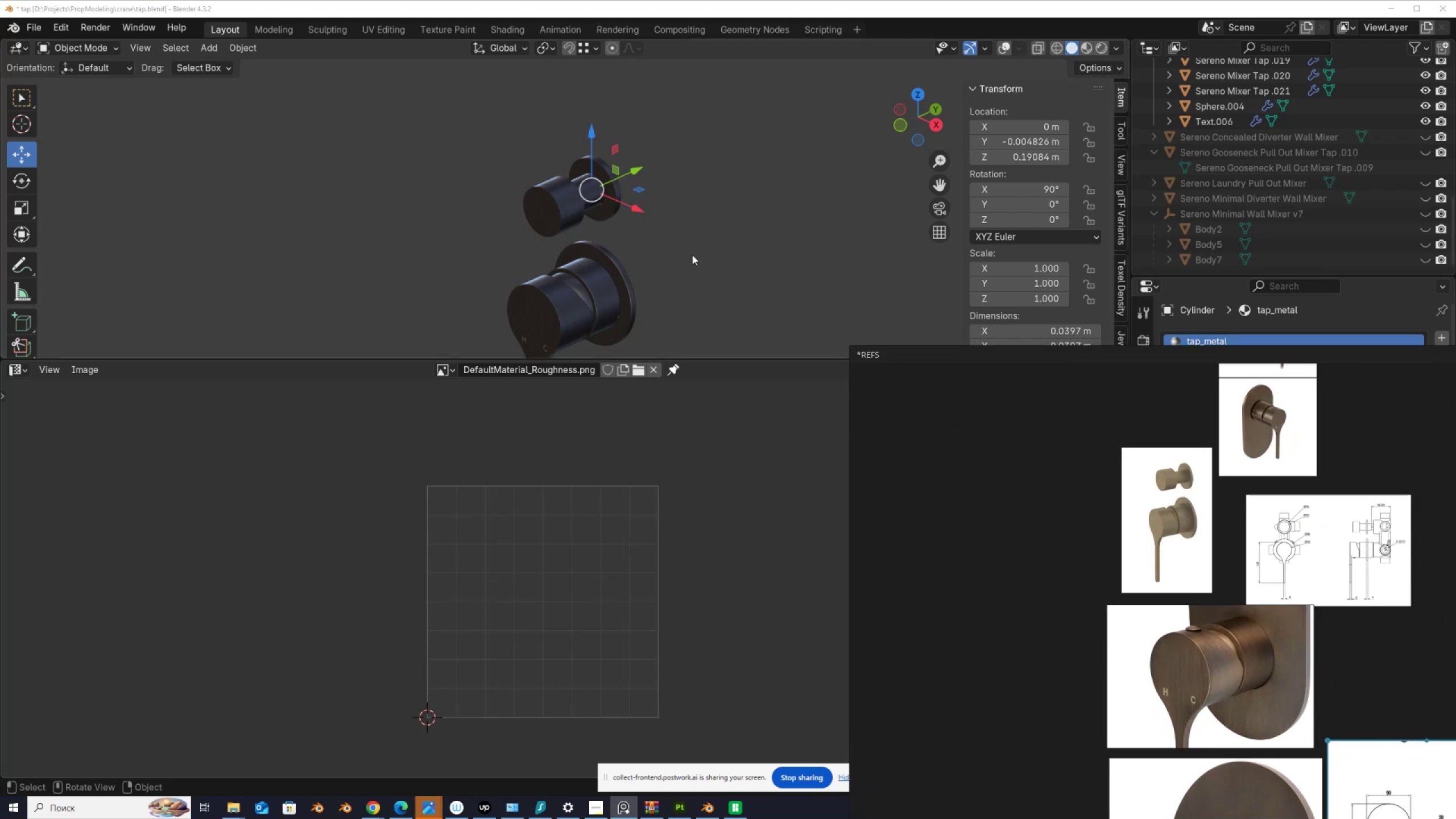 
scroll: coordinate [535, 180], scroll_direction: down, amount: 1.0
 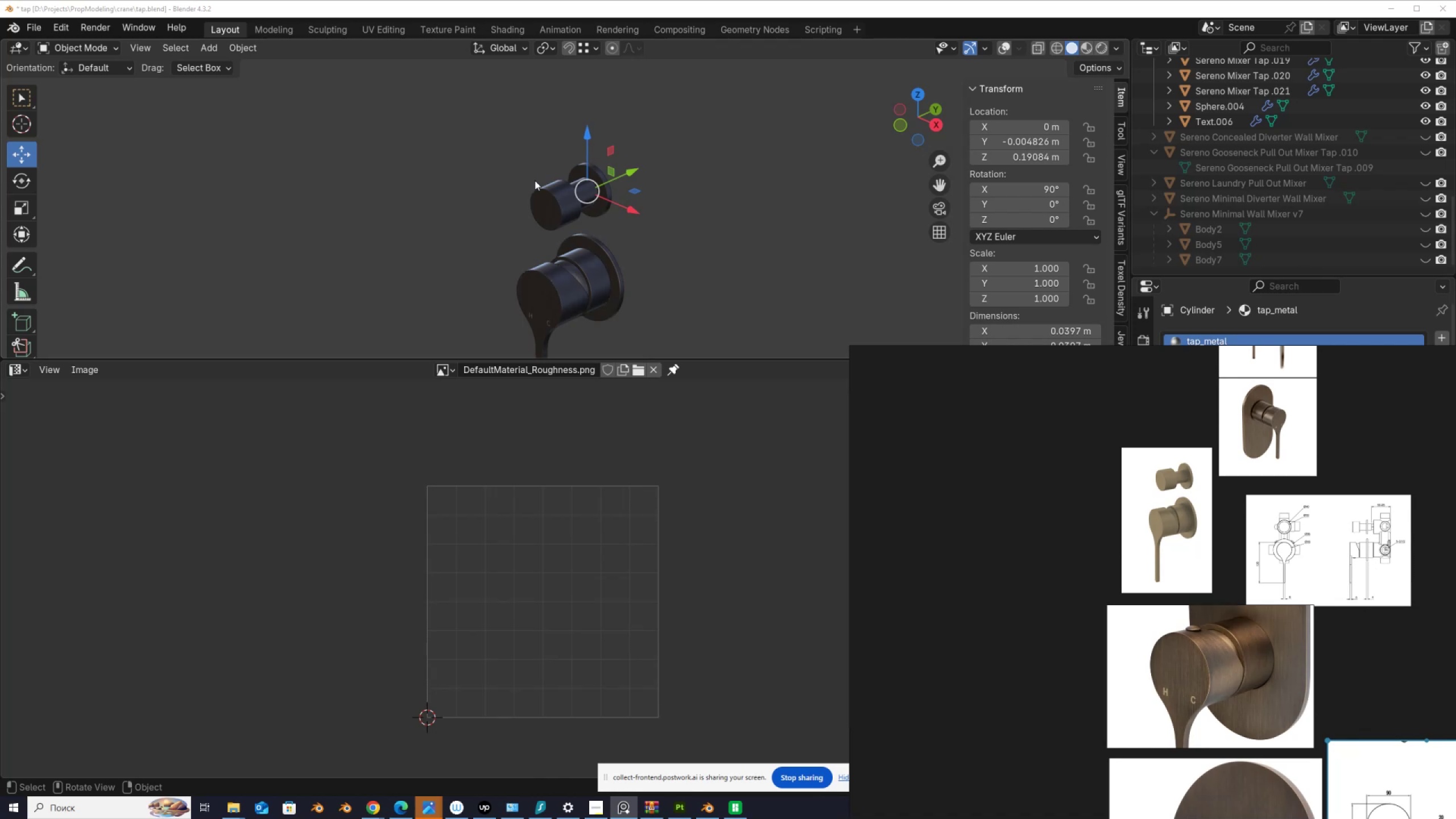 
wait(16.86)
 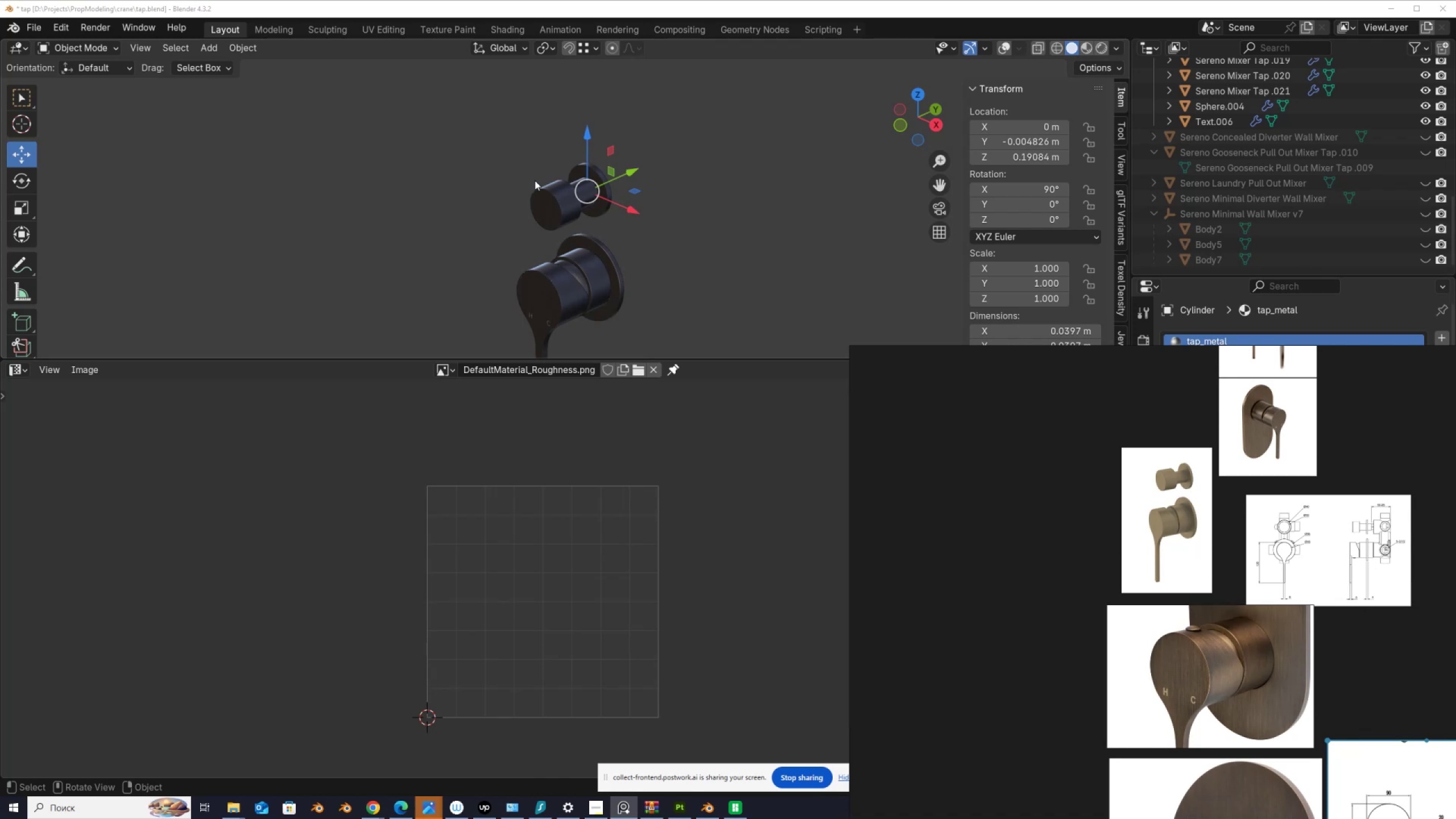 
scroll: coordinate [1151, 511], scroll_direction: down, amount: 5.0
 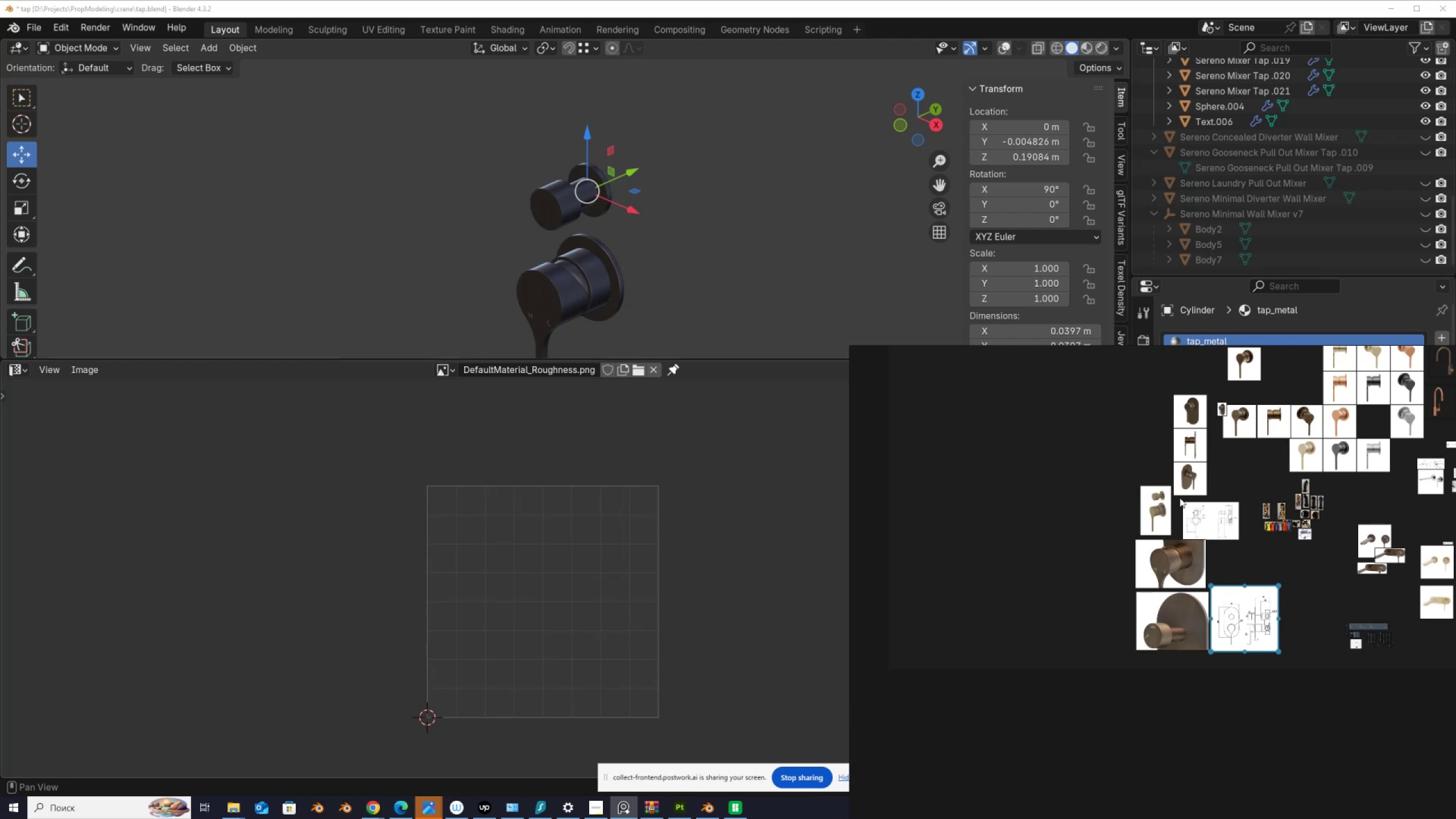 
scroll: coordinate [1193, 663], scroll_direction: up, amount: 9.0
 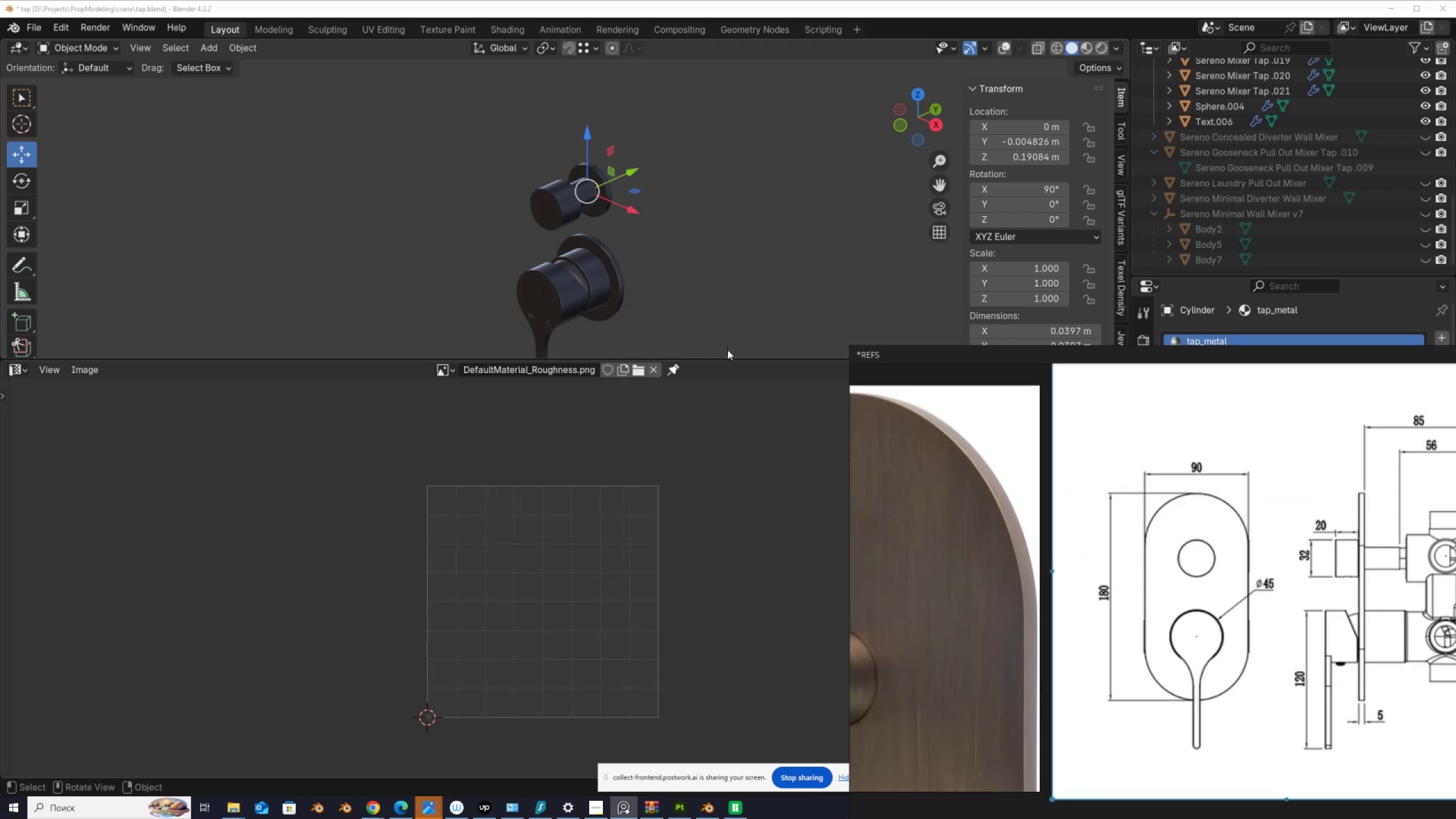 
left_click_drag(start_coordinate=[727, 357], to_coordinate=[733, 605])
 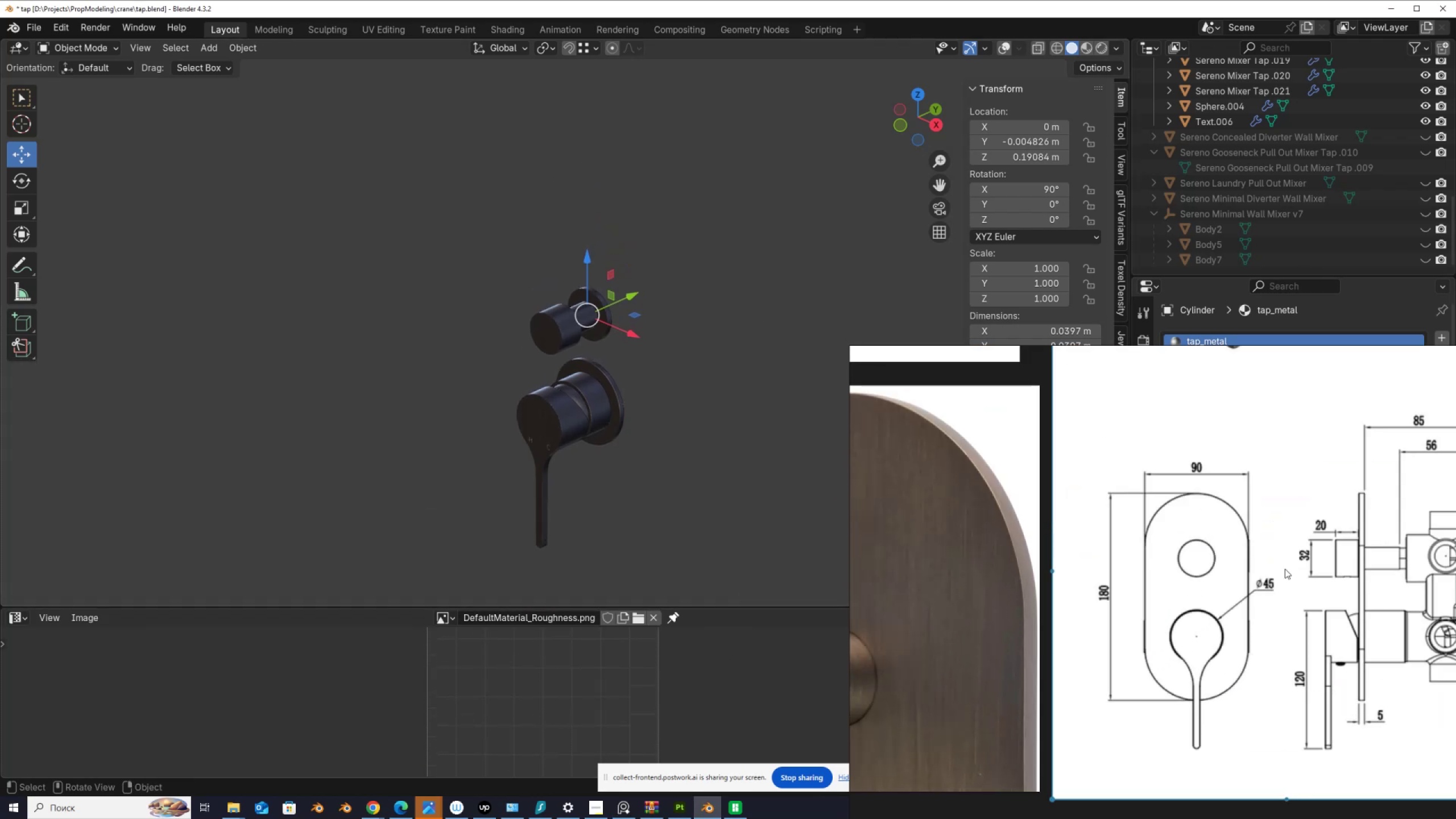 
scroll: coordinate [1289, 560], scroll_direction: down, amount: 3.0
 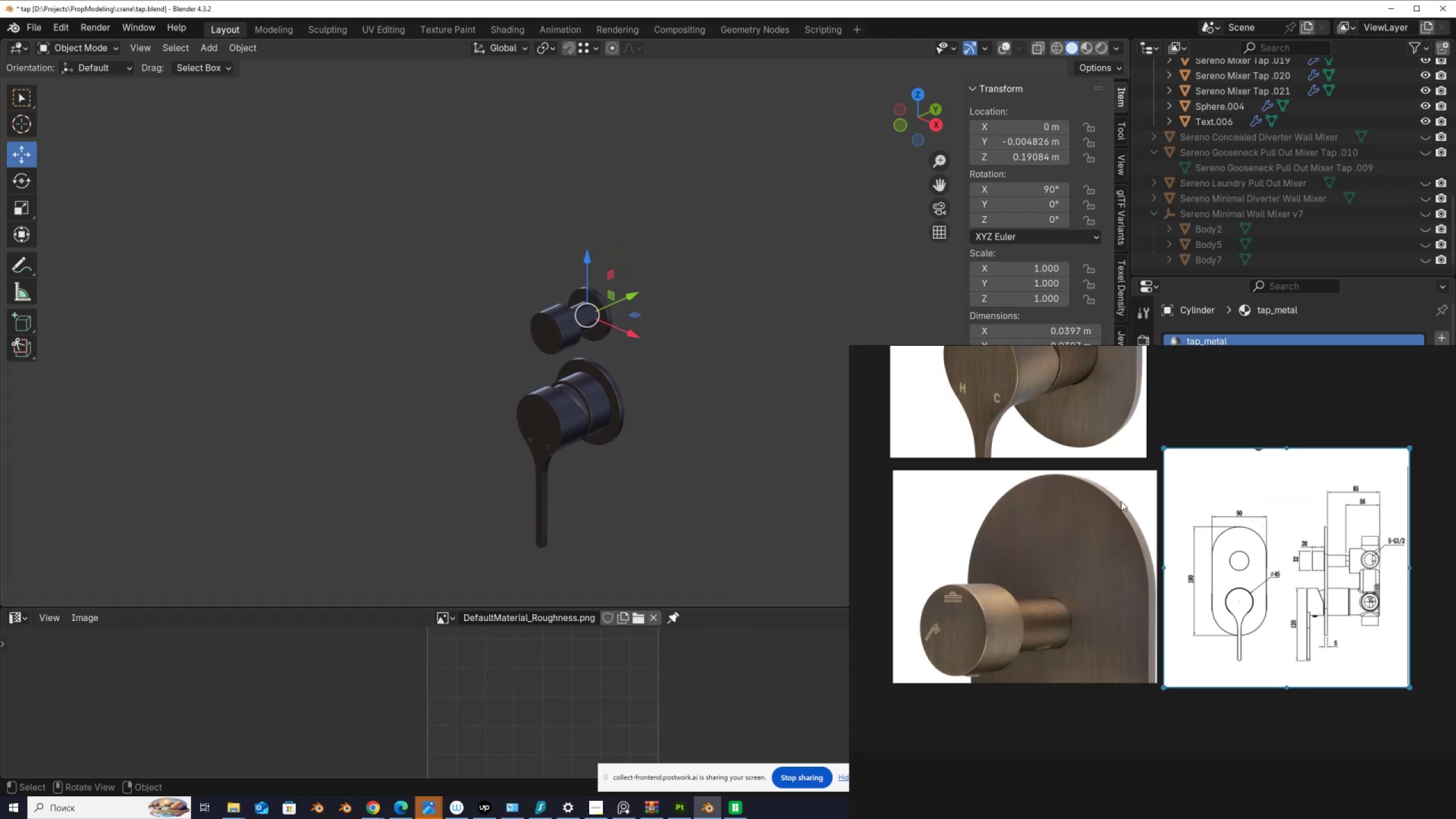 
left_click([1003, 48])
 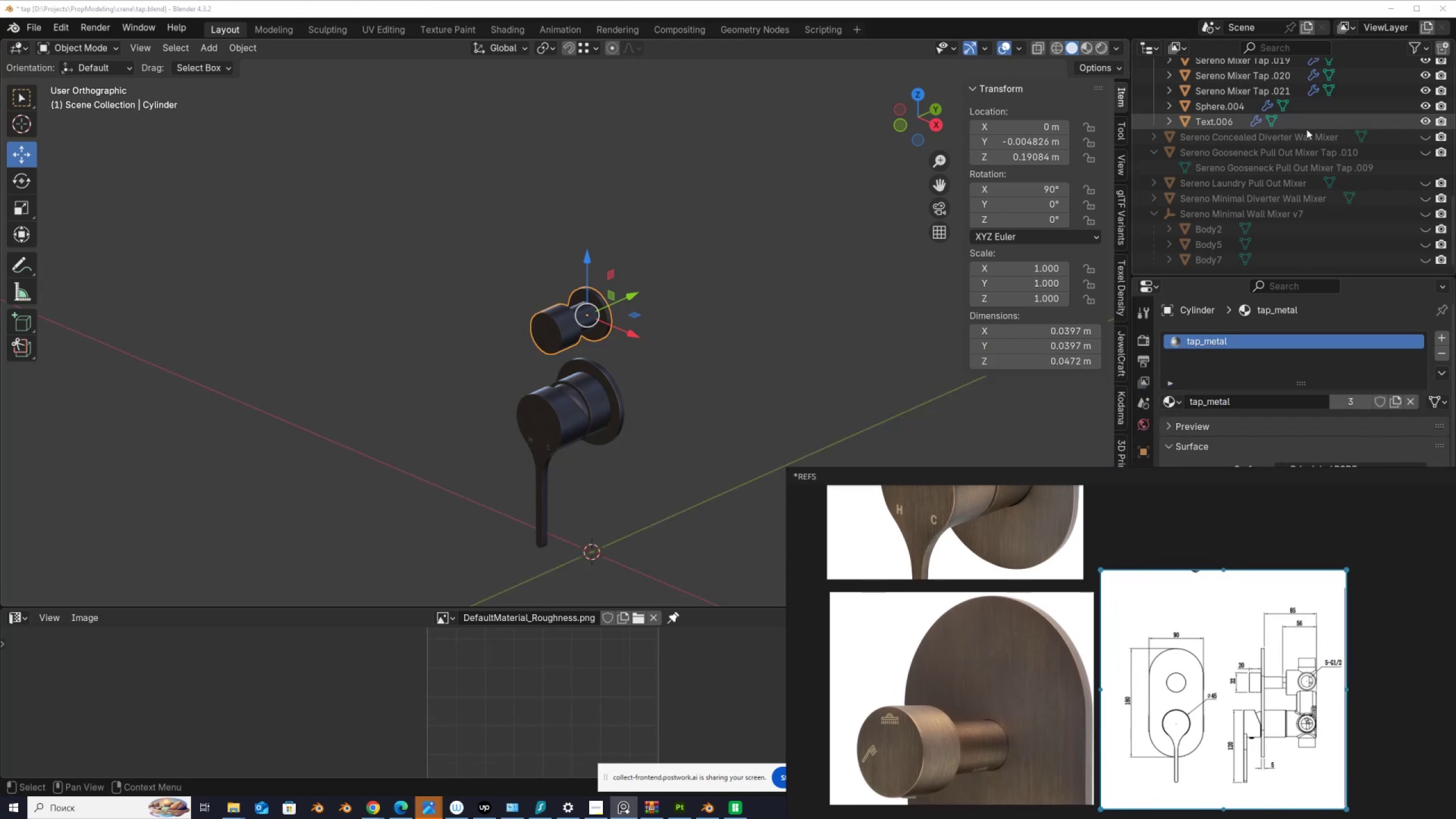 
scroll: coordinate [1317, 146], scroll_direction: up, amount: 8.0
 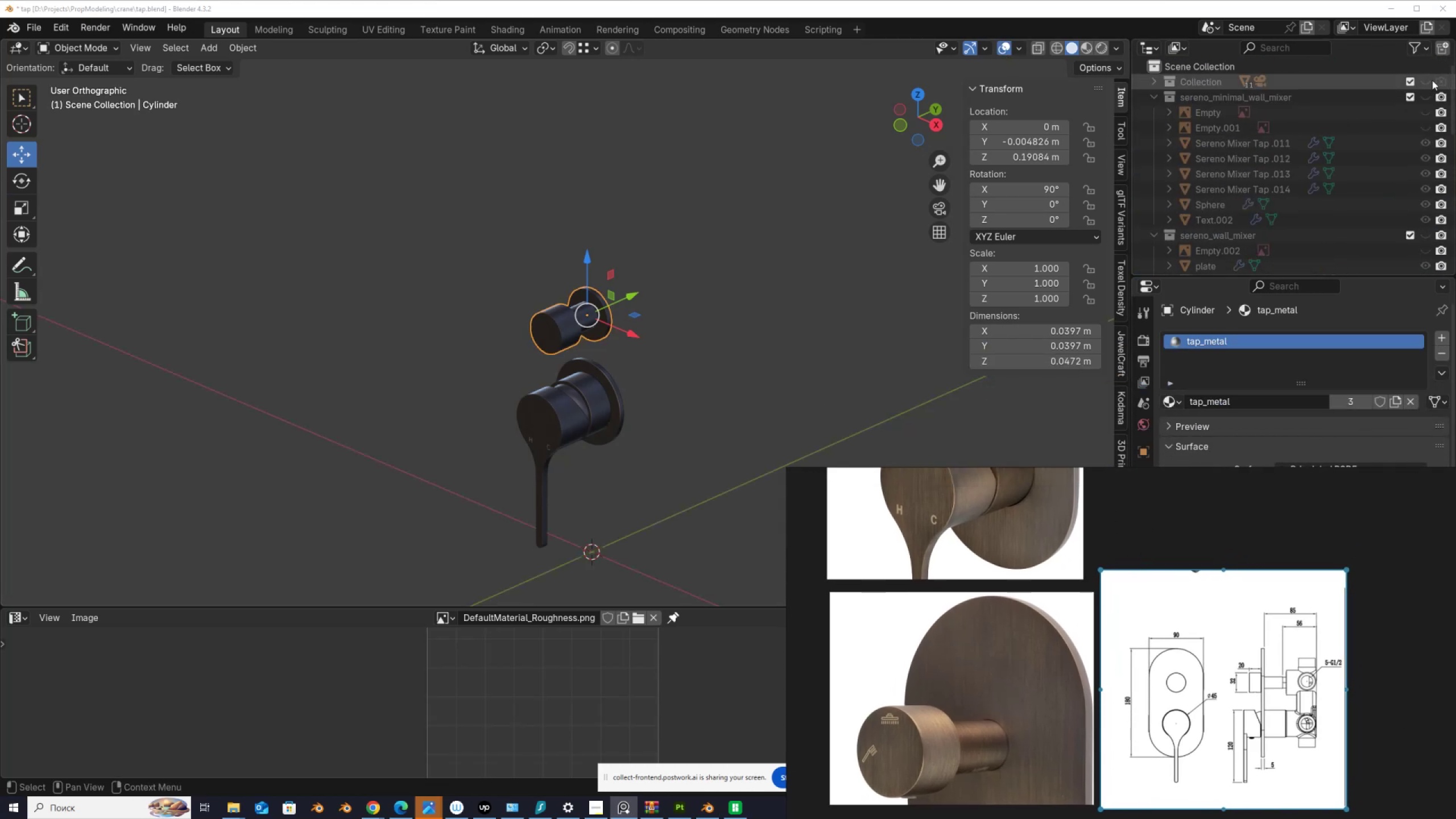 
left_click([1428, 80])
 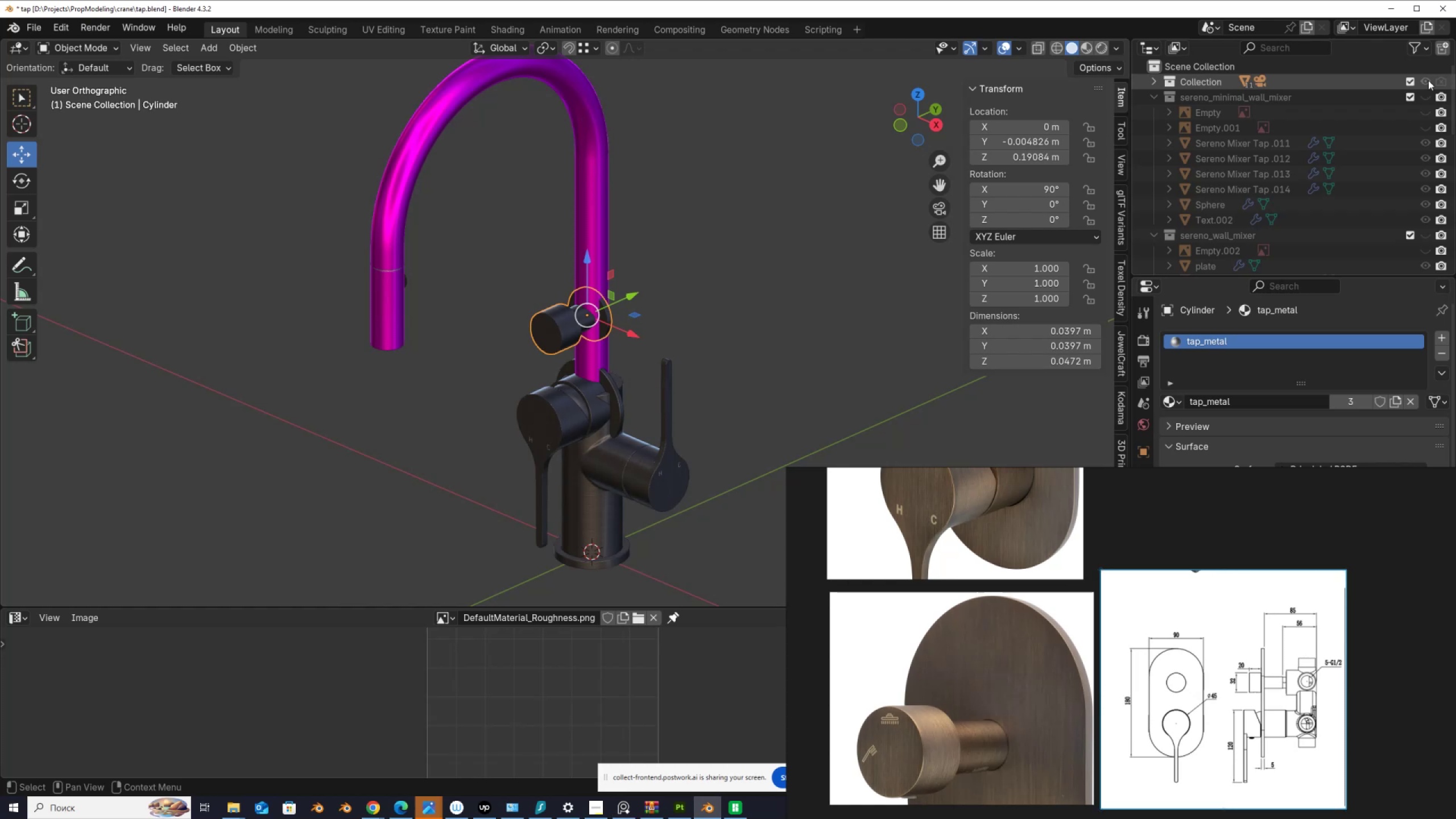 
left_click([1428, 80])
 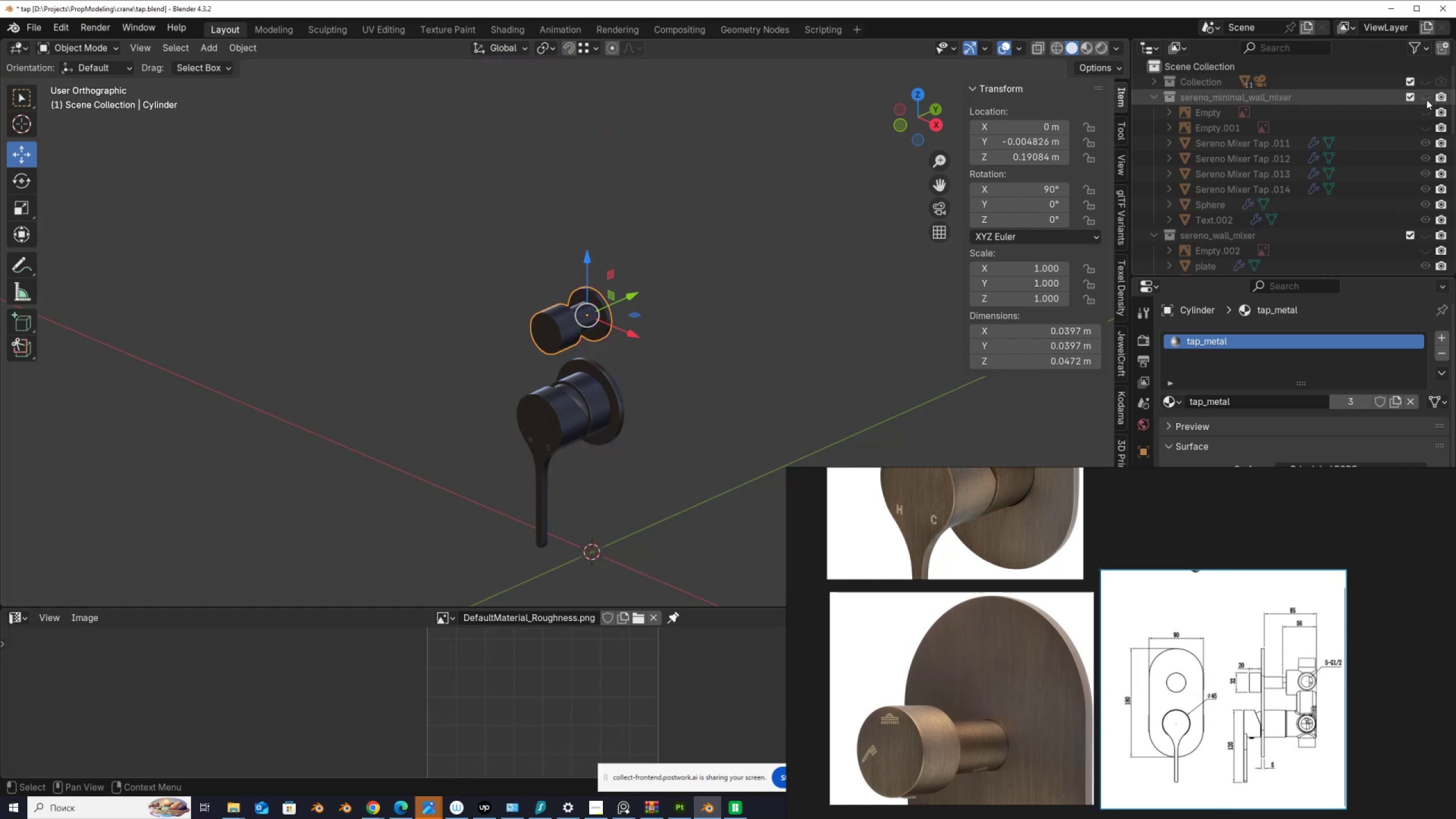 
left_click([1426, 100])
 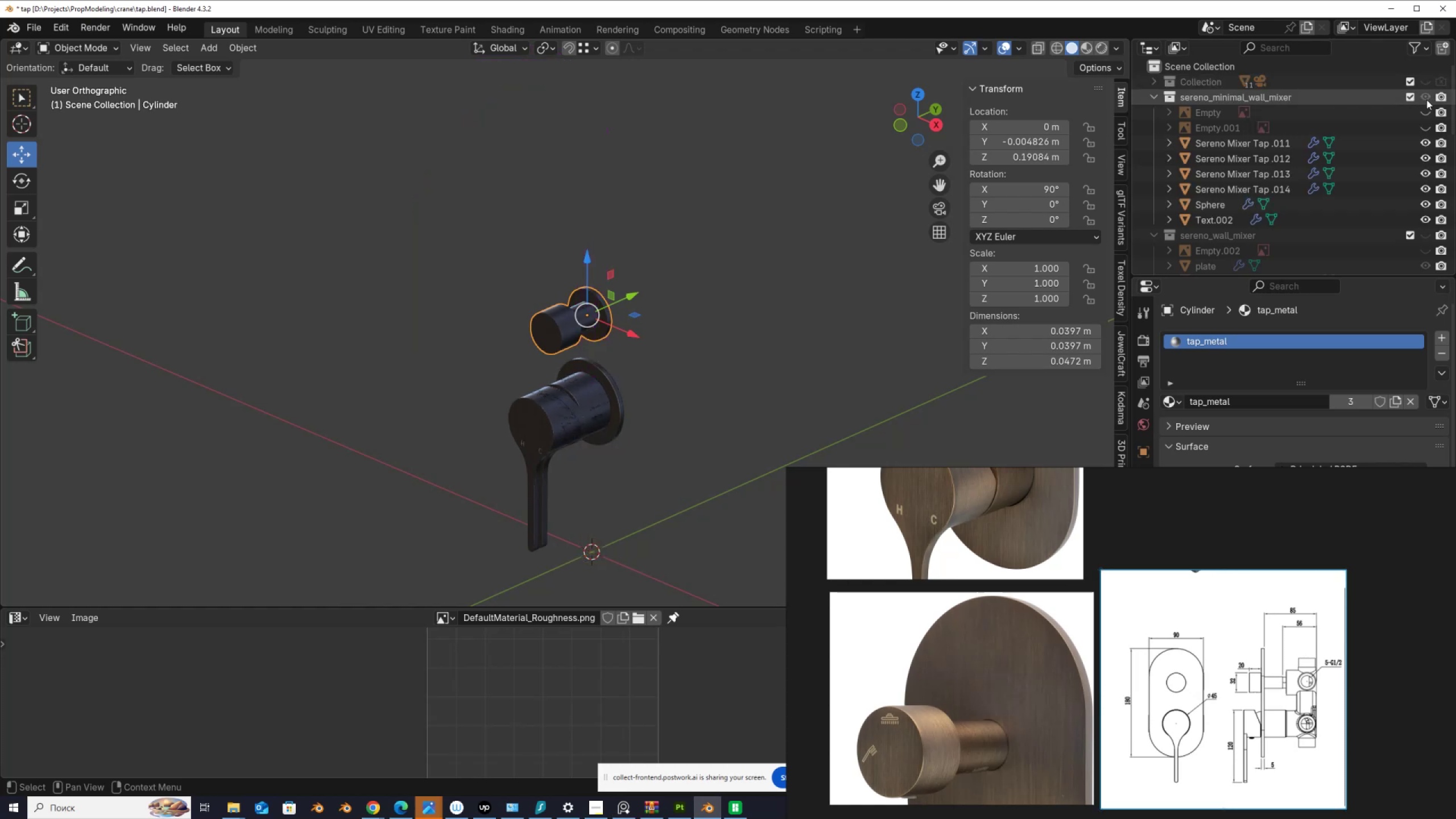 
left_click([1426, 100])
 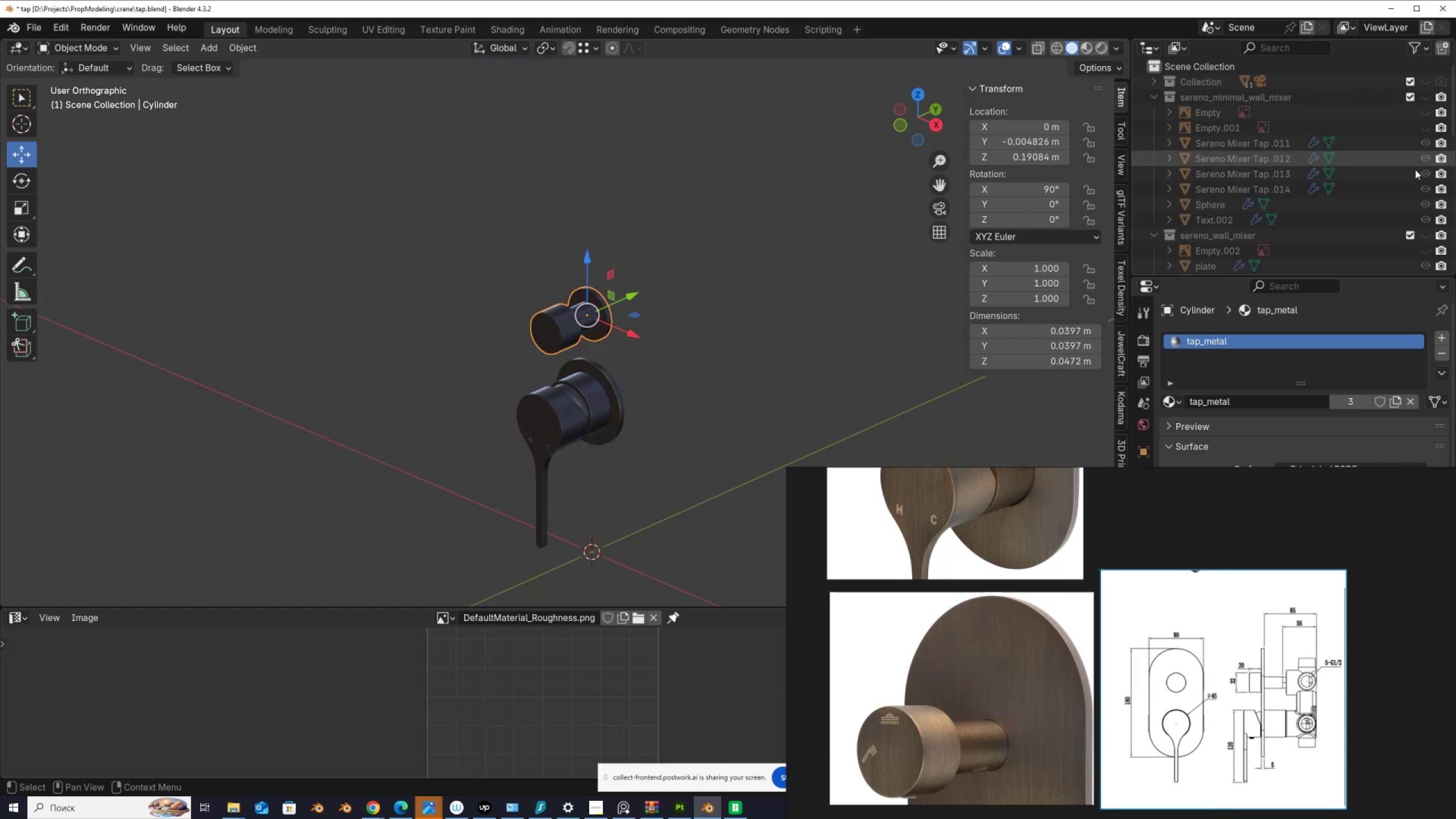 
scroll: coordinate [1414, 169], scroll_direction: down, amount: 2.0
 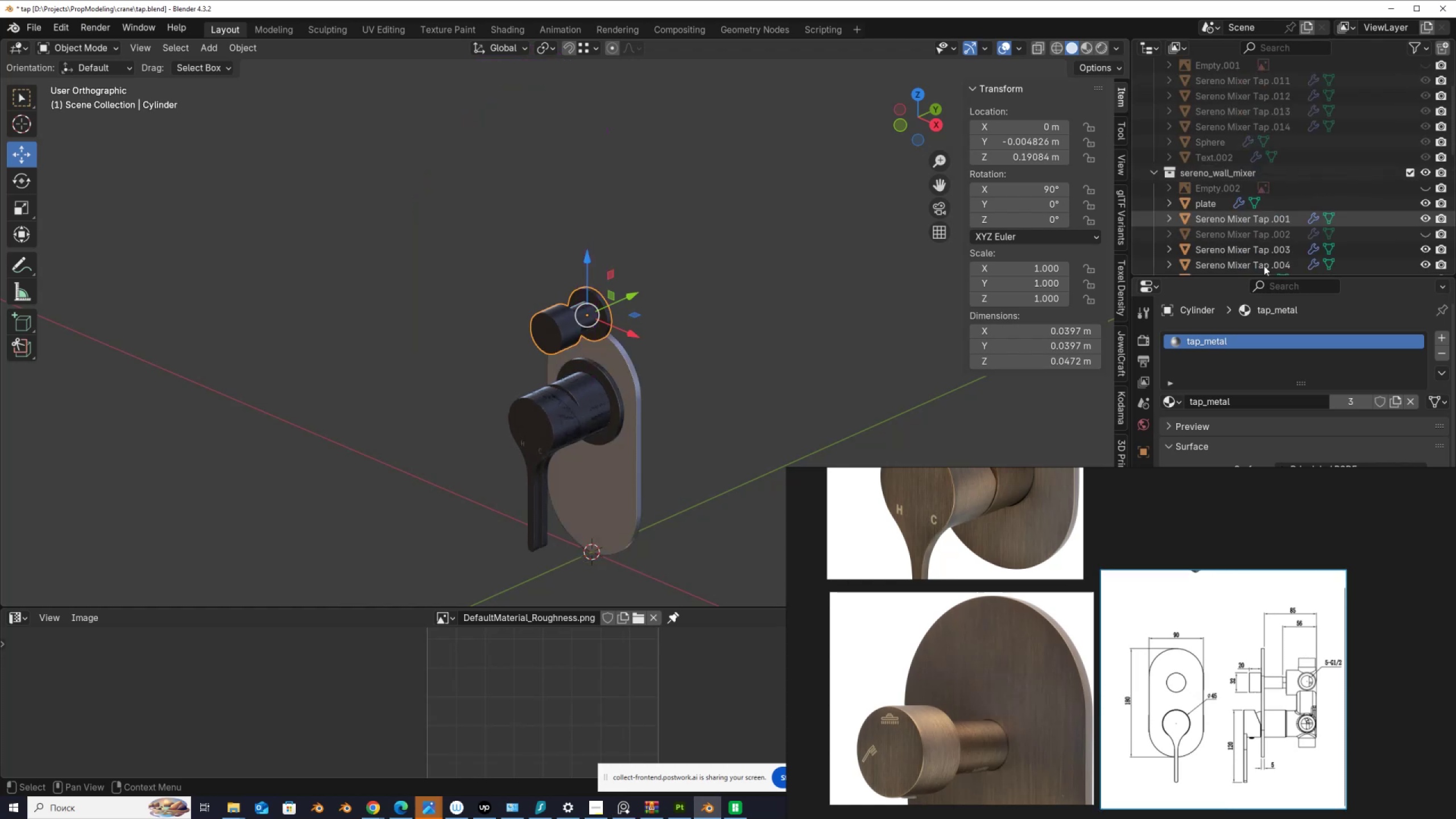 
left_click([617, 502])
 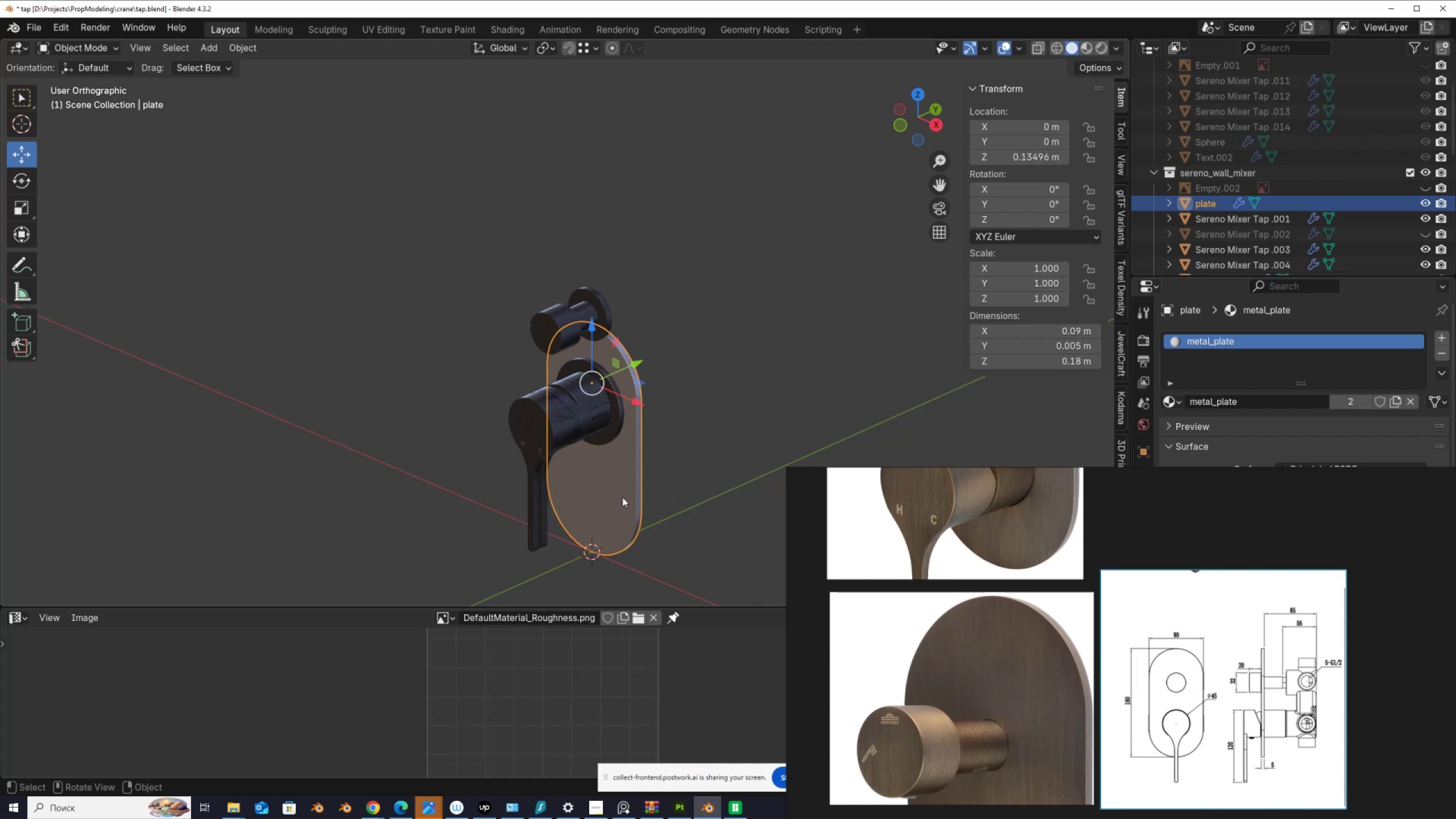 
wait(8.0)
 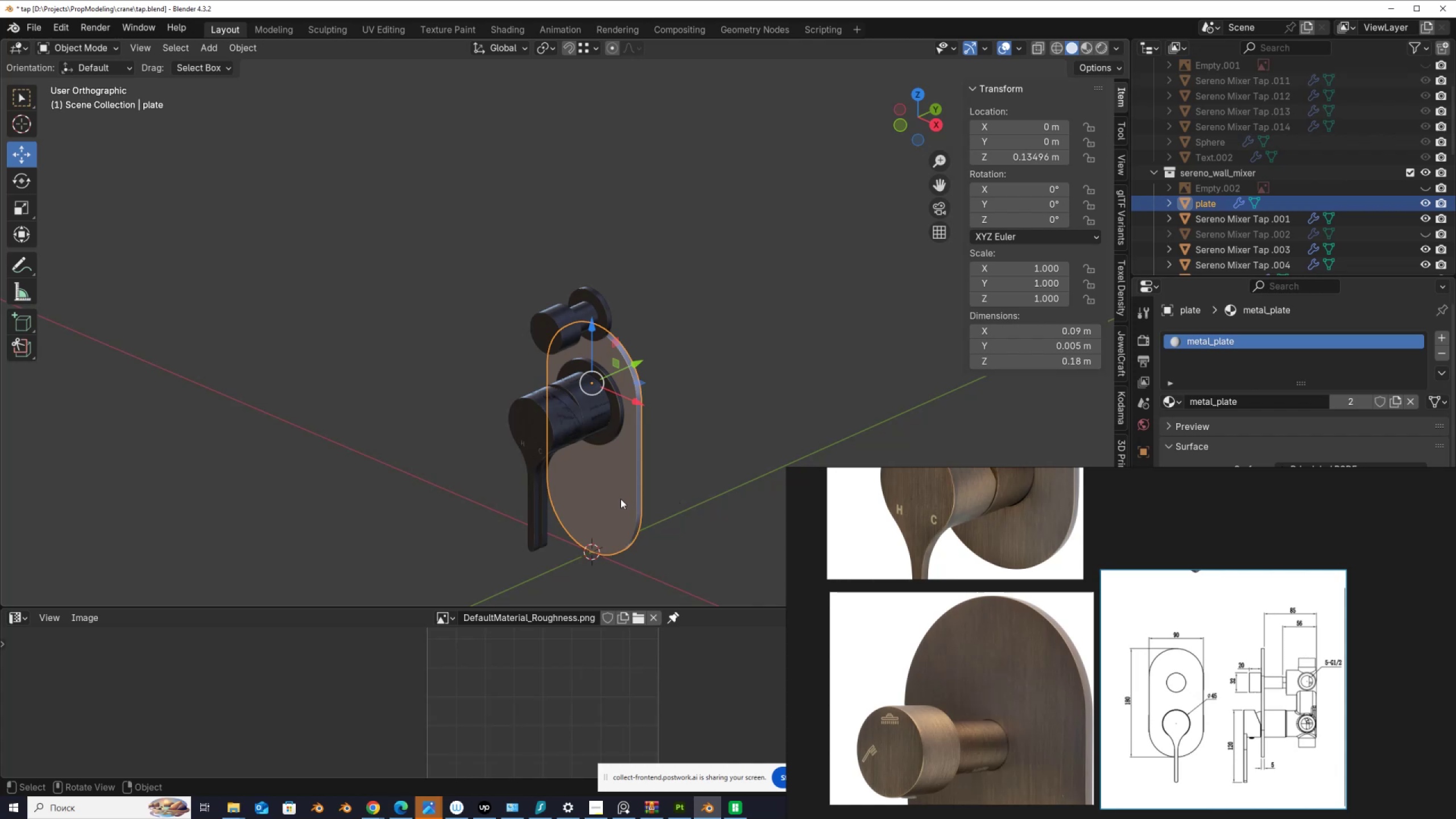 
key(Shift+D)
 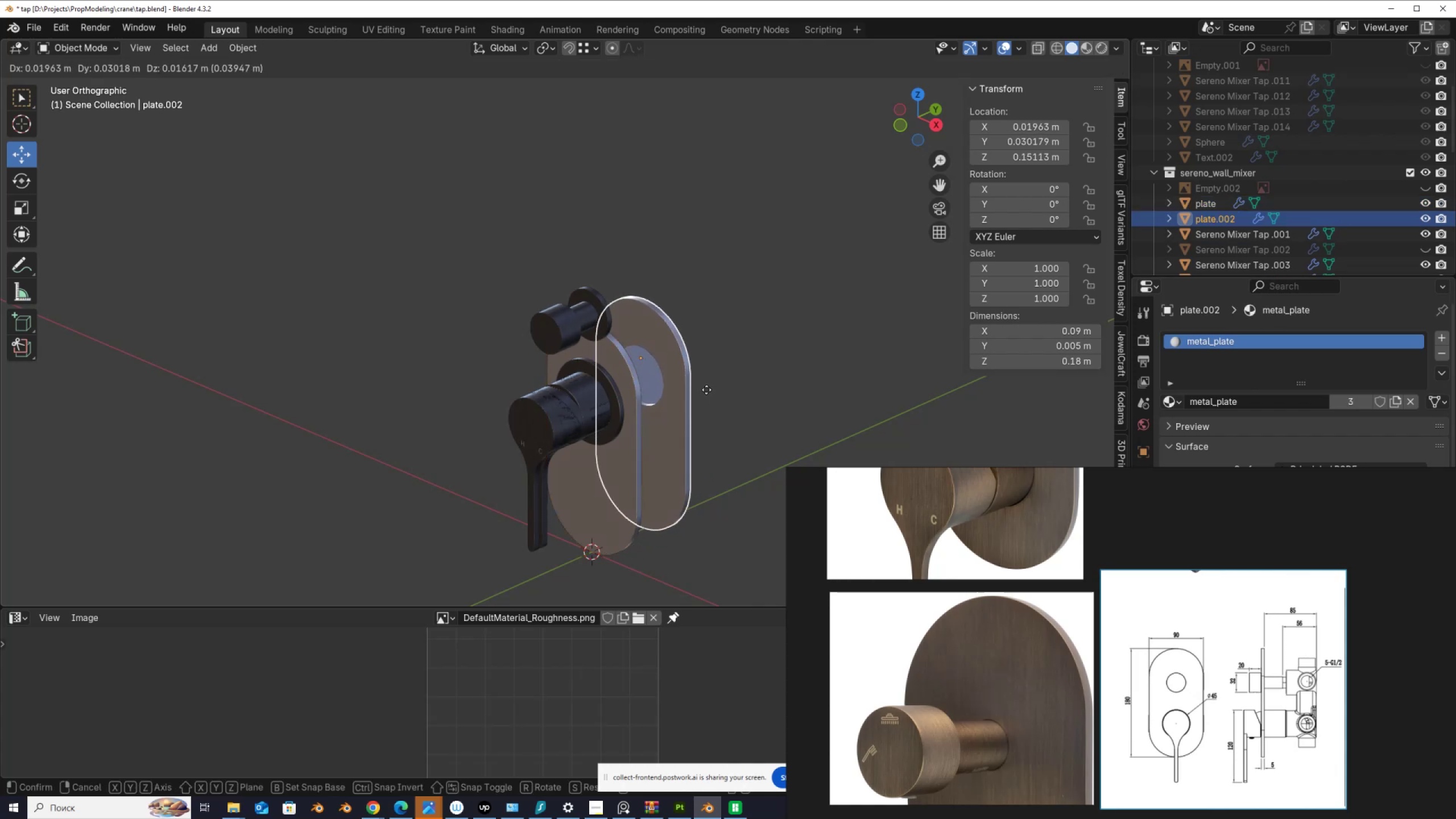 
right_click([706, 389])
 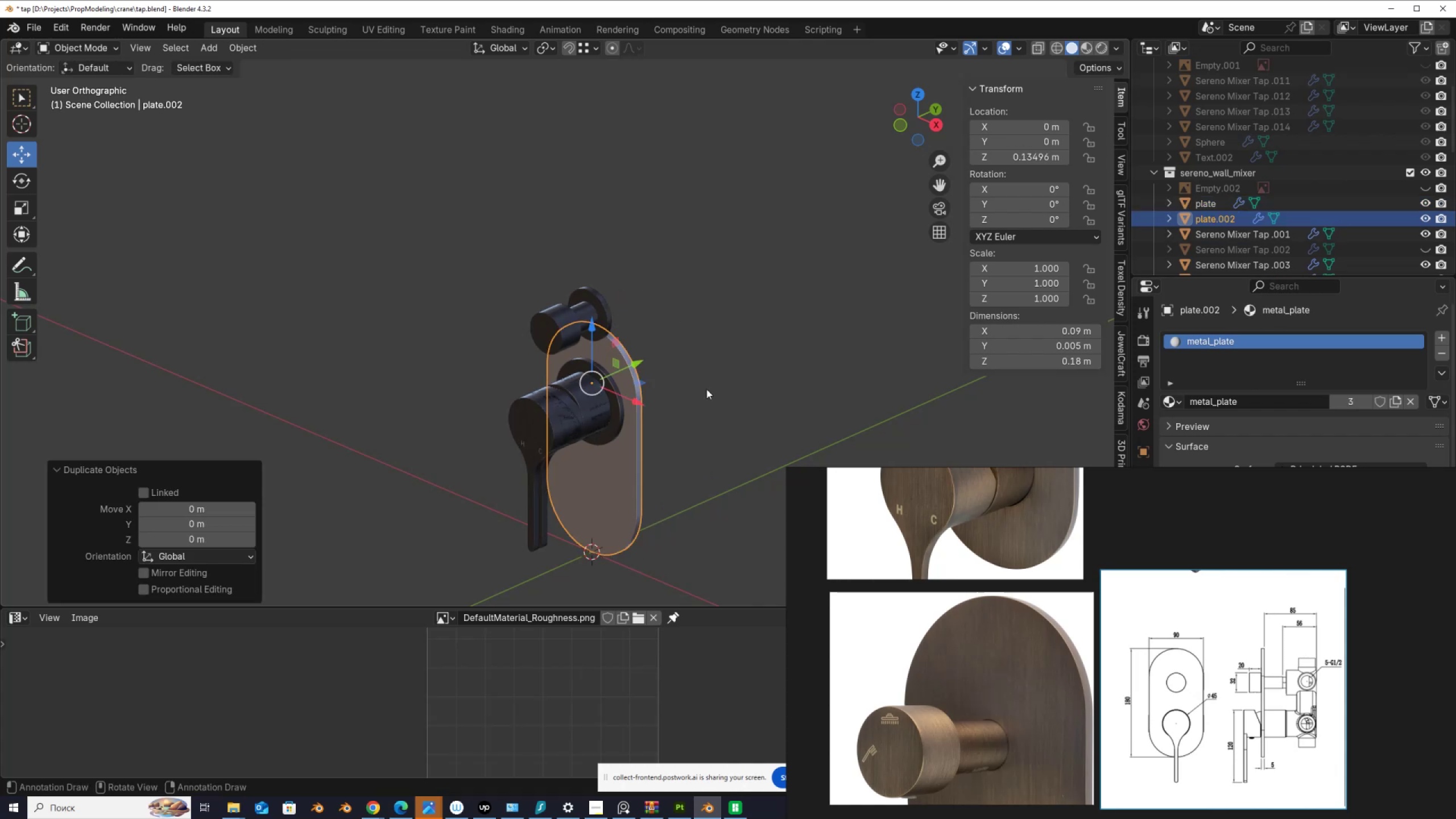 
key(M)
 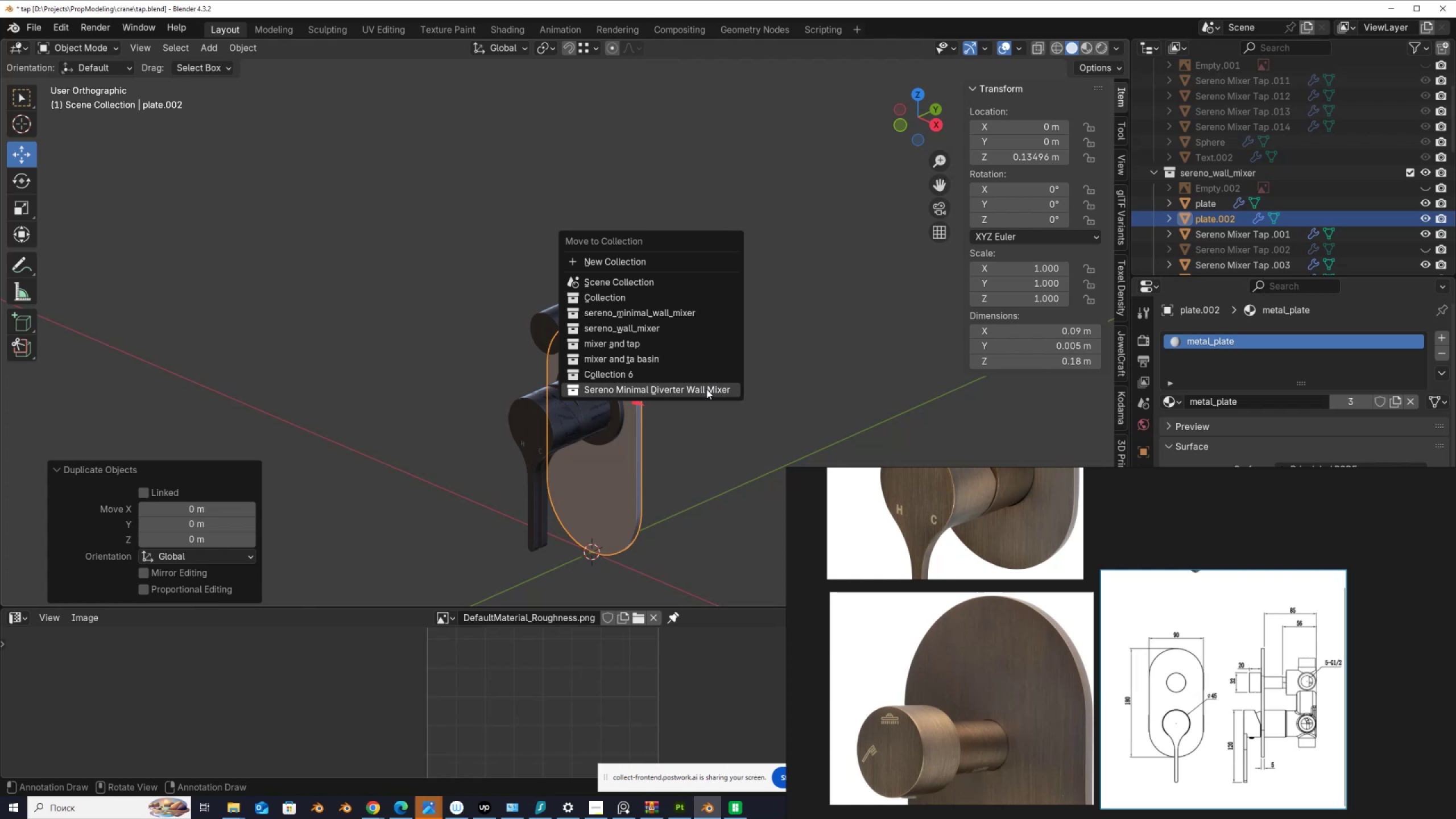 
left_click([710, 374])
 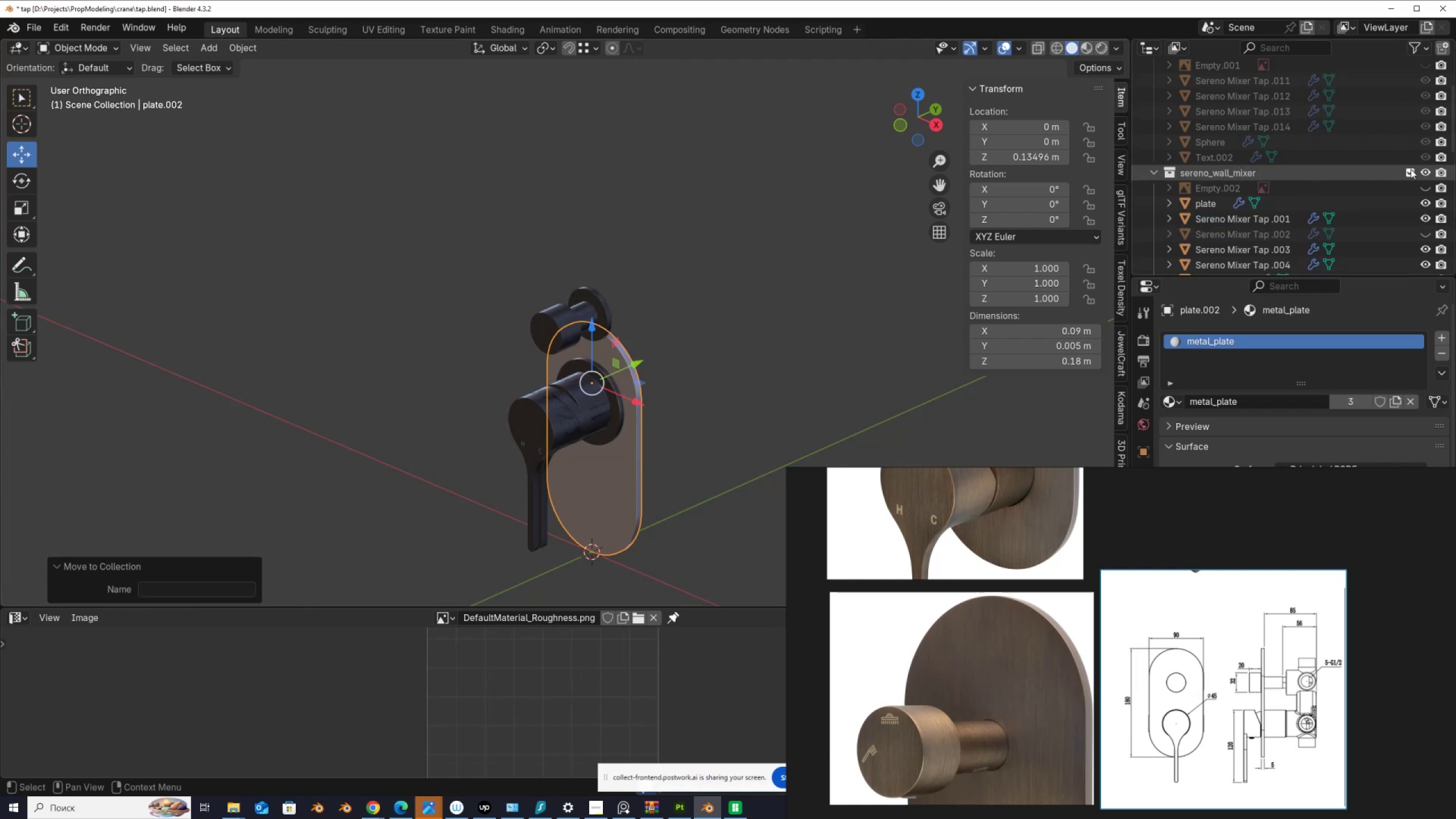 
left_click([1429, 172])
 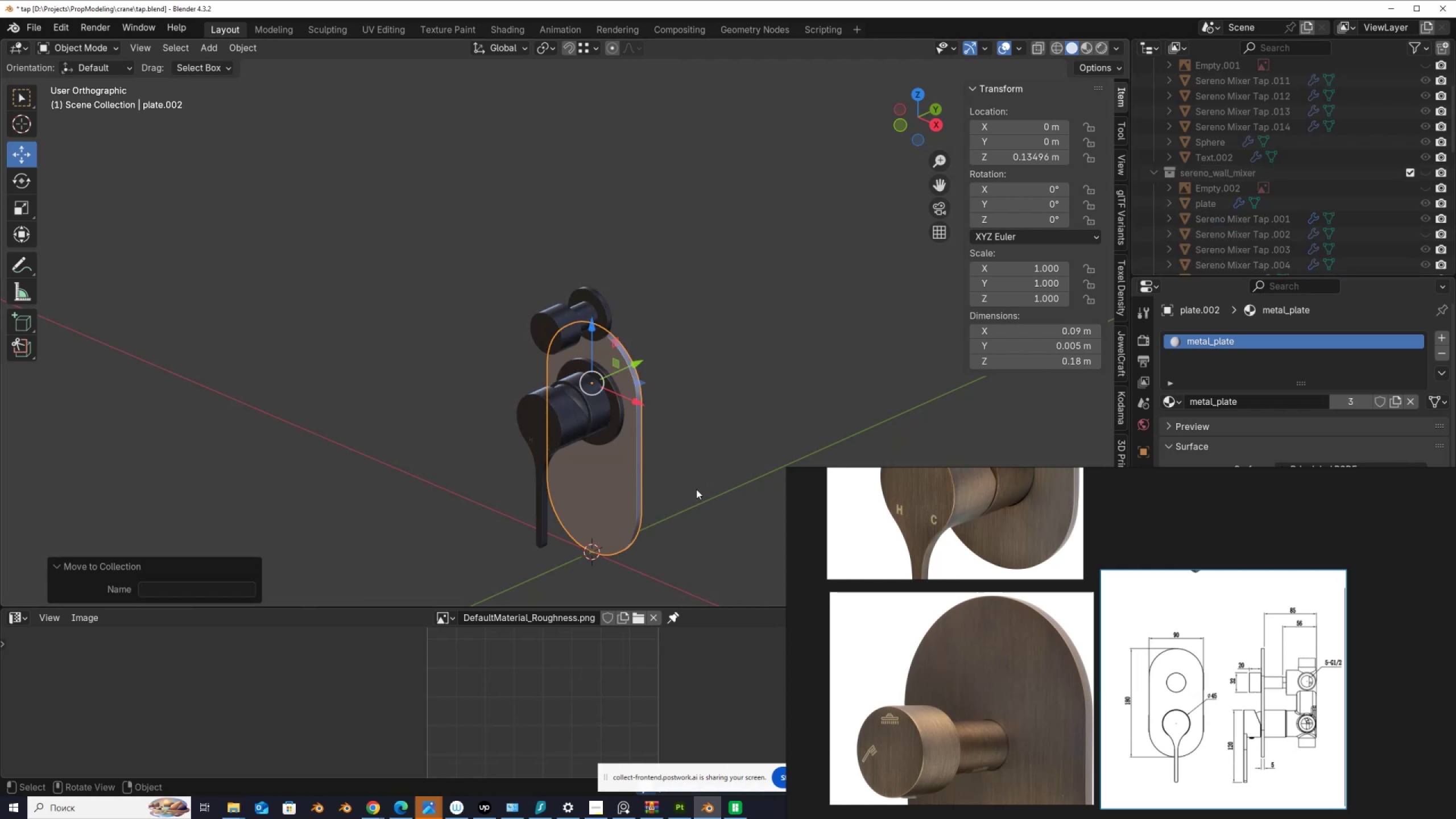 
scroll: coordinate [630, 506], scroll_direction: up, amount: 2.0
 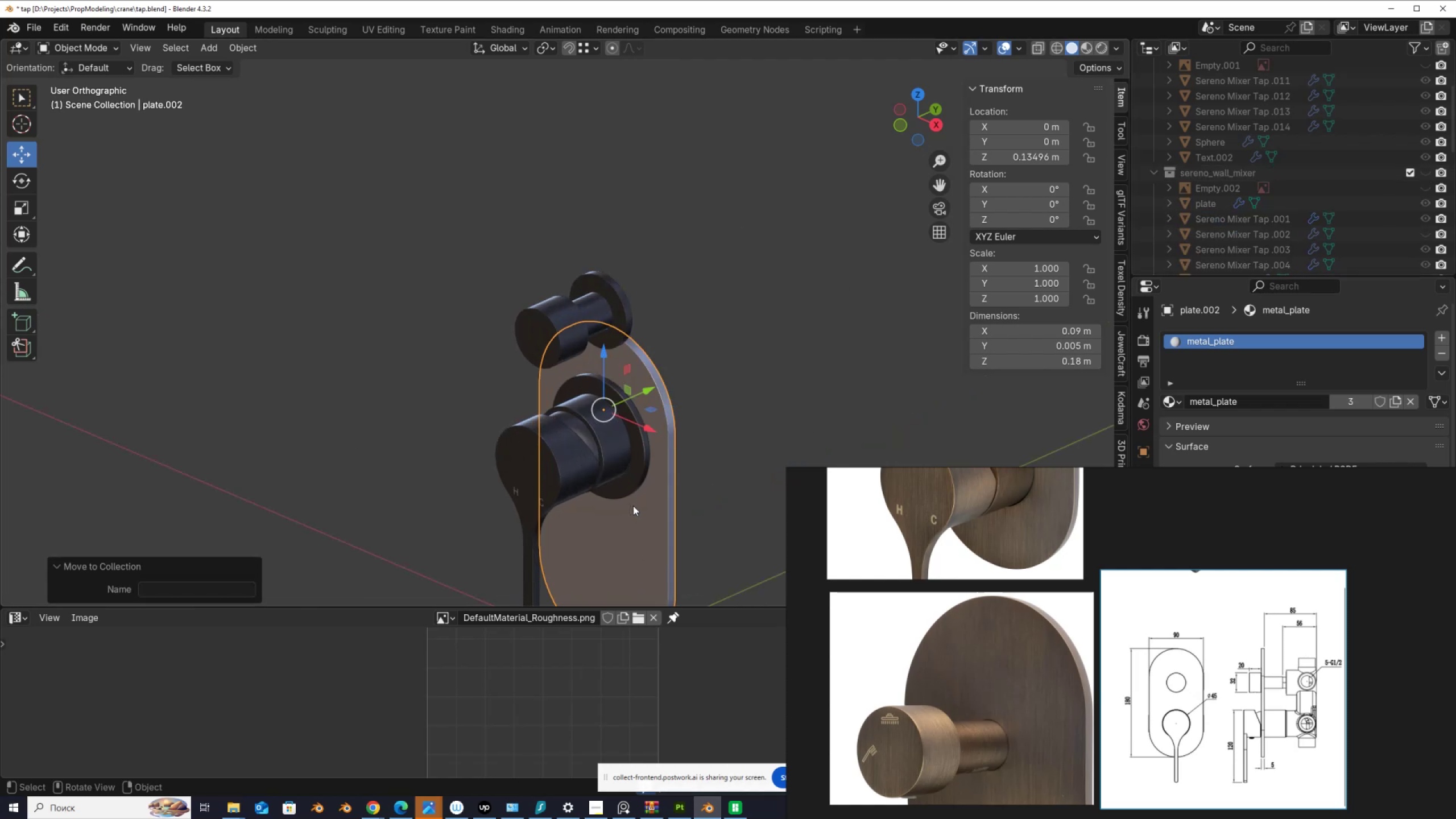 
left_click([635, 506])
 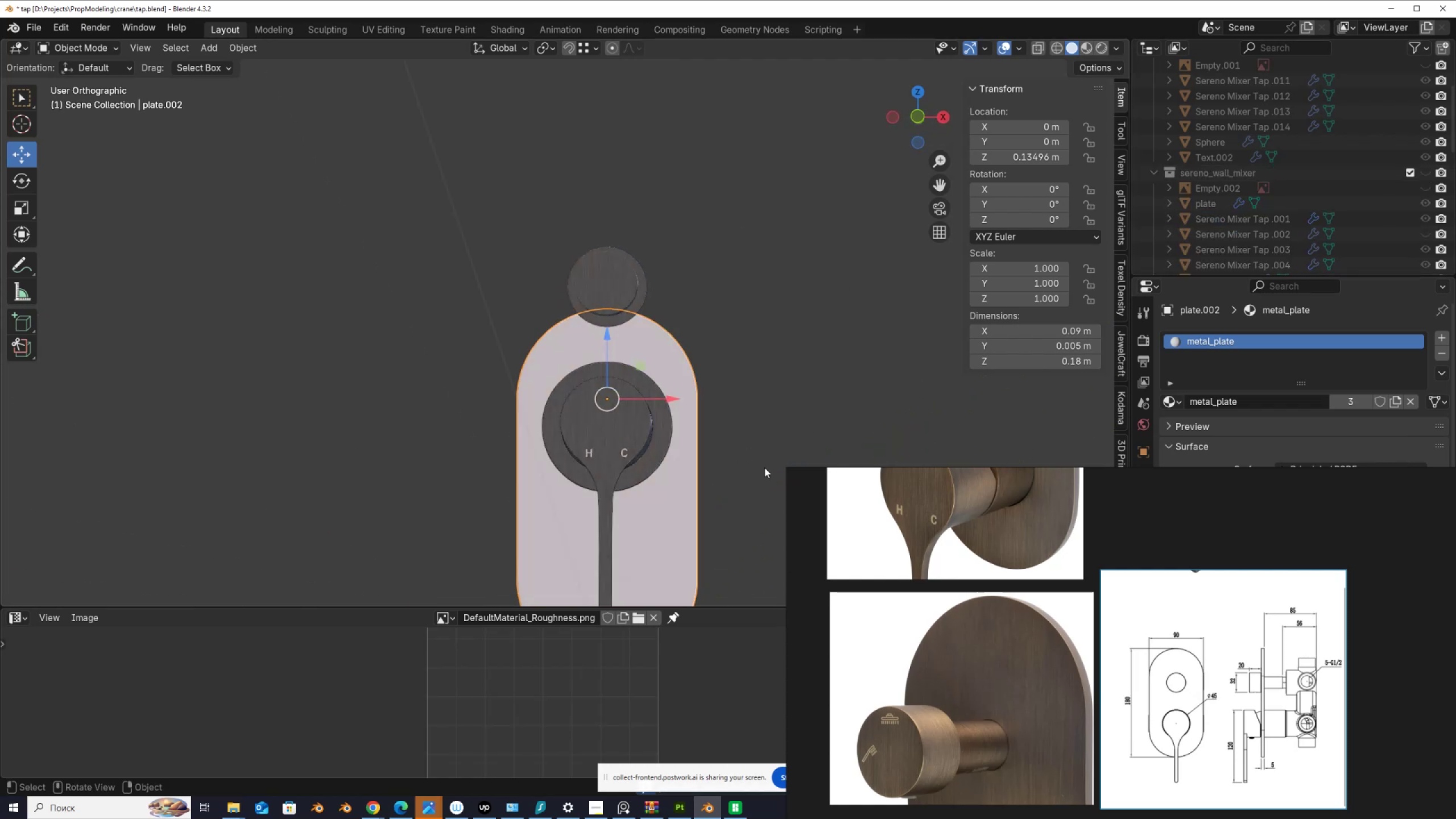 
scroll: coordinate [1140, 616], scroll_direction: none, amount: 0.0
 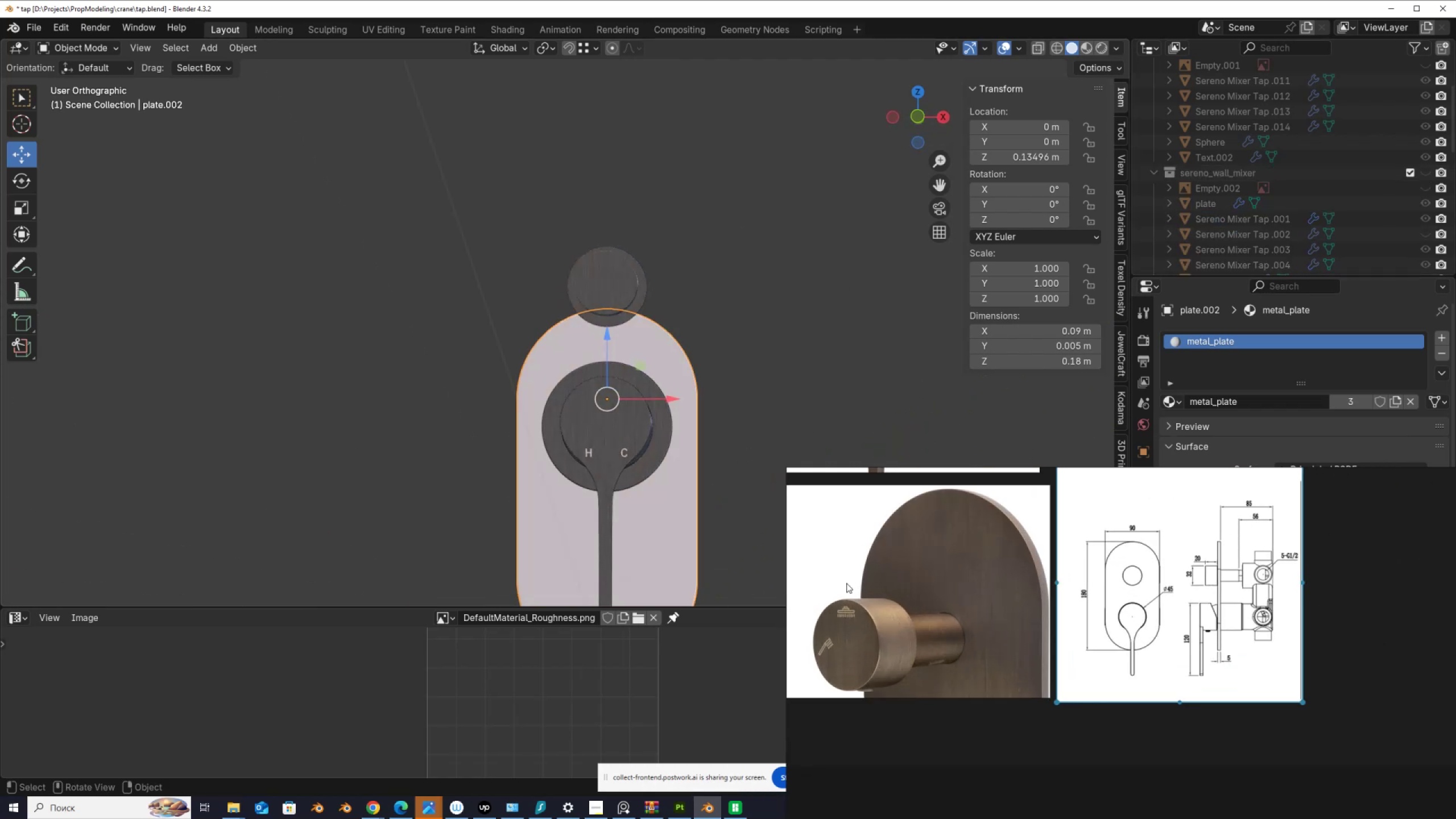 
hold_key(key=ShiftLeft, duration=0.67)
 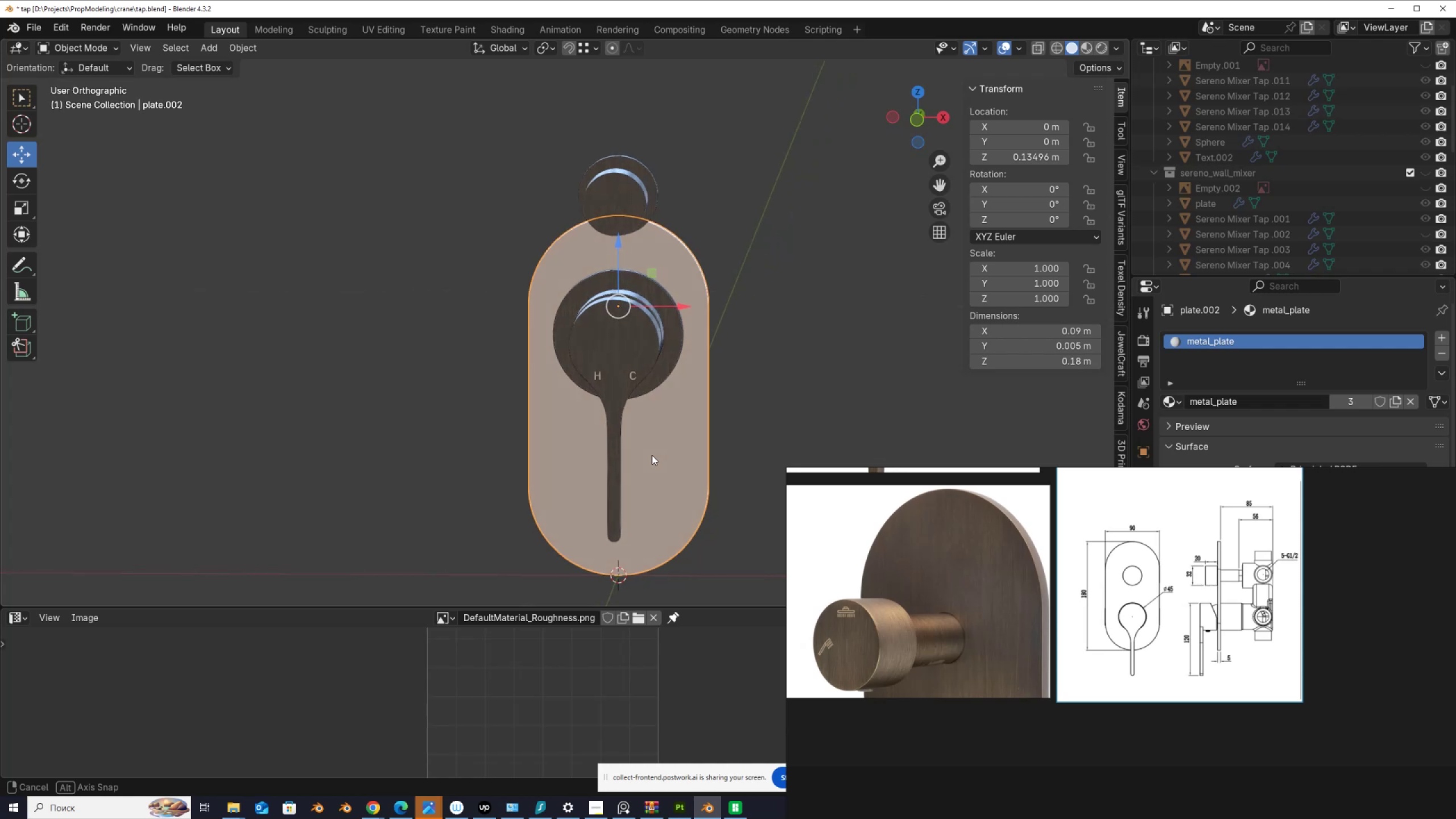 
hold_key(key=AltLeft, duration=0.66)
 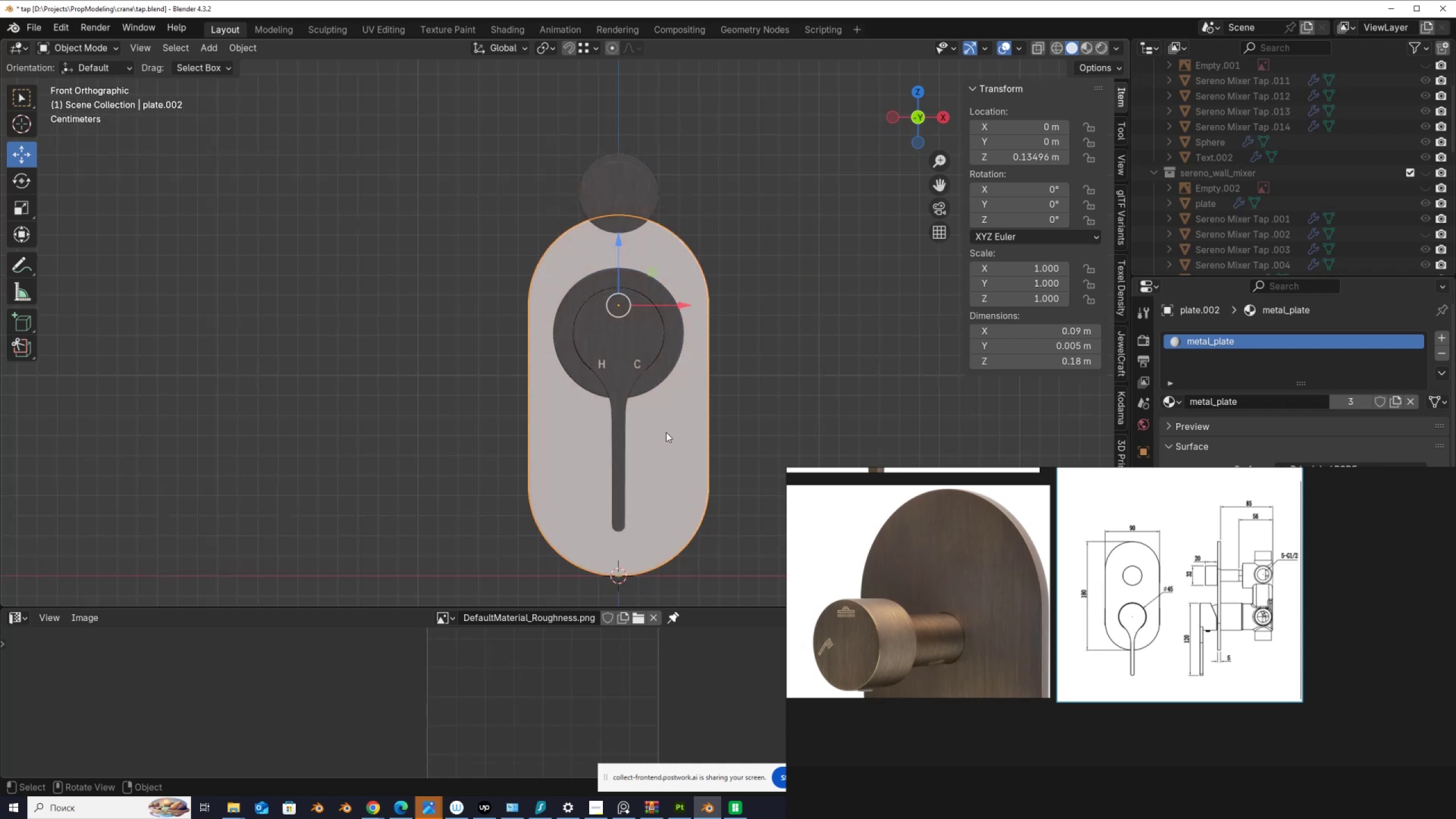 
left_click([667, 432])
 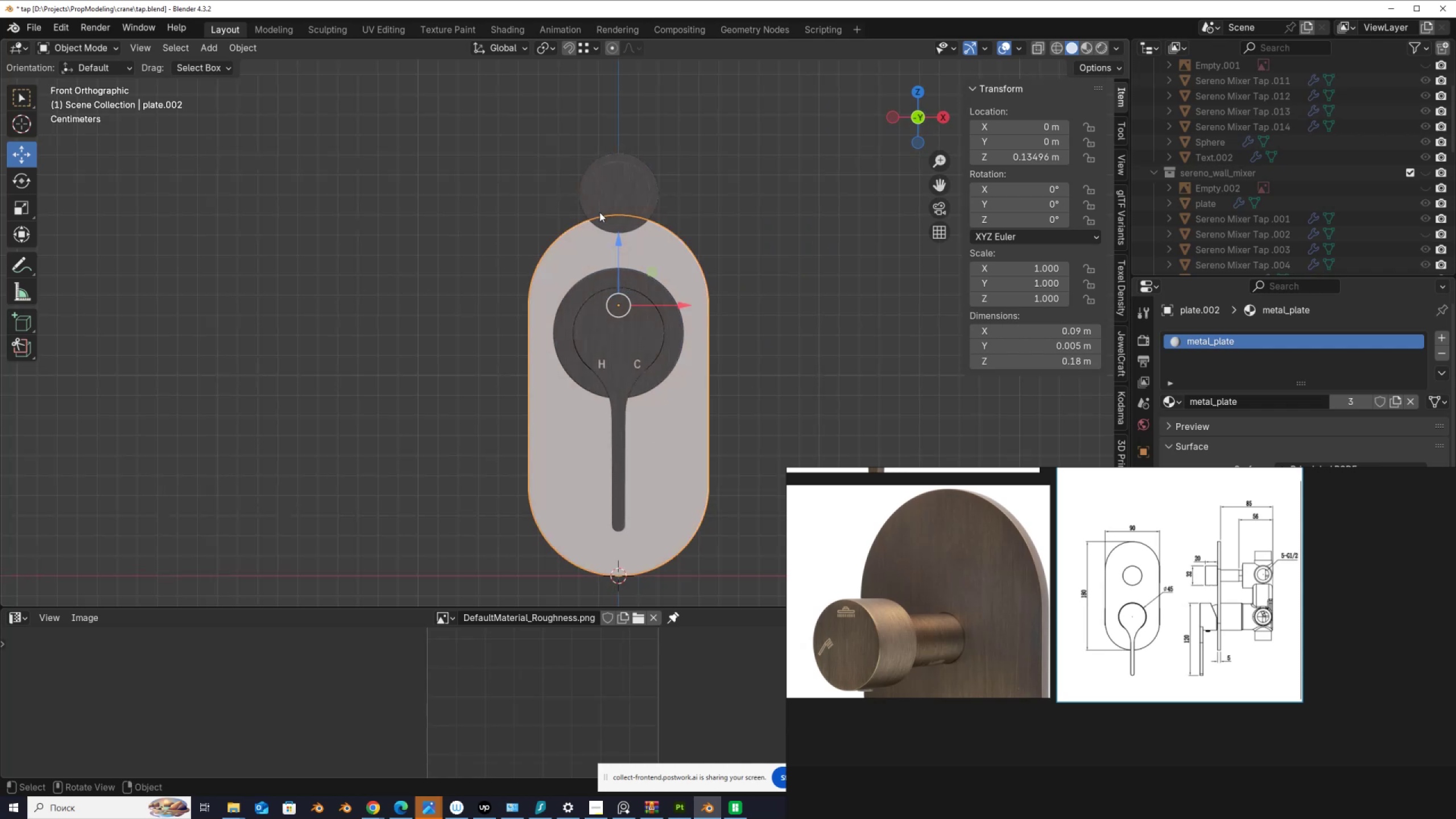 
mouse_move([621, 249])
 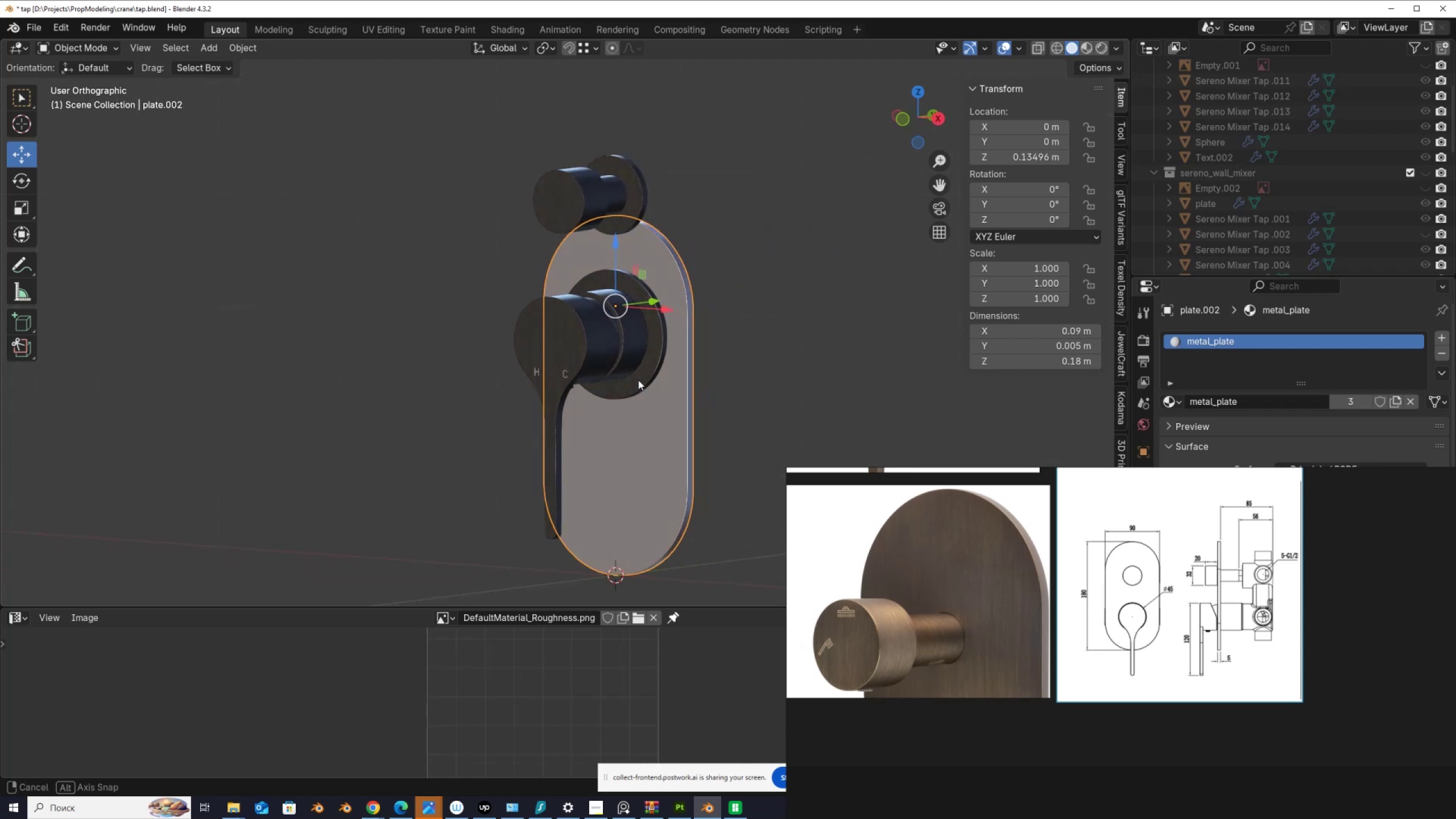 
scroll: coordinate [627, 383], scroll_direction: up, amount: 2.0
 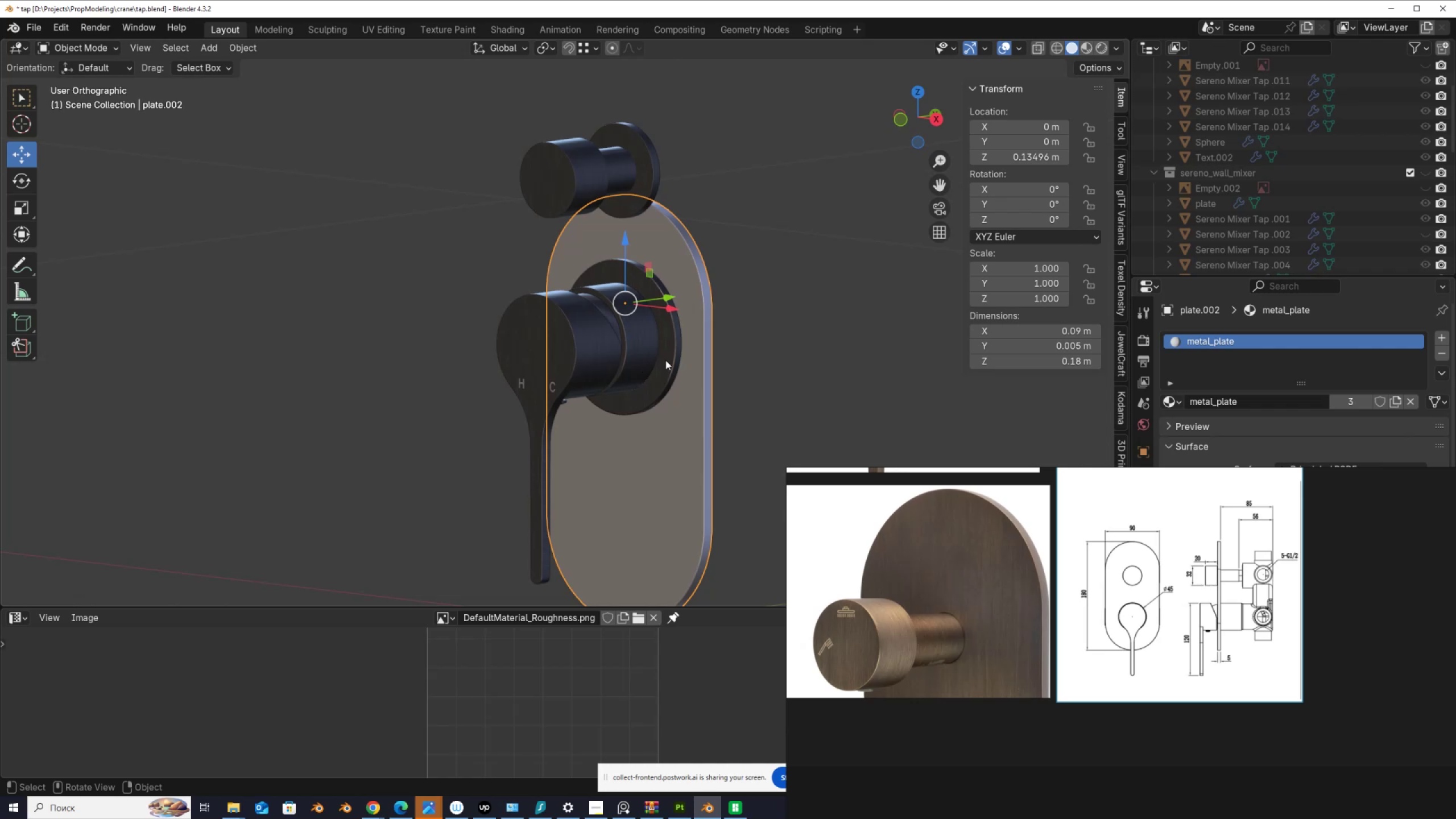 
scroll: coordinate [1263, 184], scroll_direction: down, amount: 8.0
 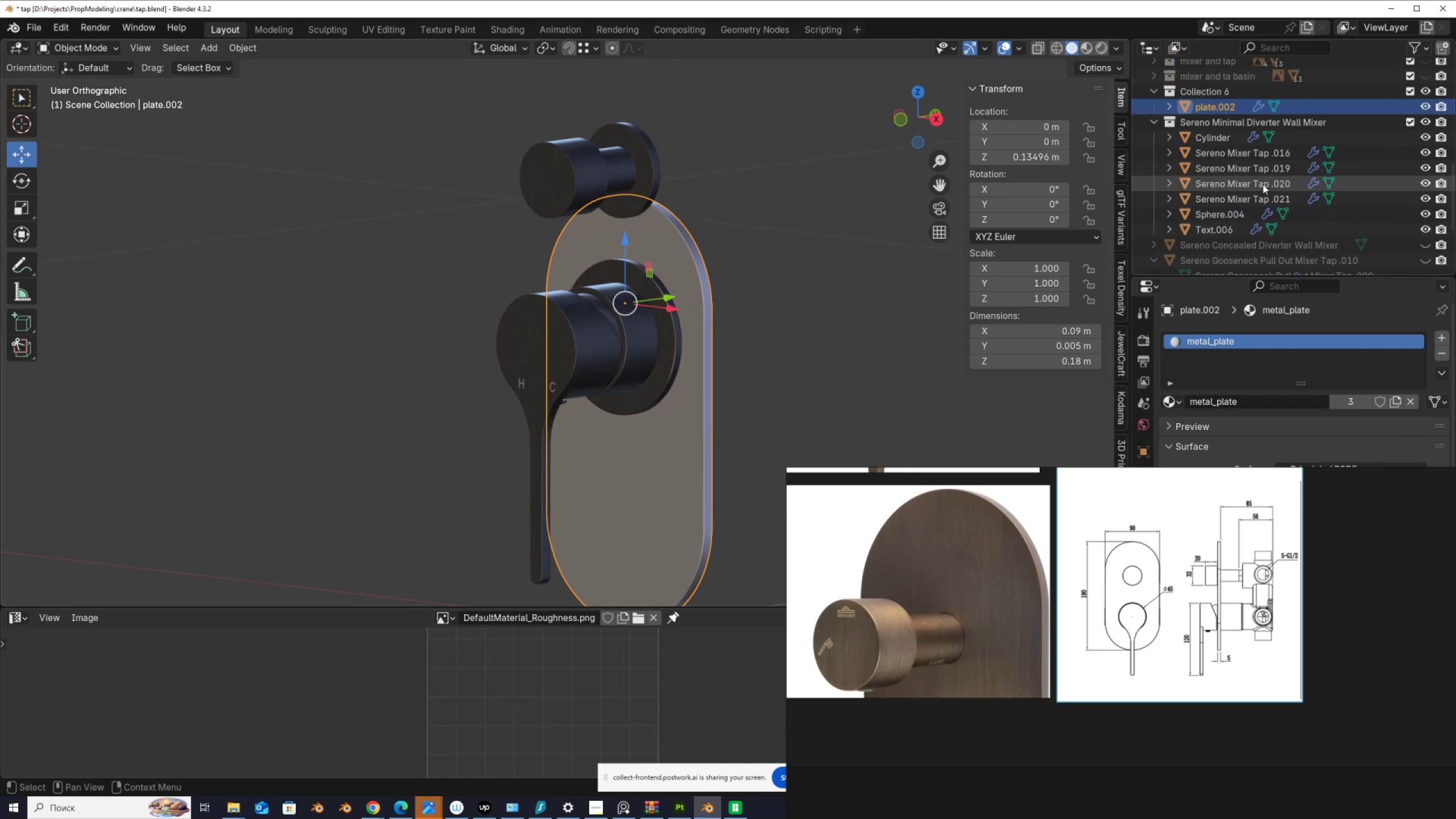 
scroll: coordinate [1263, 184], scroll_direction: up, amount: 2.0
 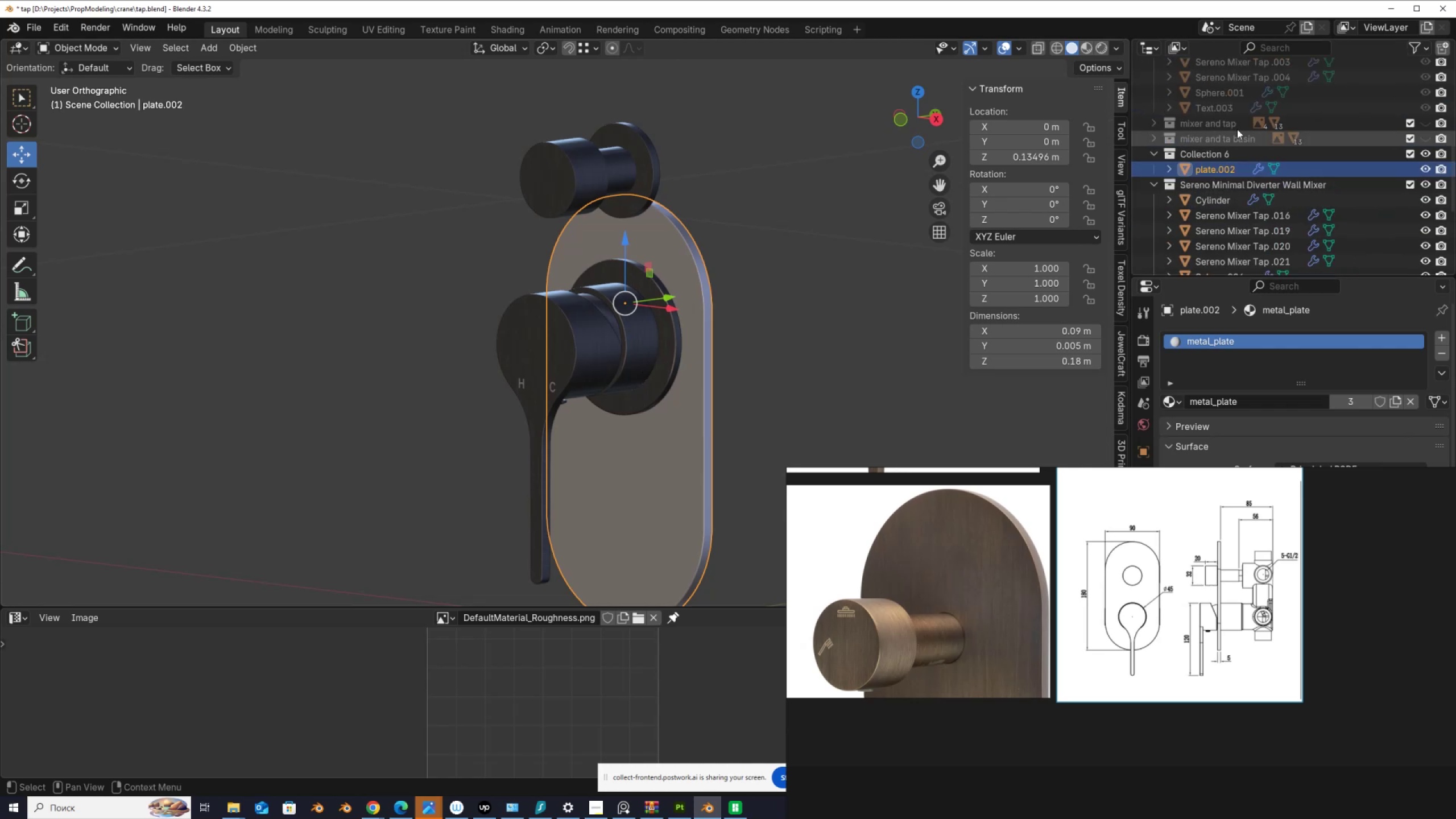 
wait(5.29)
 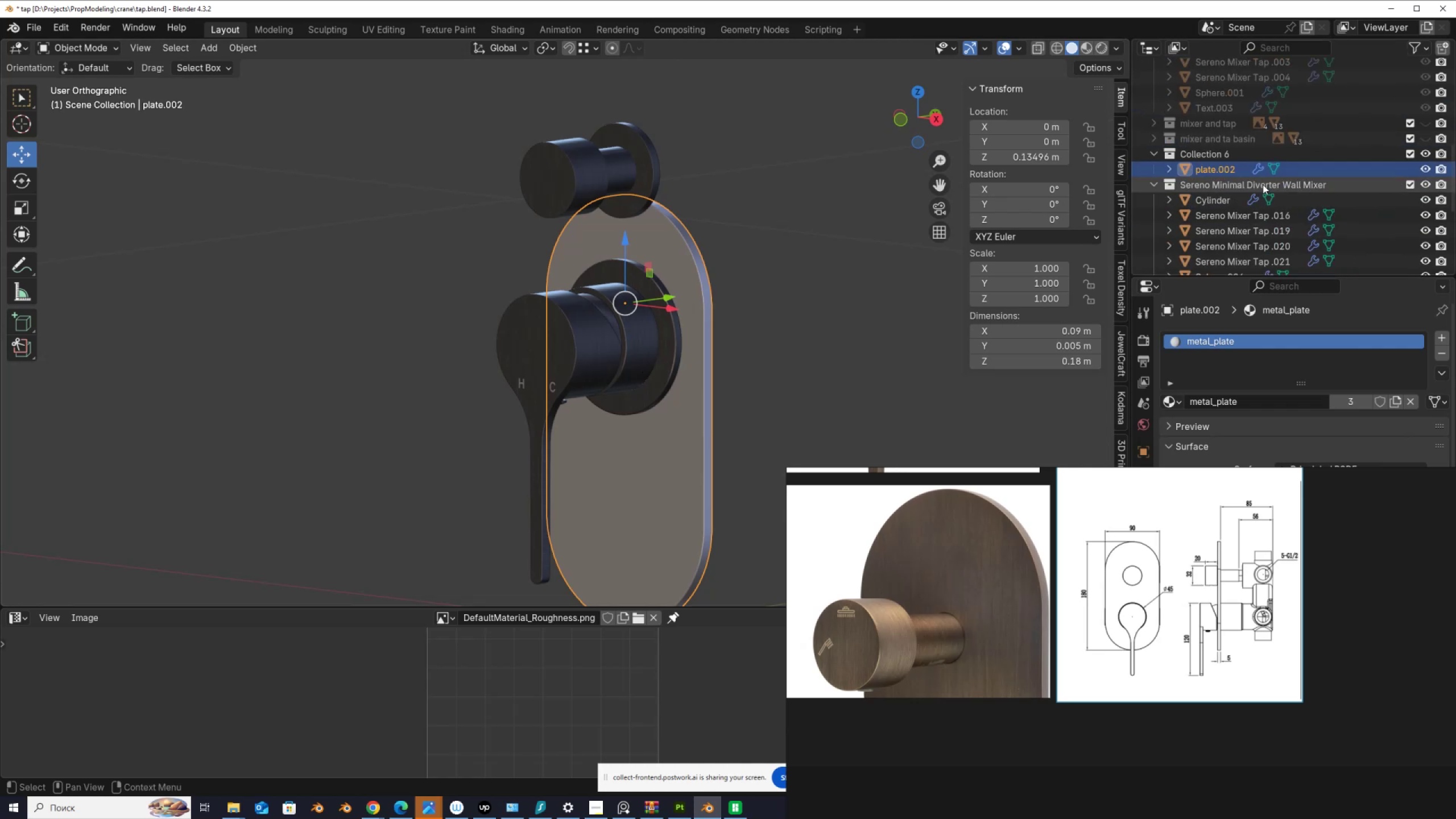 
left_click([372, 808])
 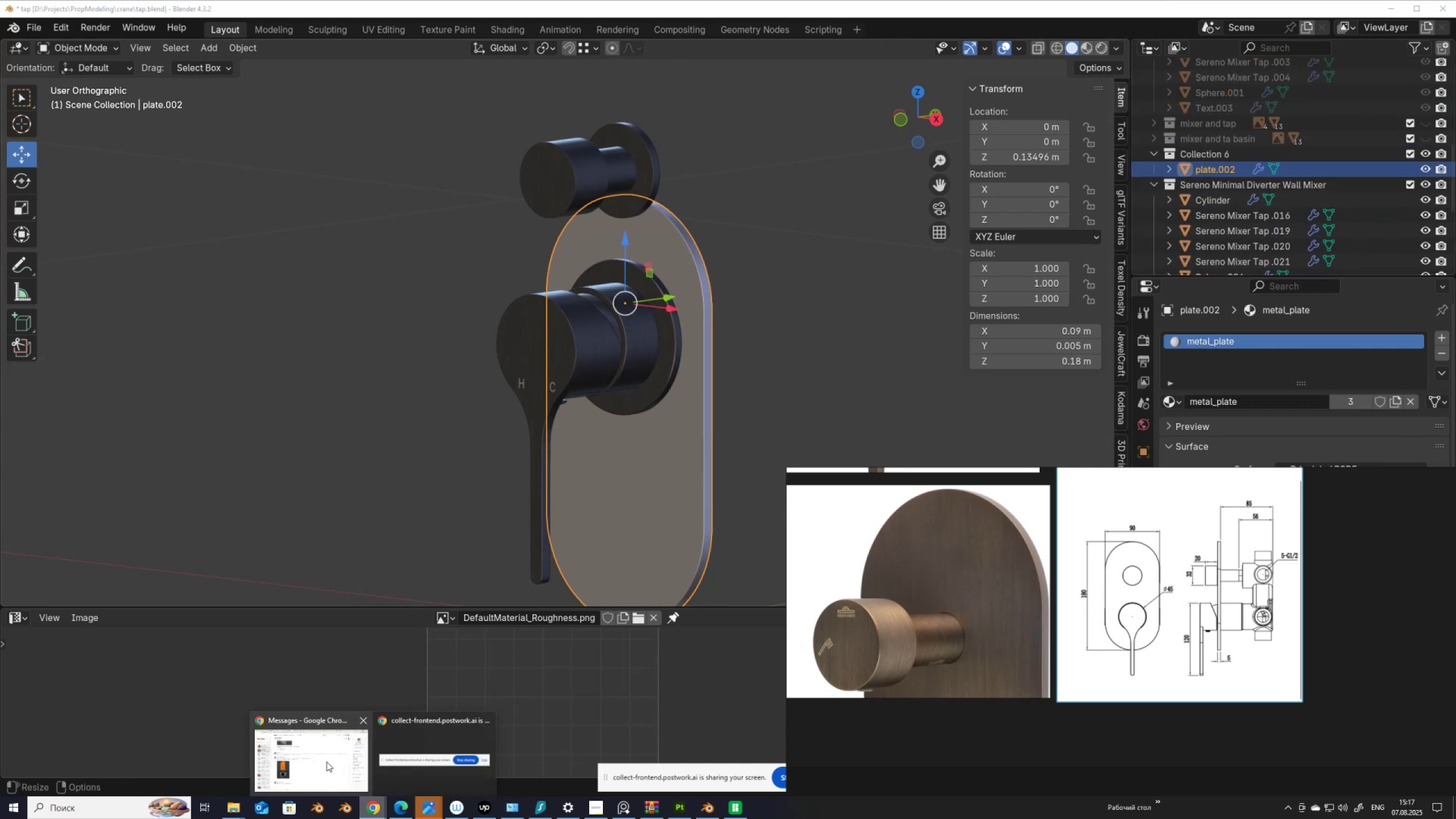 
left_click([326, 762])
 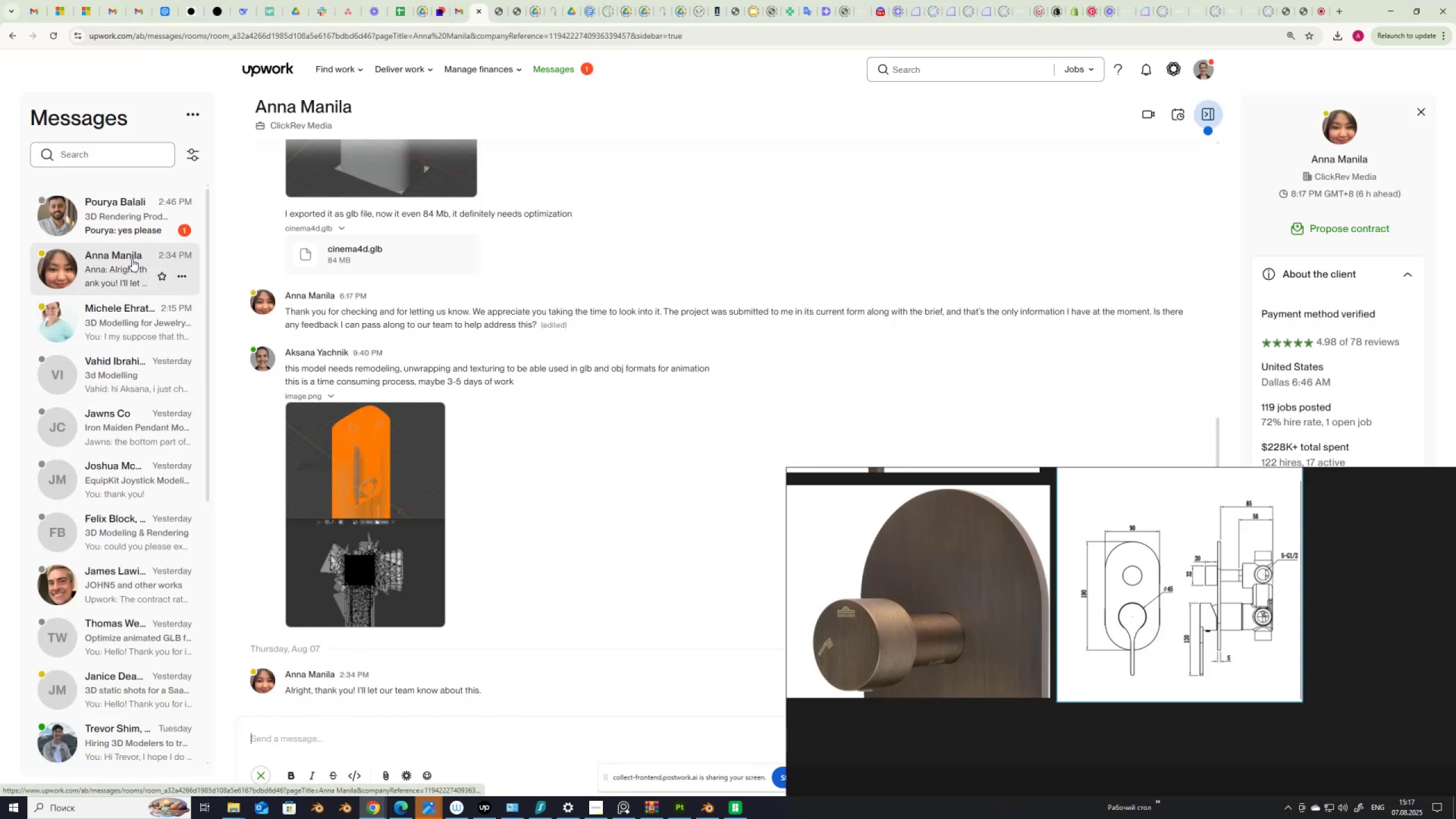 
left_click([125, 212])
 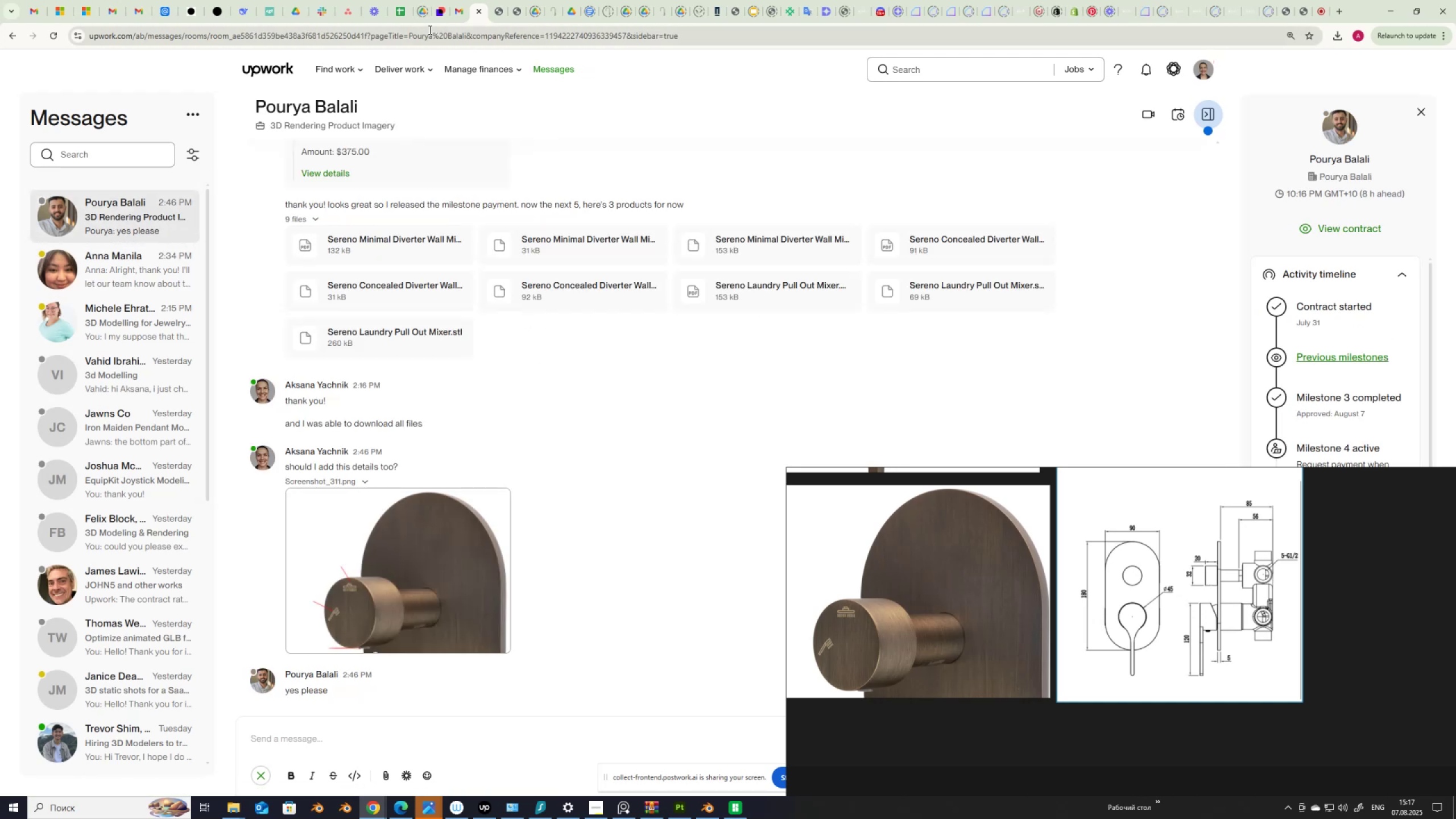 
mouse_move([431, 72])
 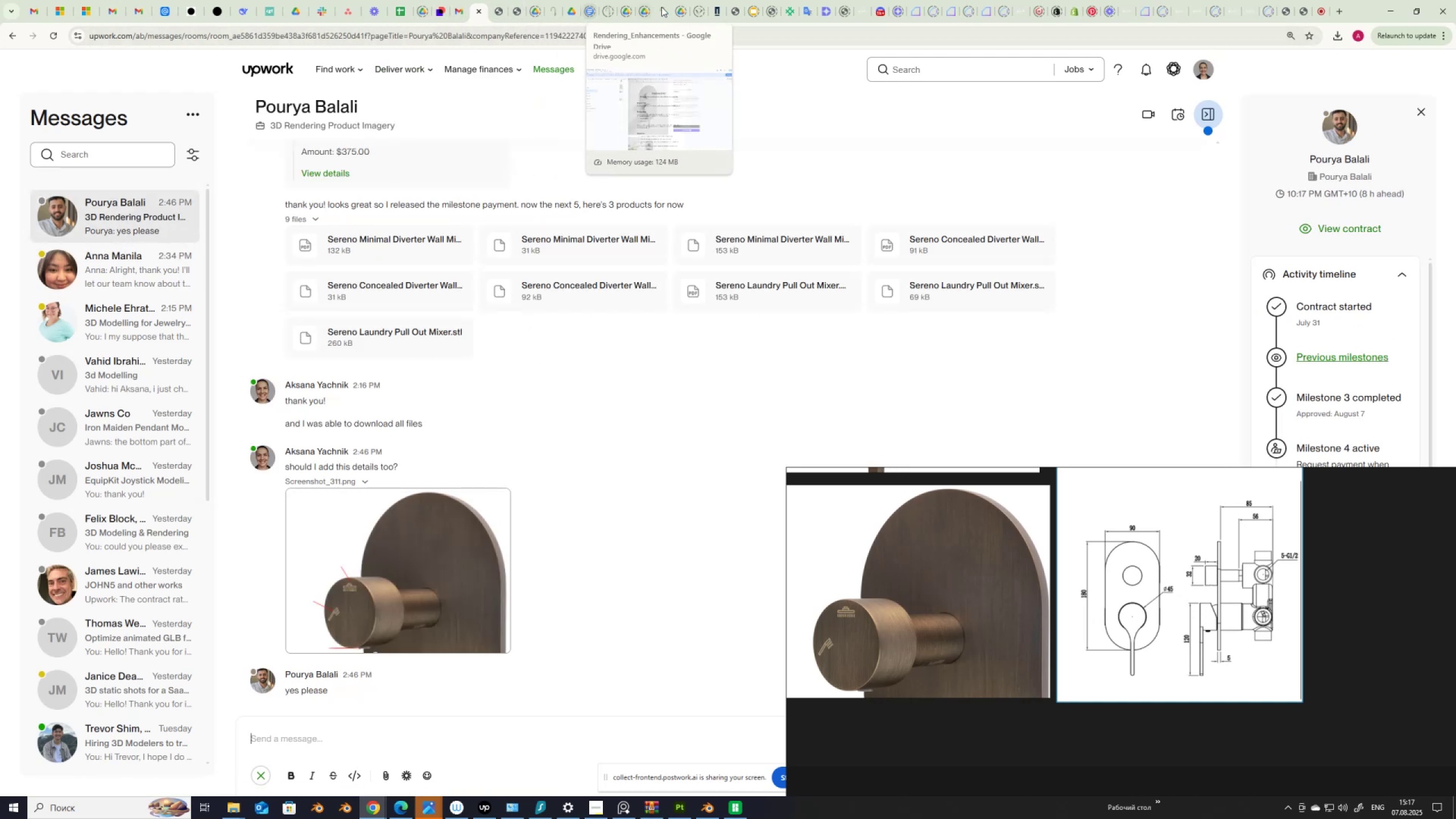 
left_click([666, 10])
 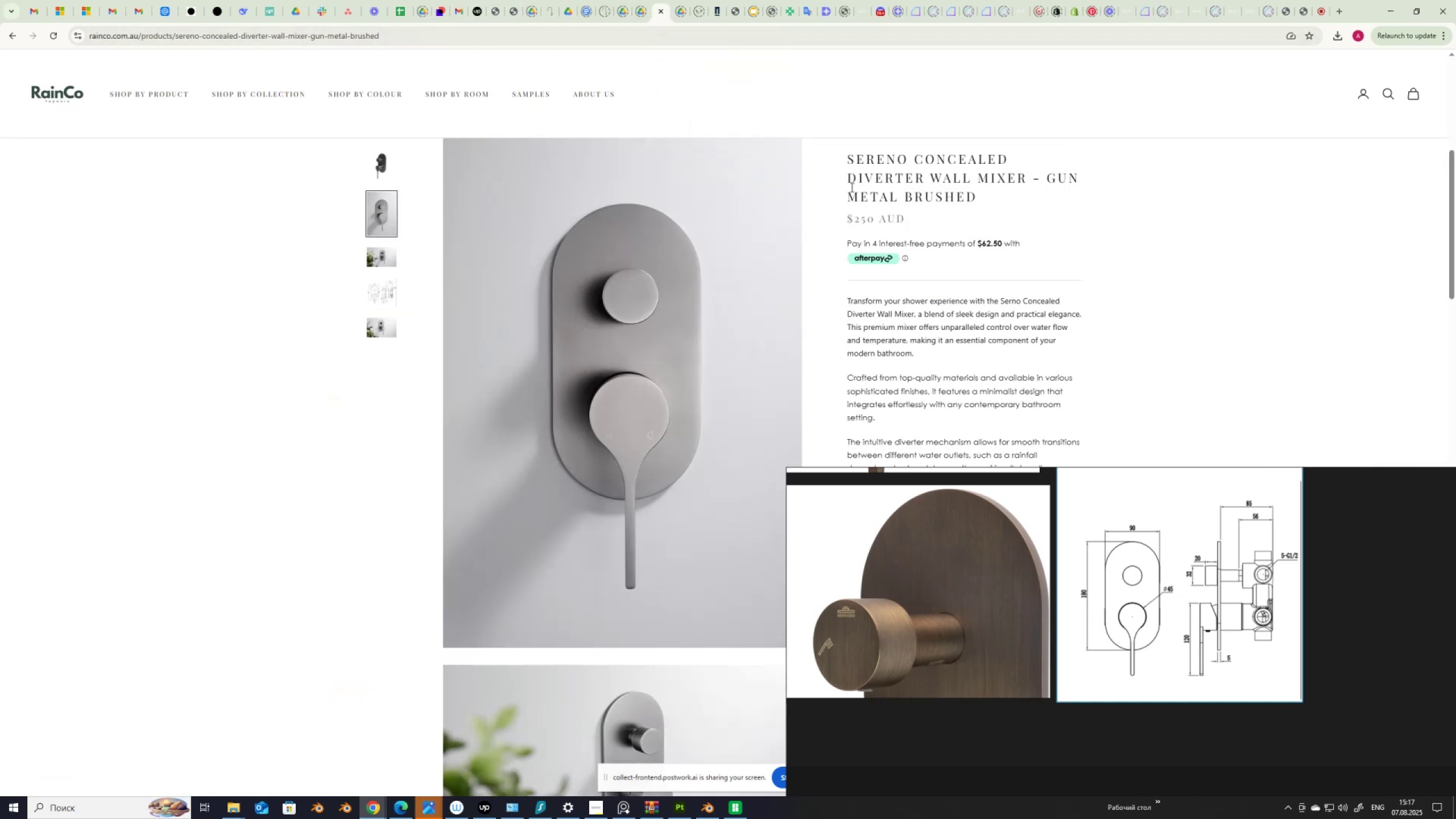 
left_click_drag(start_coordinate=[850, 156], to_coordinate=[1024, 173])
 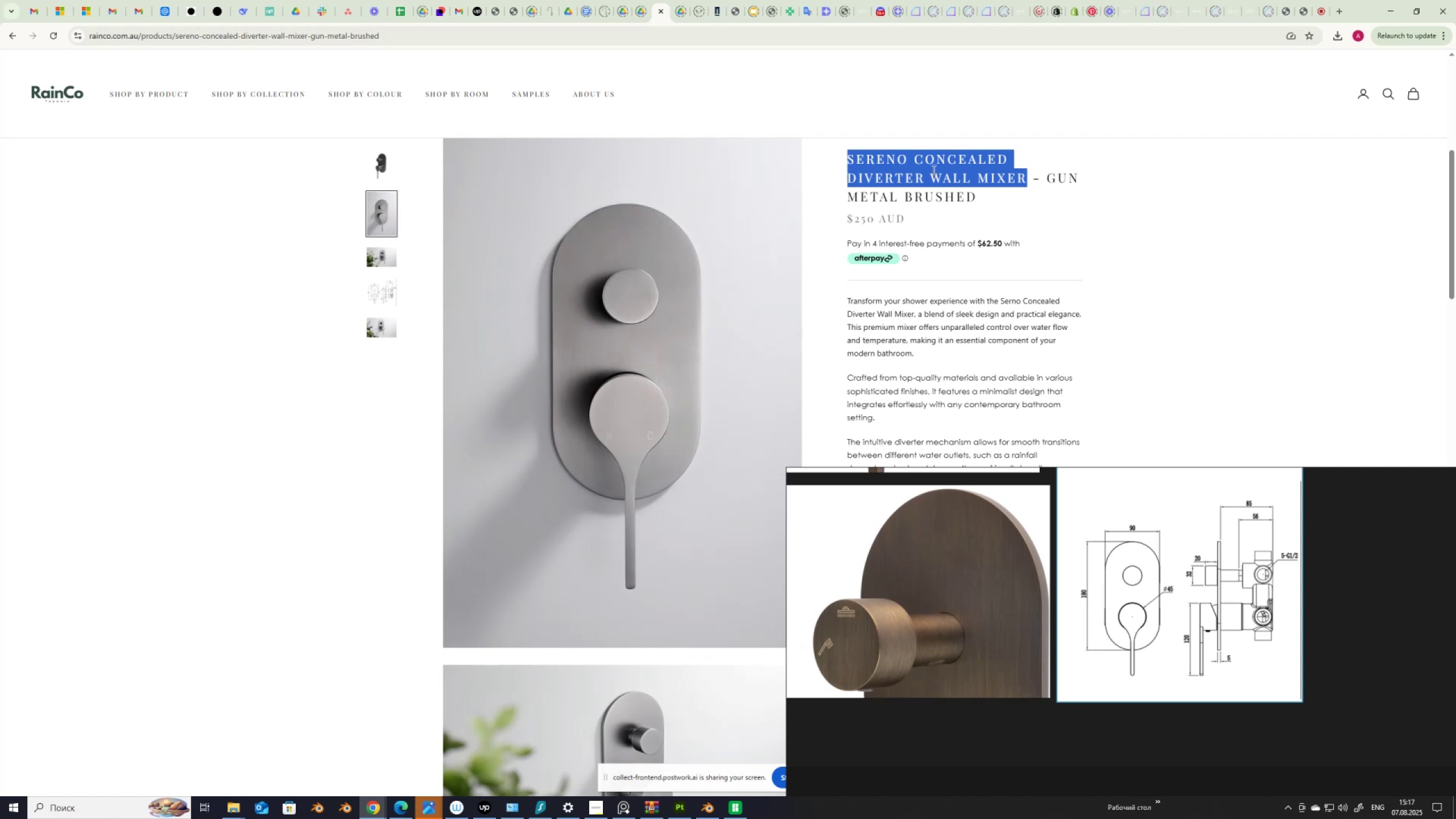 
right_click([931, 165])
 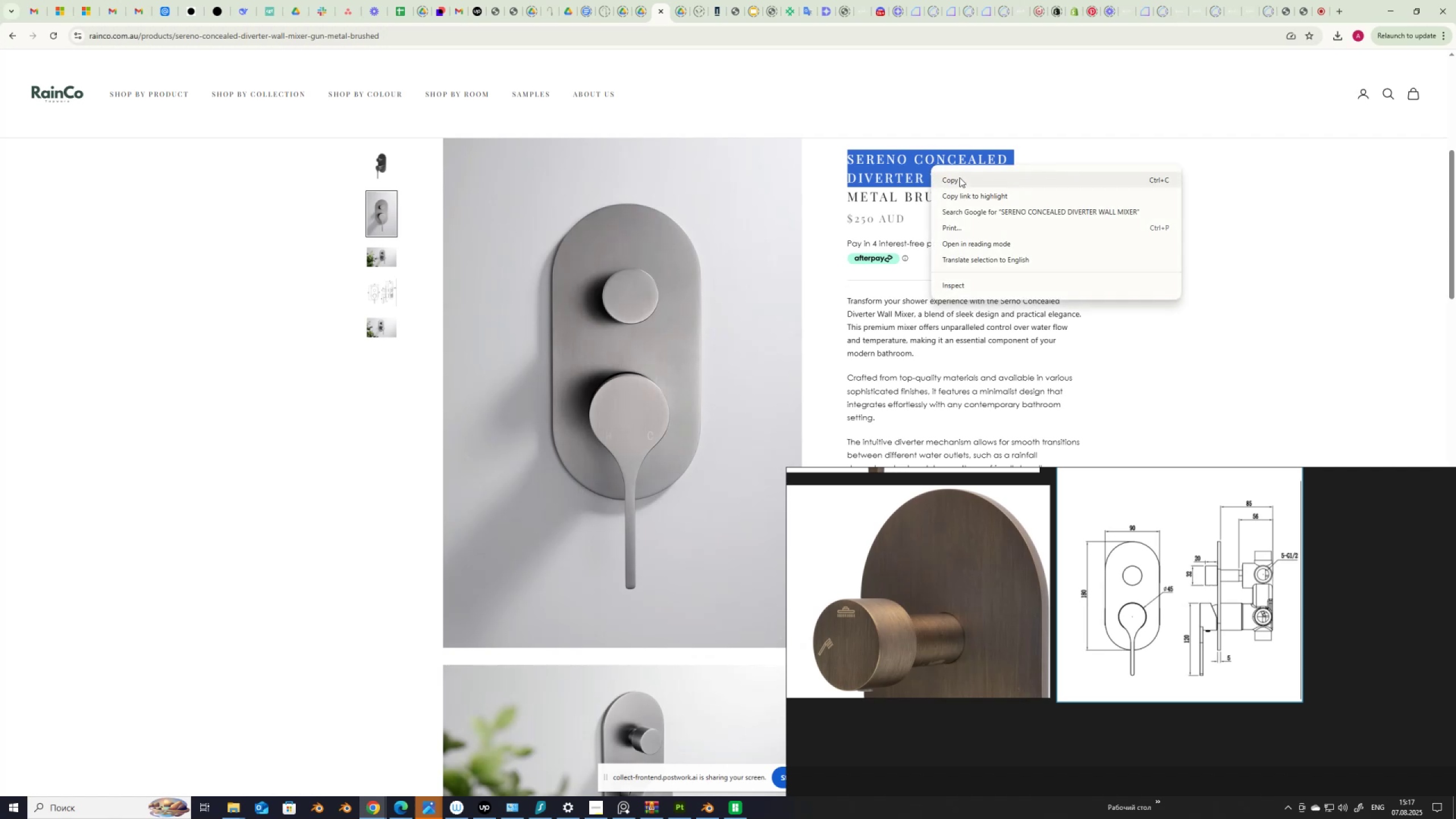 
left_click([959, 177])
 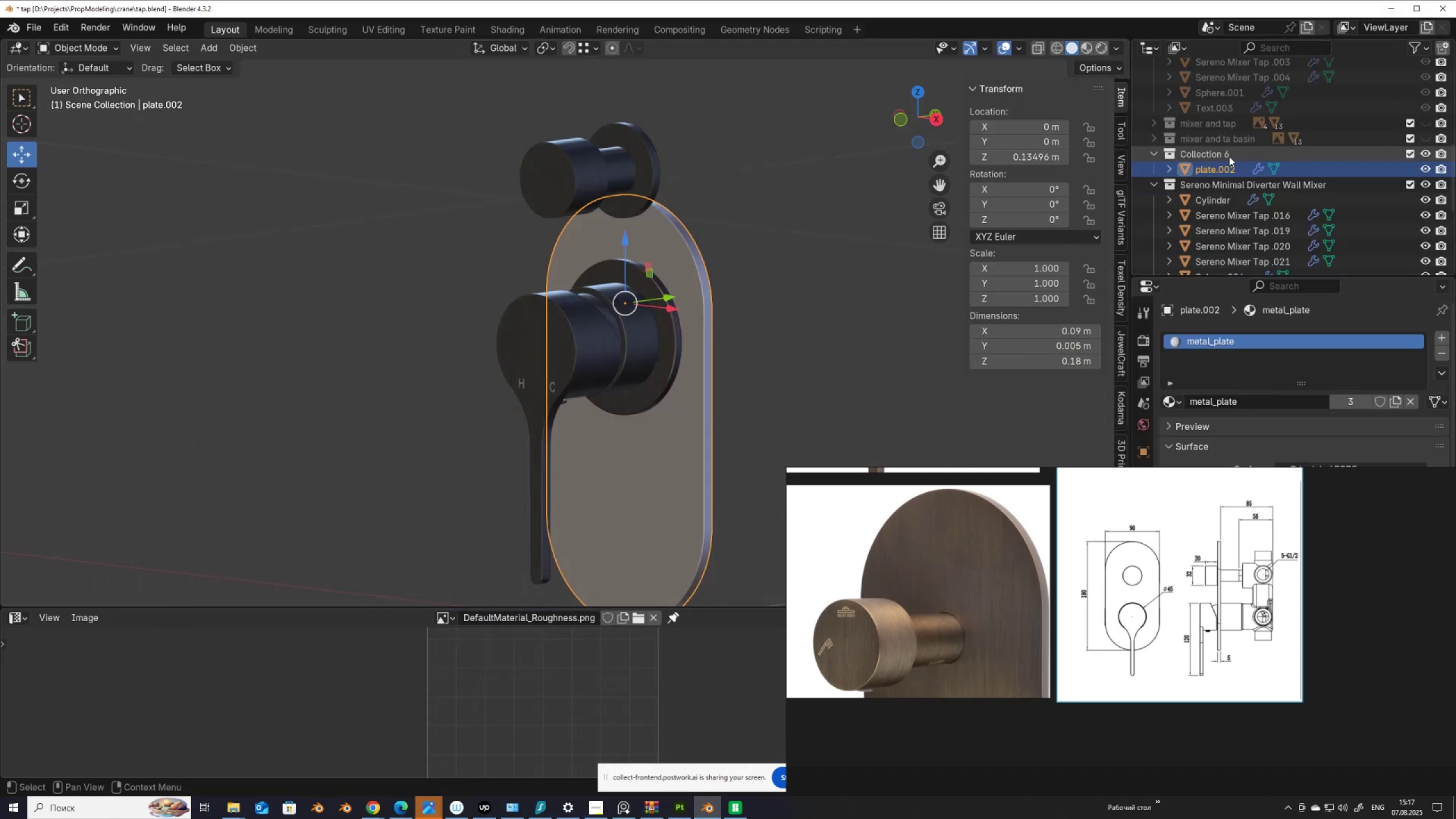 
double_click([1203, 159])
 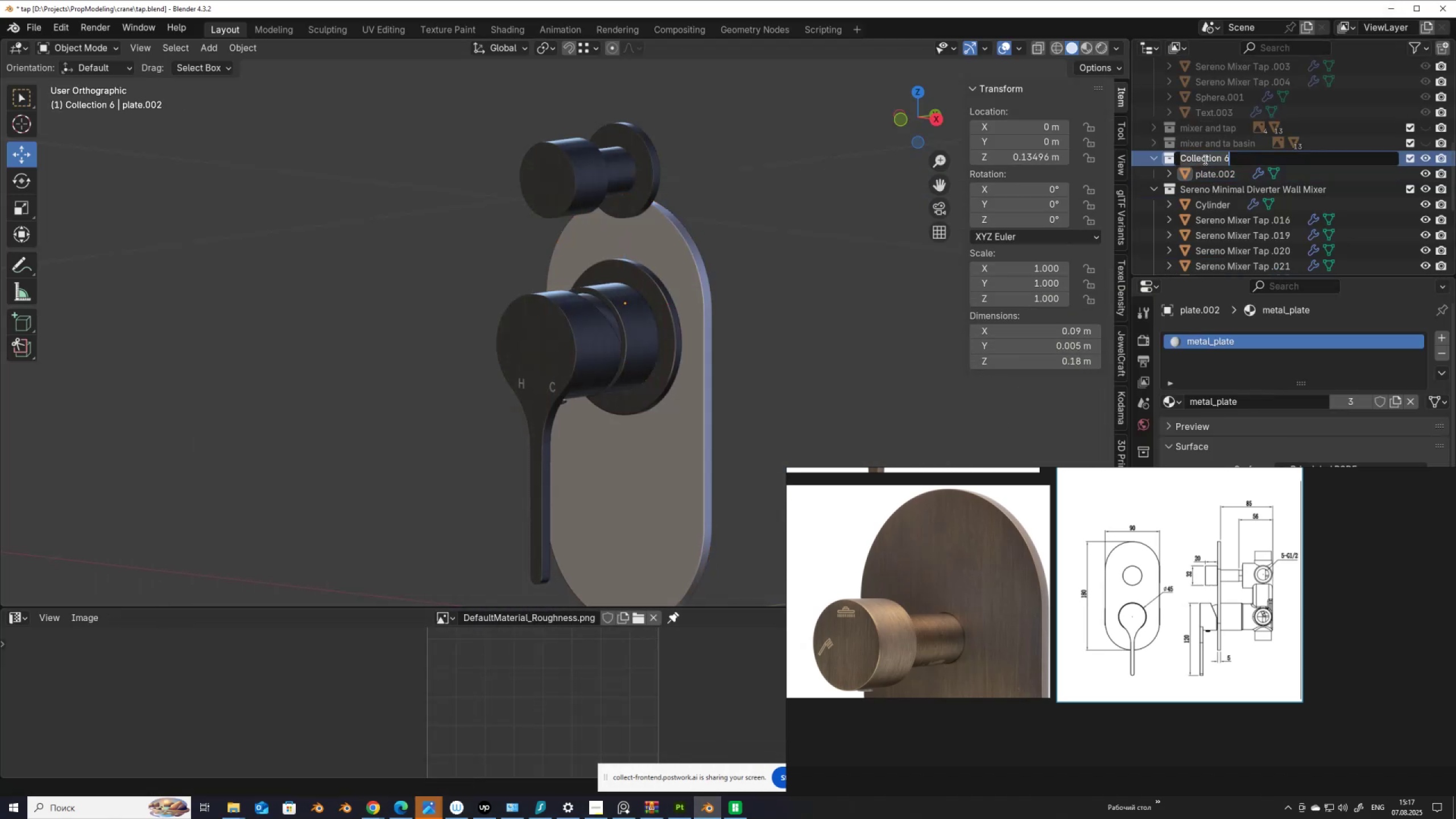 
key(Control+ControlLeft)
 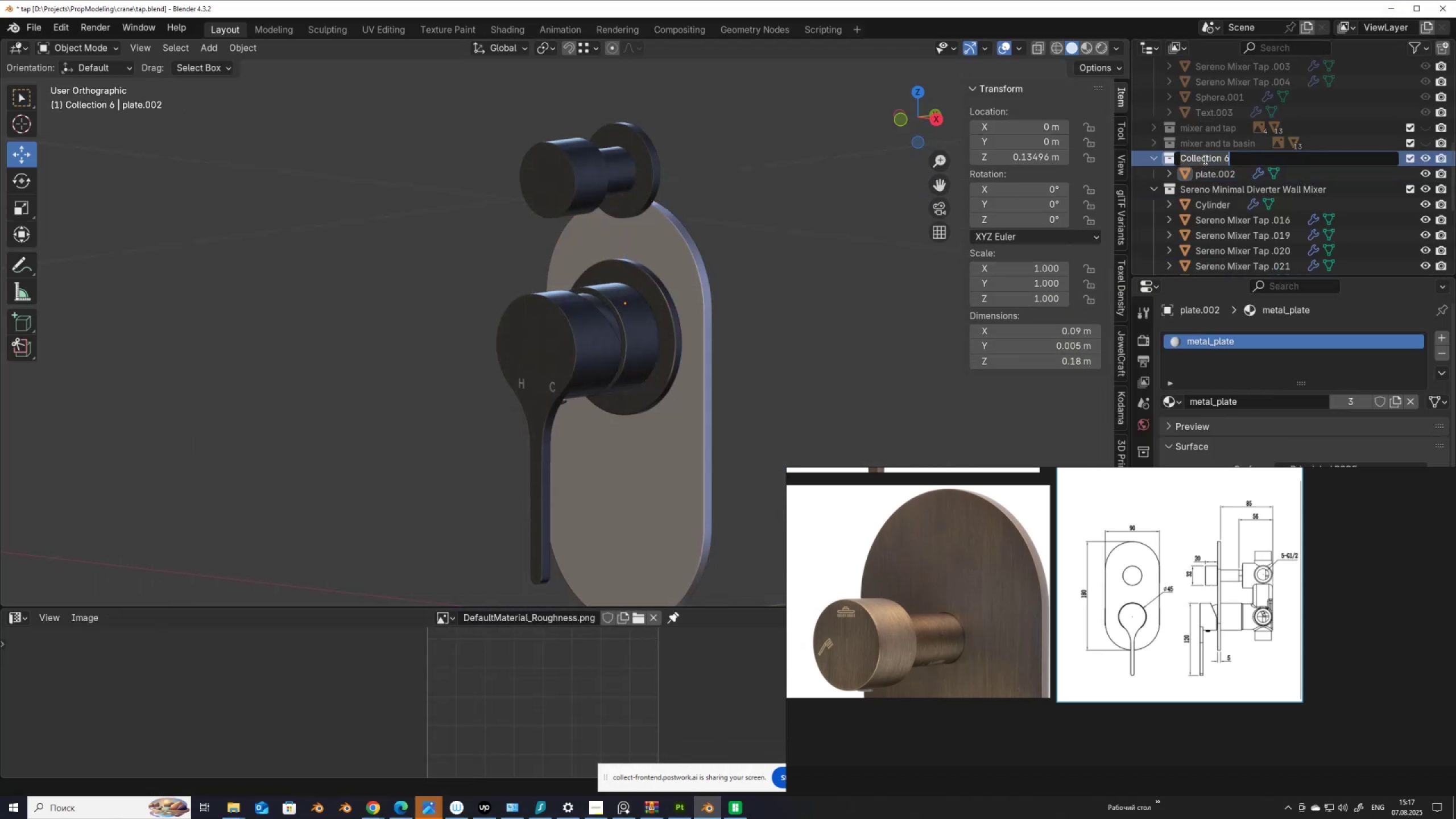 
key(Control+V)
 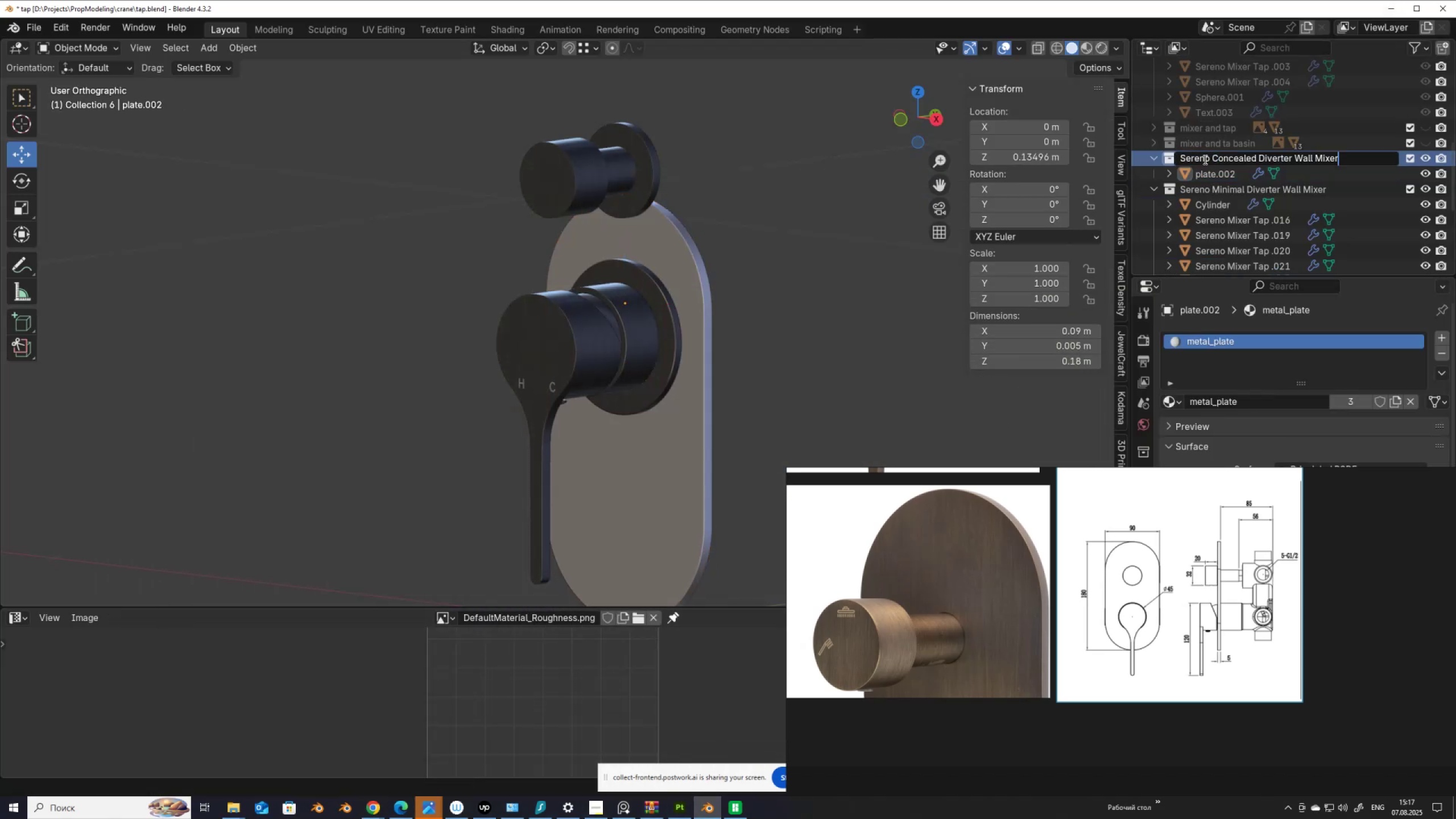 
key(NumpadEnter)
 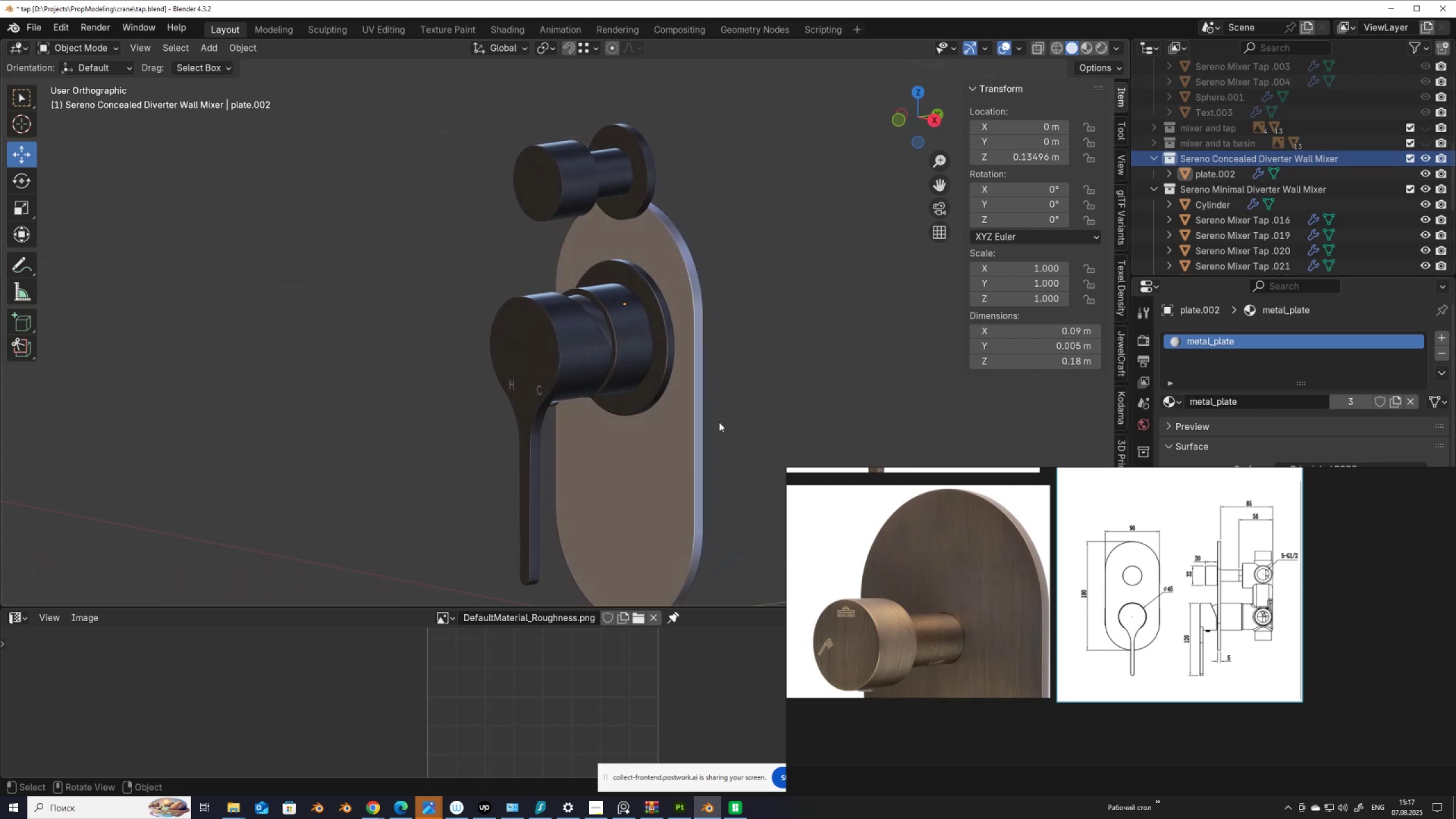 
wait(11.04)
 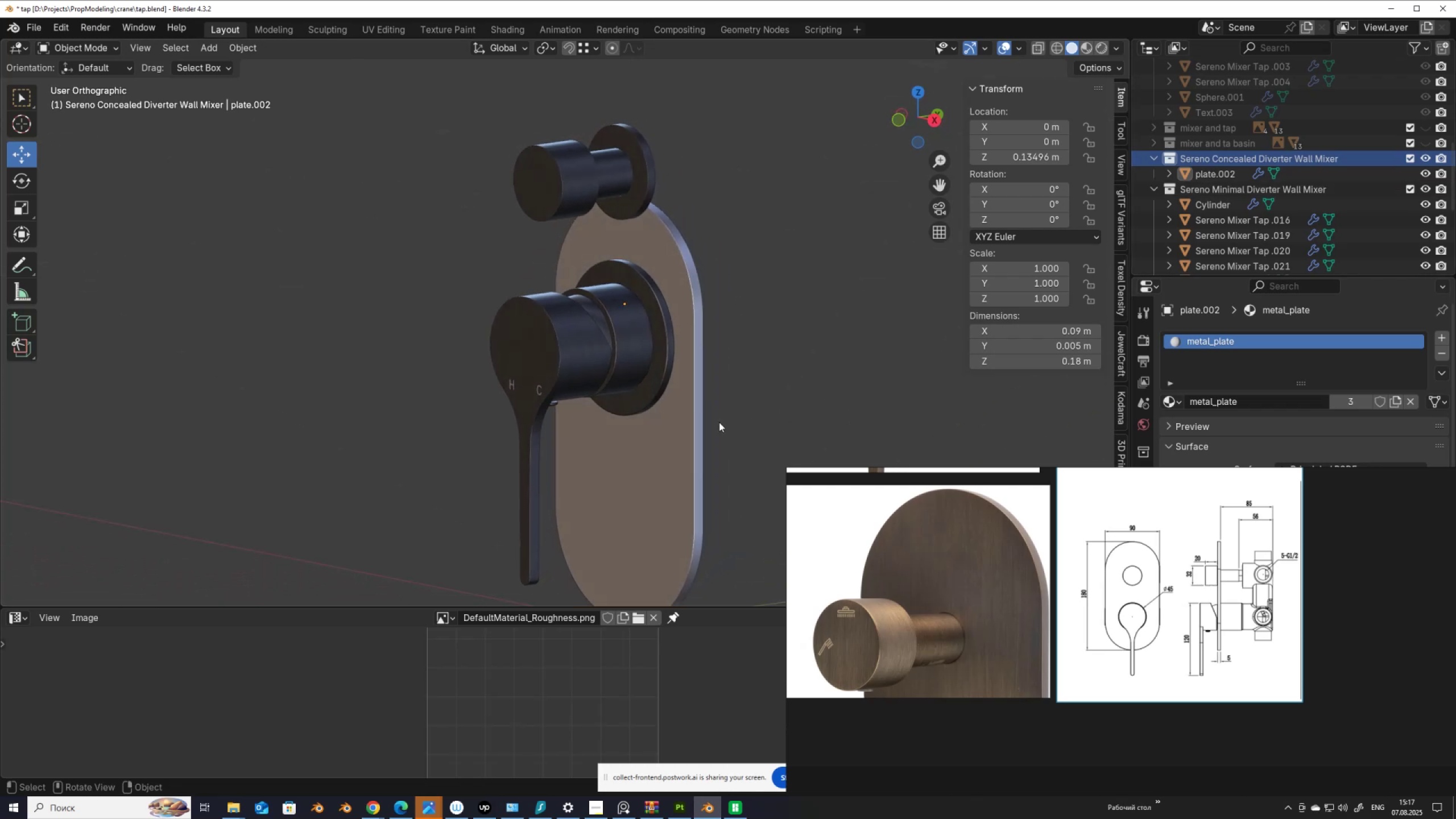 
scroll: coordinate [958, 457], scroll_direction: up, amount: 2.0
 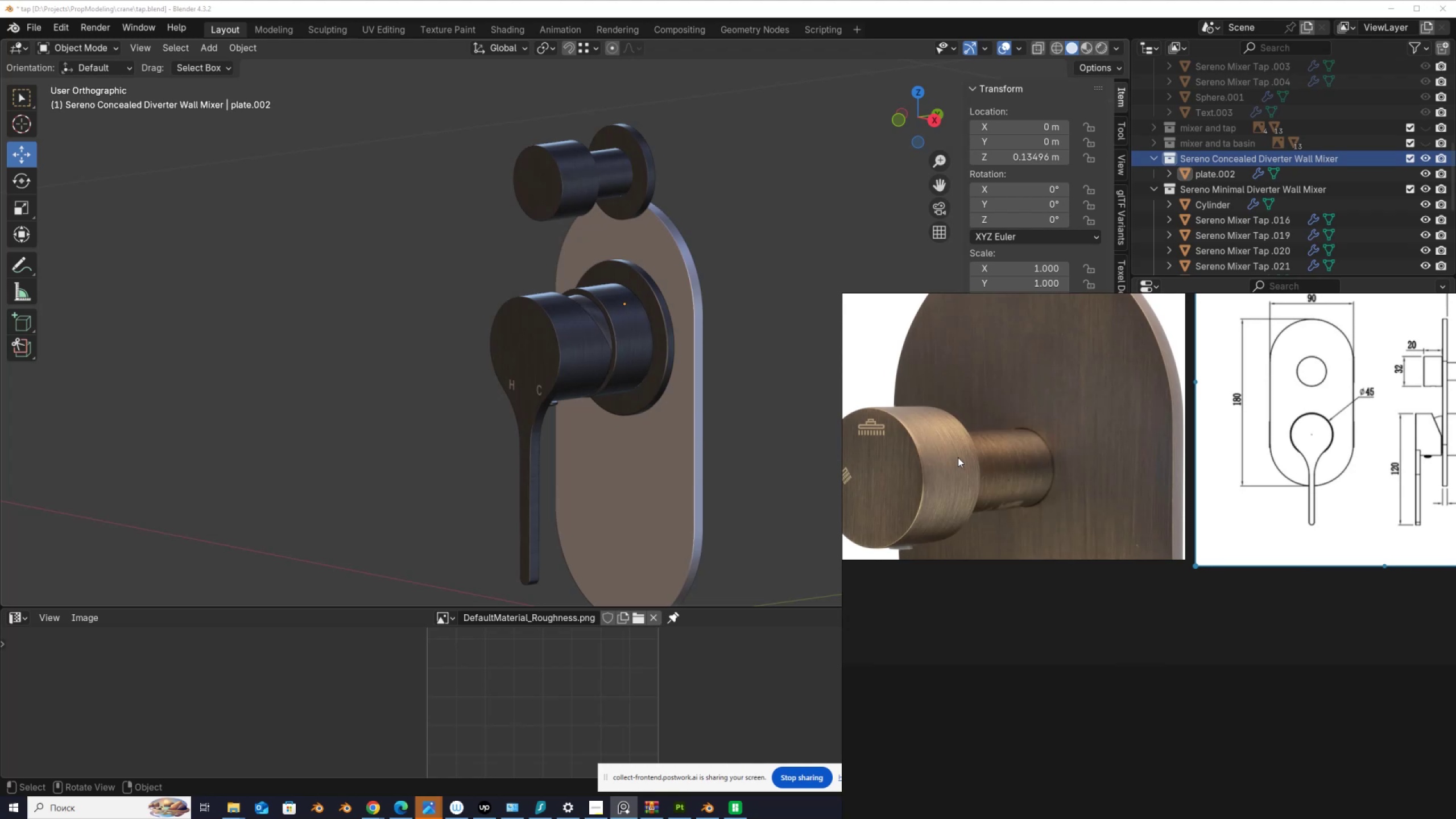 
scroll: coordinate [958, 457], scroll_direction: down, amount: 4.0
 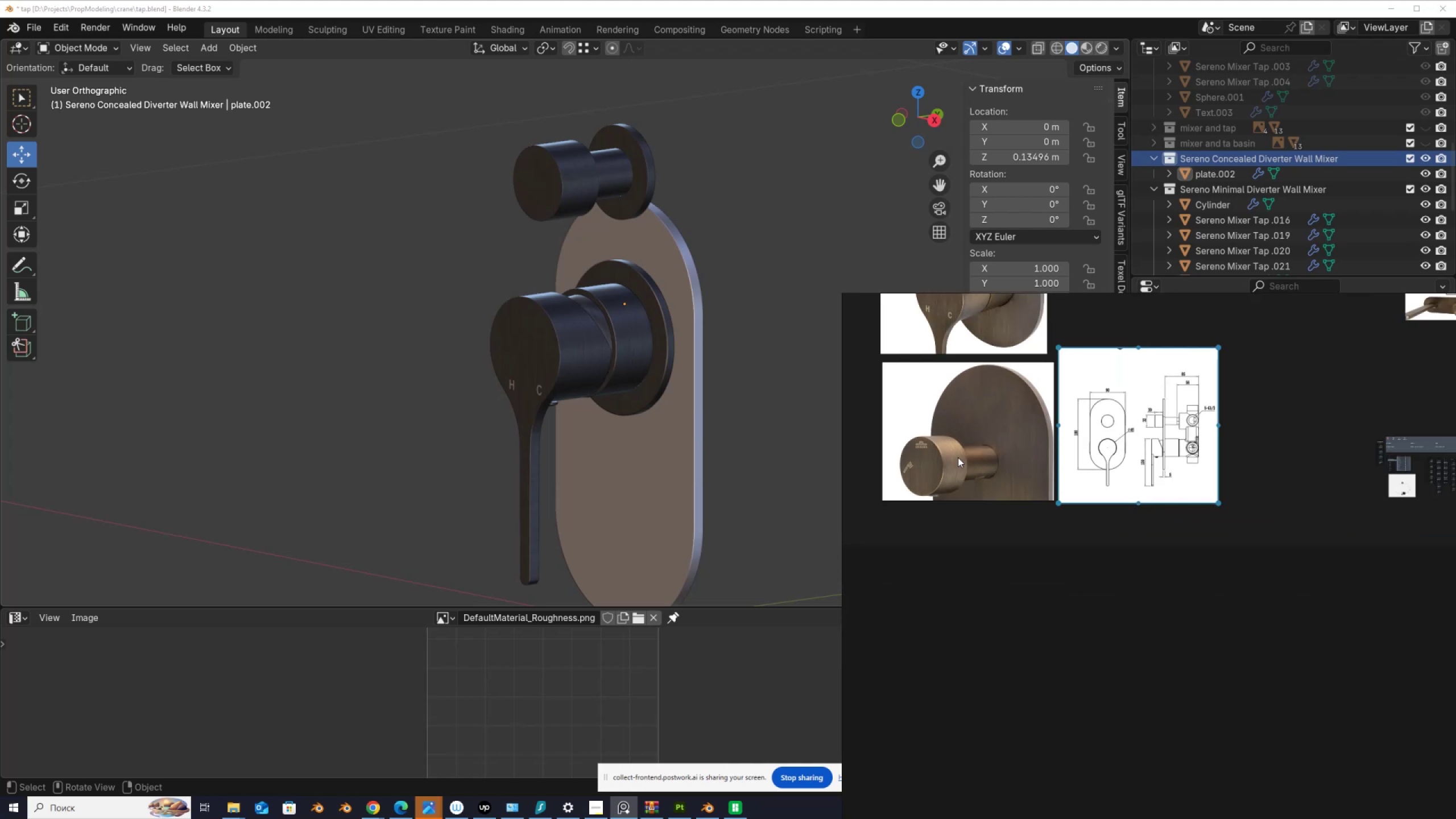 
scroll: coordinate [1010, 462], scroll_direction: up, amount: 6.0
 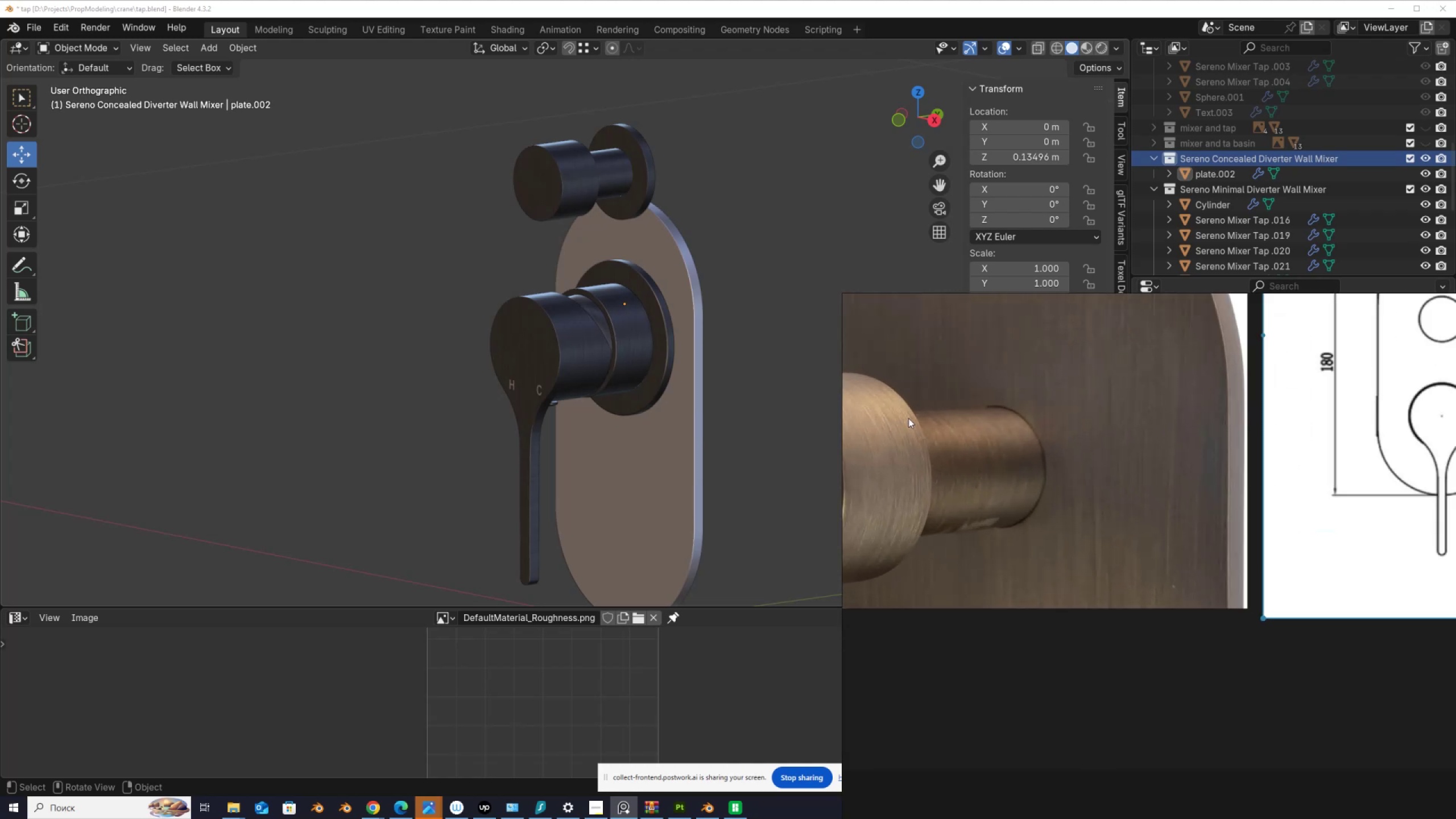 
scroll: coordinate [1023, 313], scroll_direction: down, amount: 5.0
 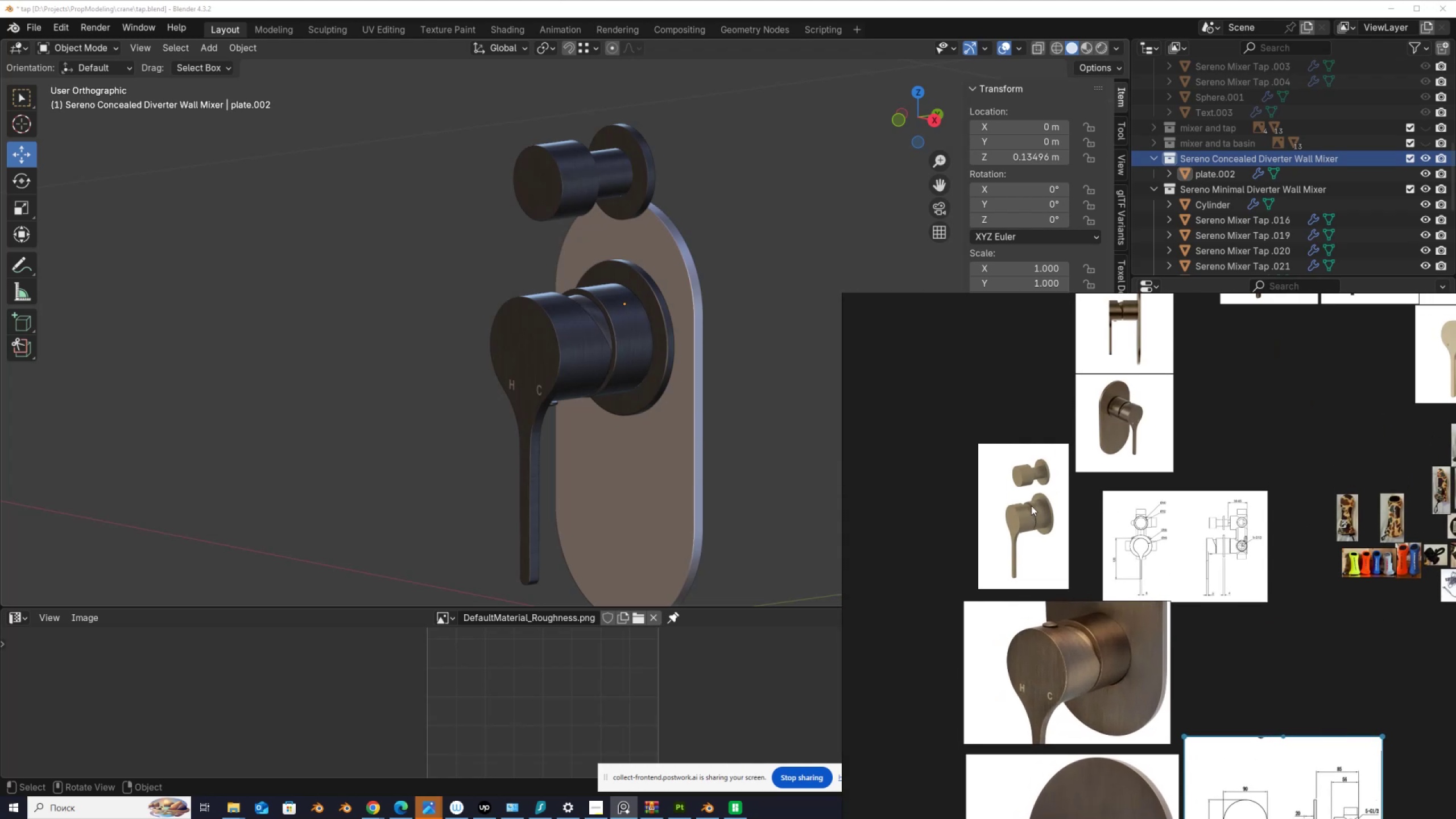 
scroll: coordinate [1032, 465], scroll_direction: up, amount: 7.0
 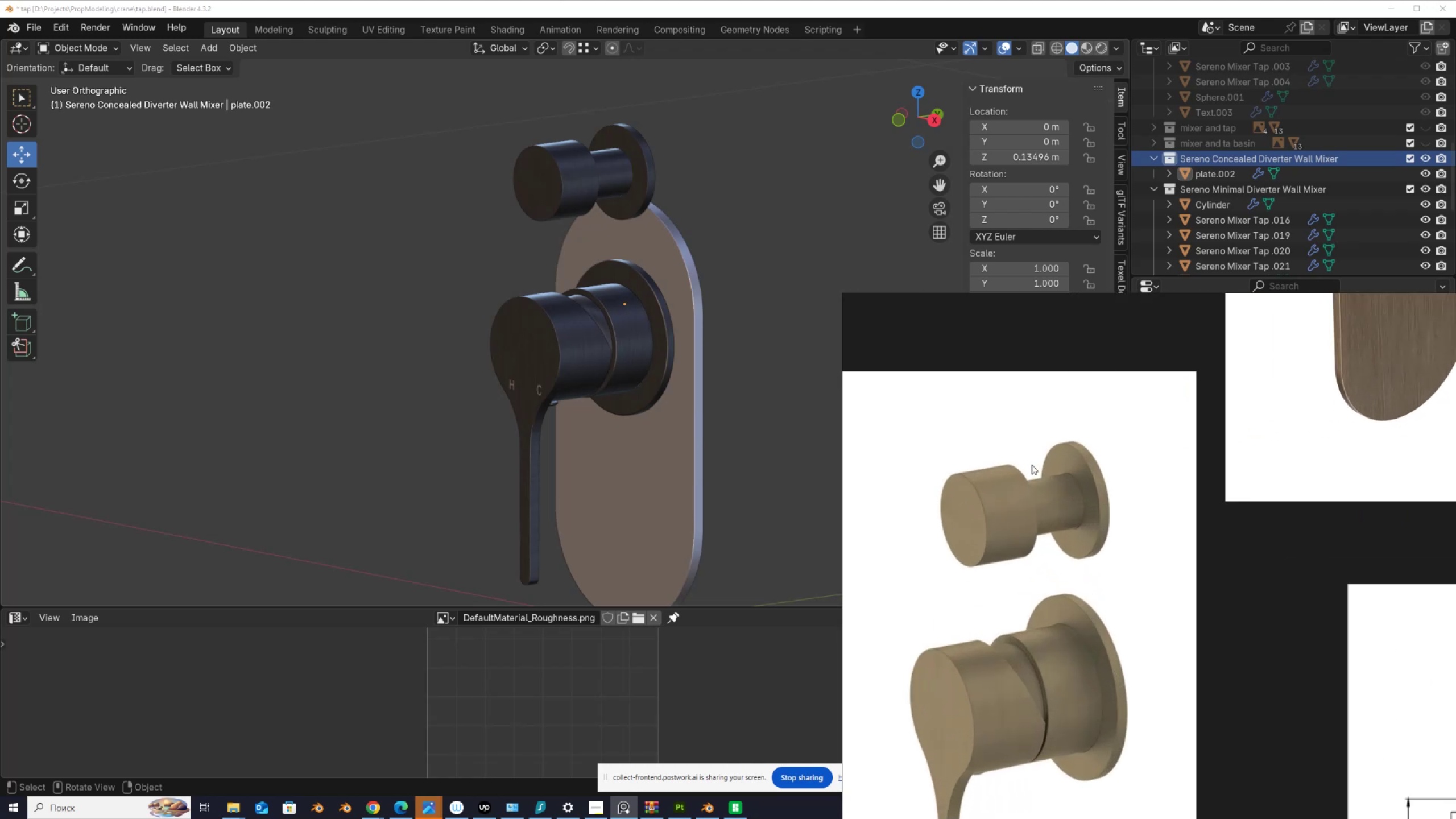 
scroll: coordinate [1032, 465], scroll_direction: down, amount: 5.0
 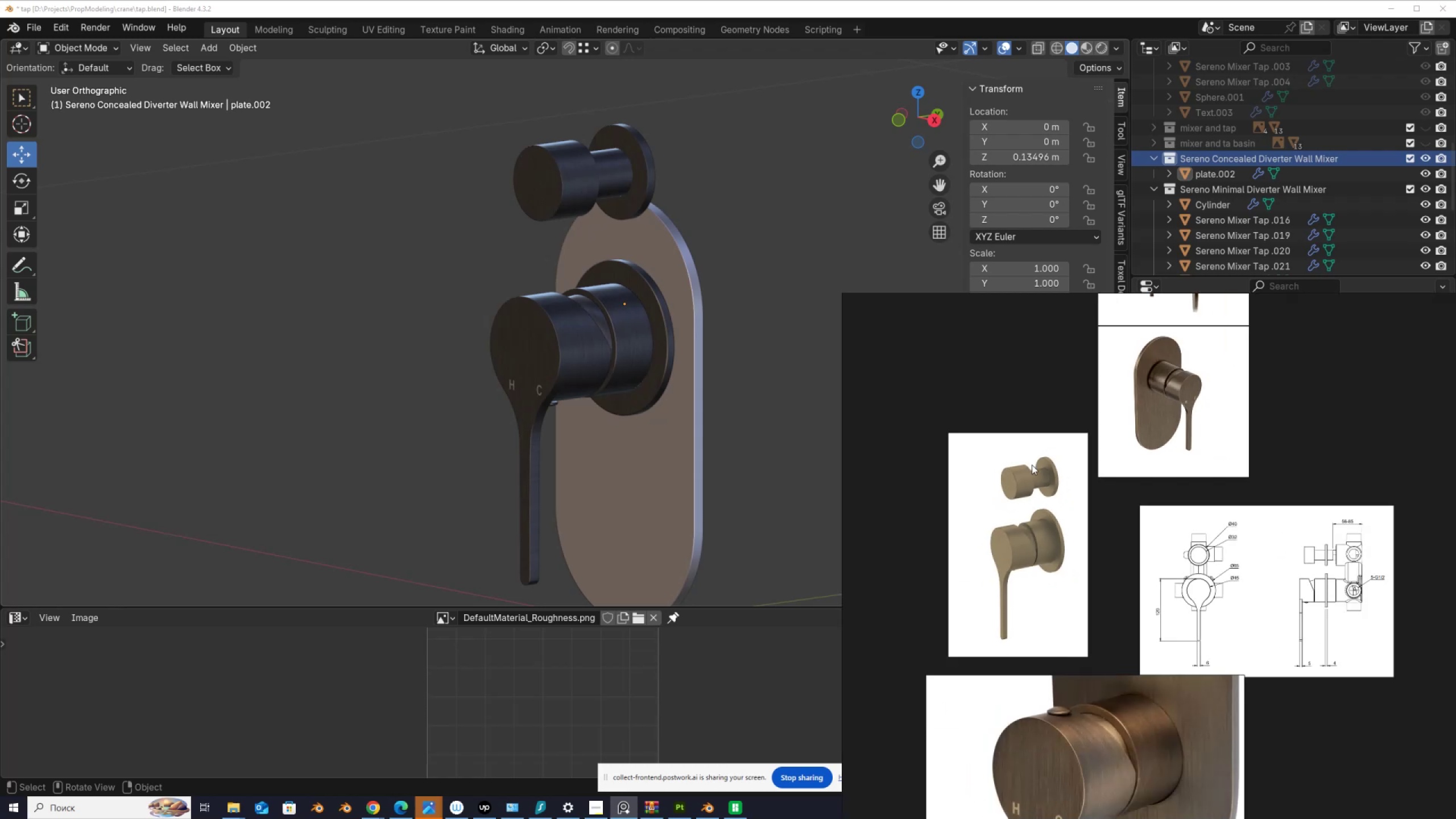 
scroll: coordinate [1187, 515], scroll_direction: up, amount: 5.0
 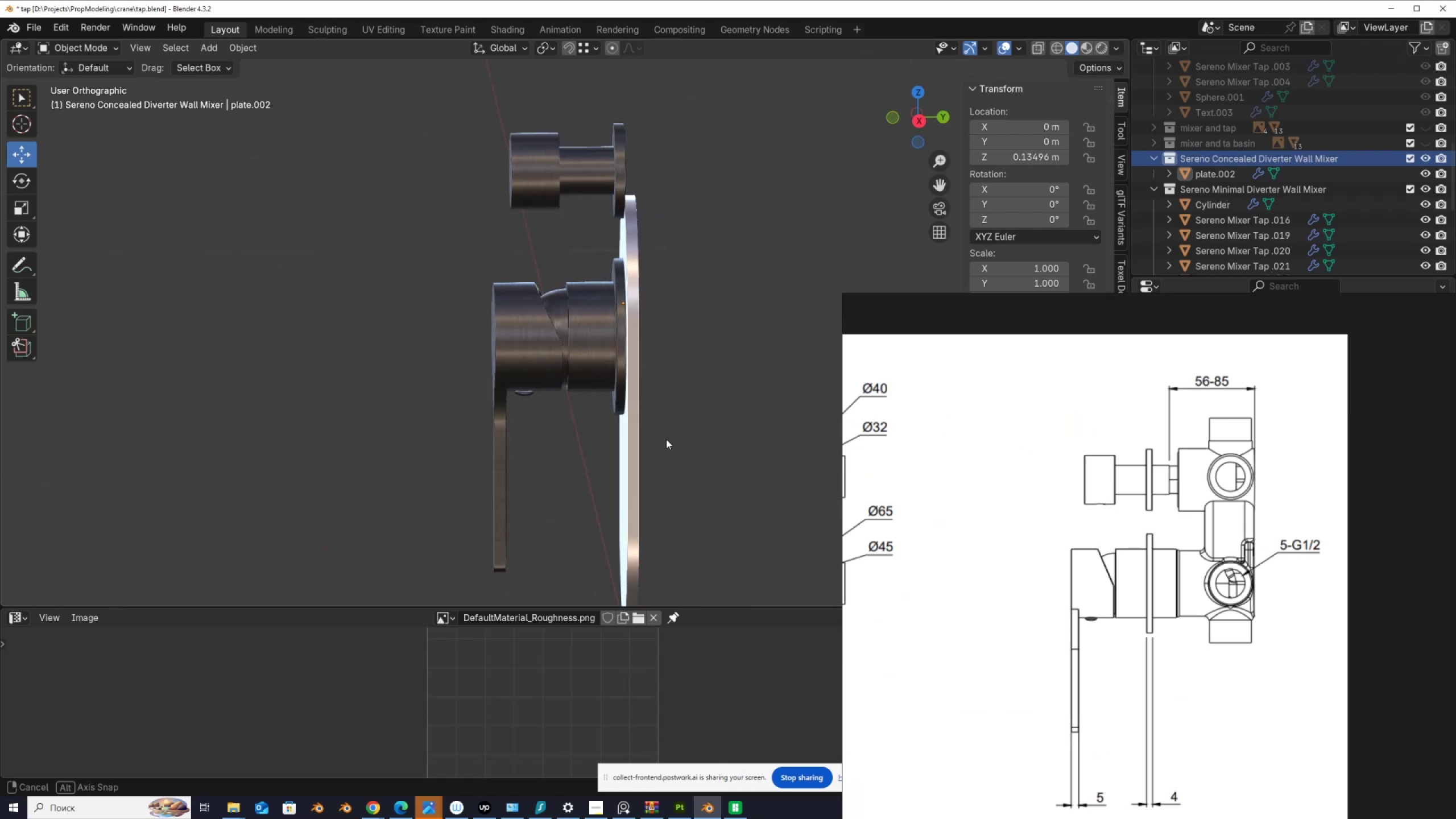 
wait(6.46)
 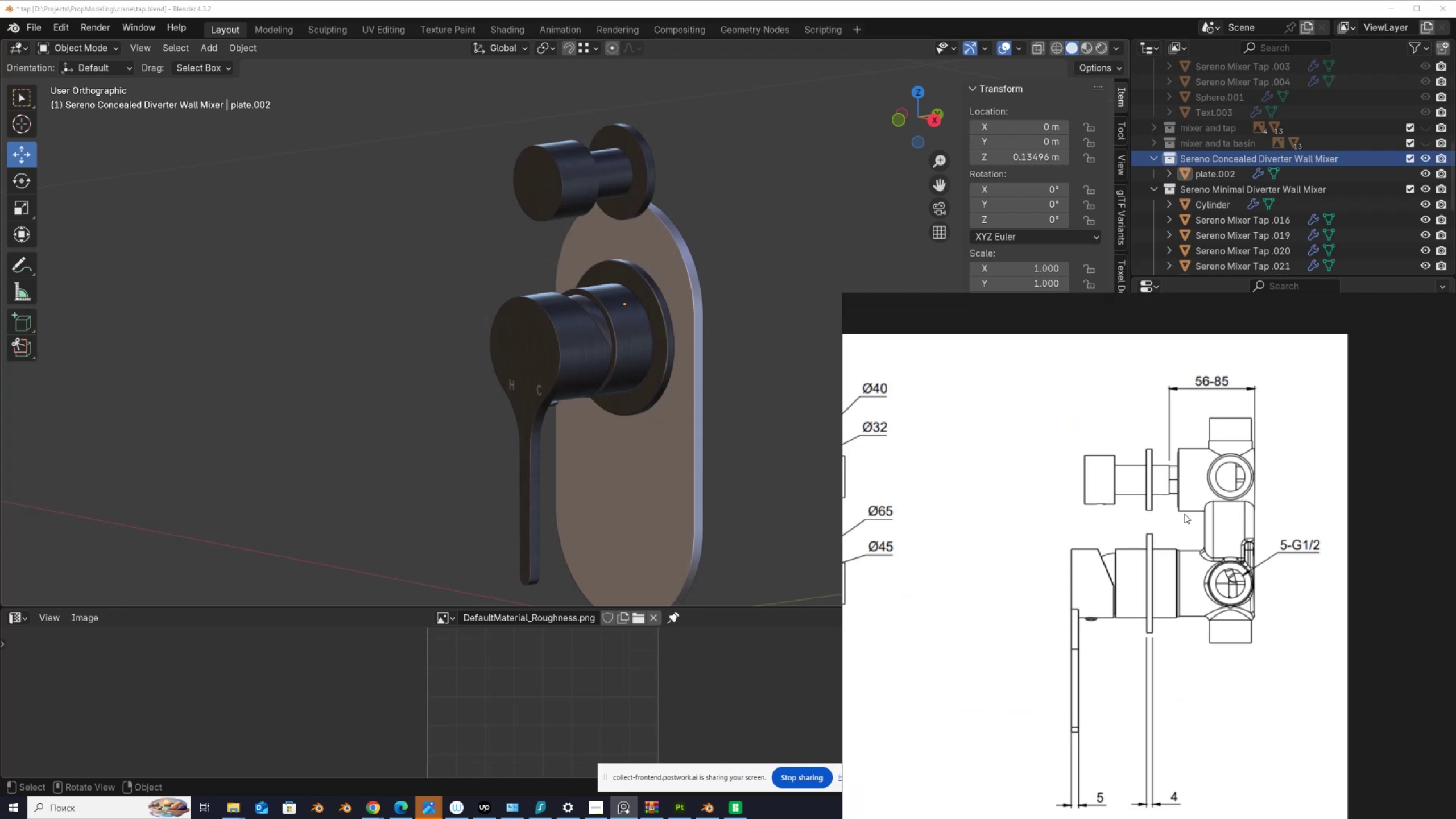 
left_click_drag(start_coordinate=[1243, 548], to_coordinate=[1240, 364])
 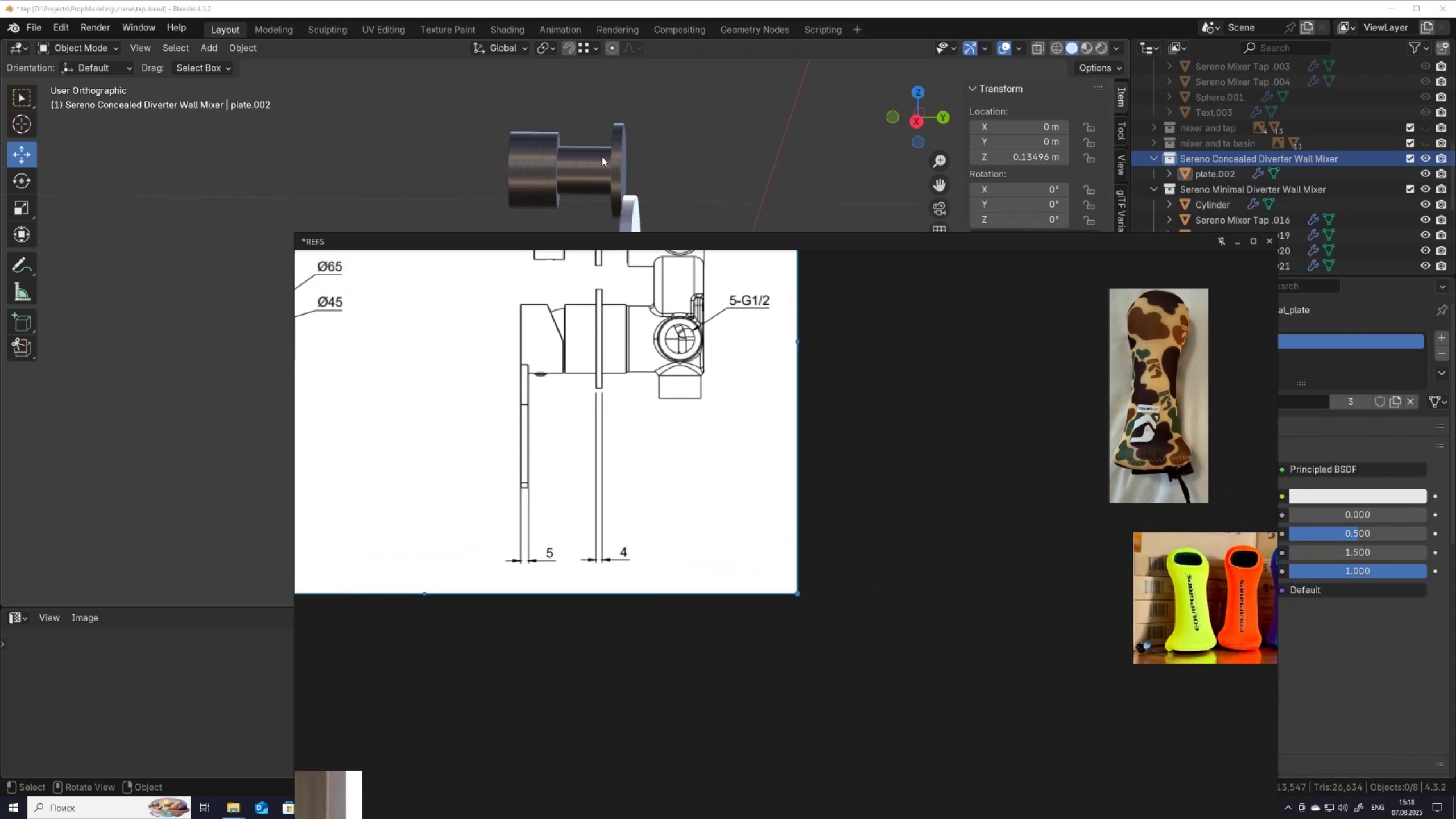 
scroll: coordinate [608, 364], scroll_direction: up, amount: 1.0
 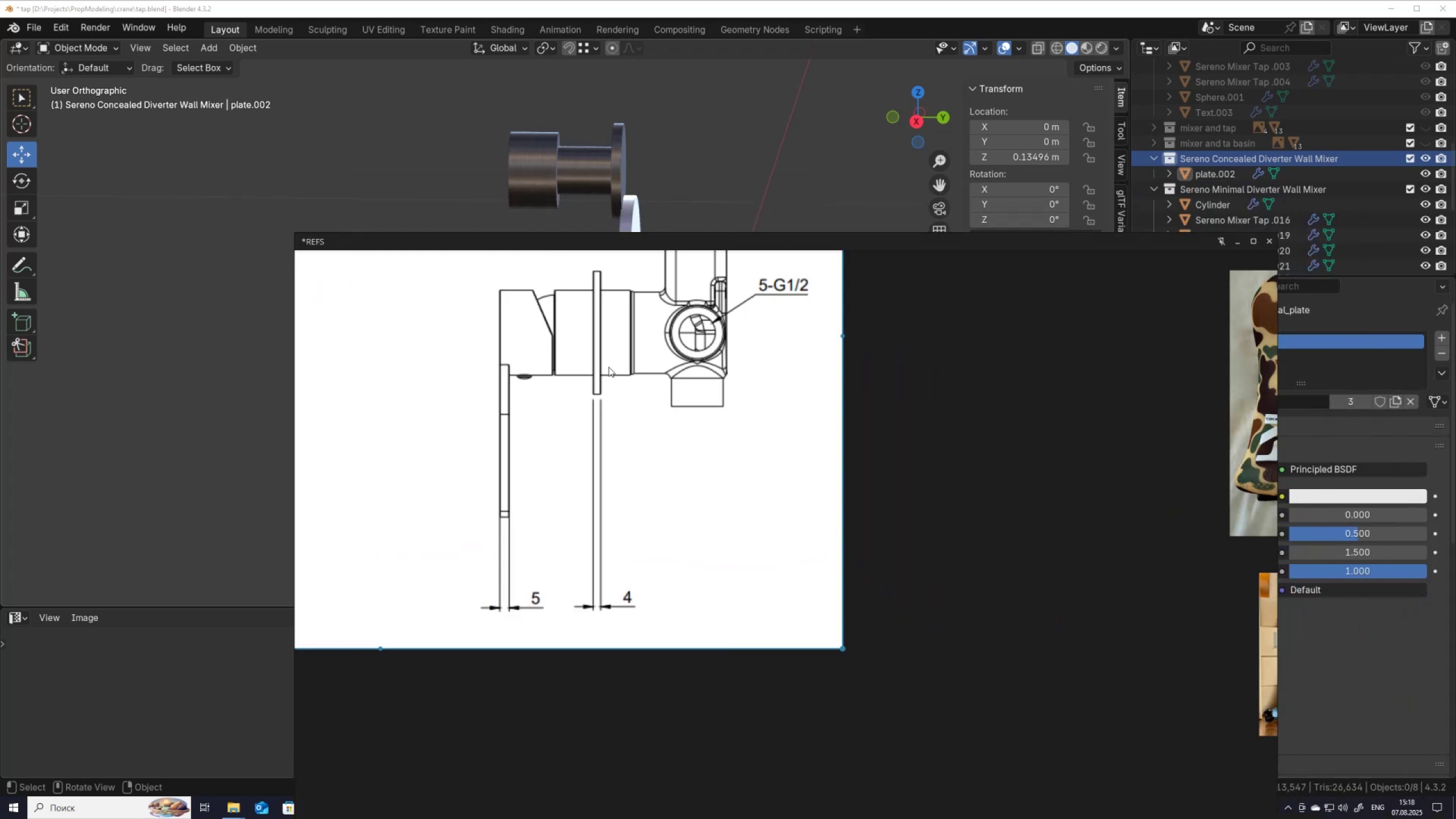 
left_click_drag(start_coordinate=[611, 378], to_coordinate=[615, 407])
 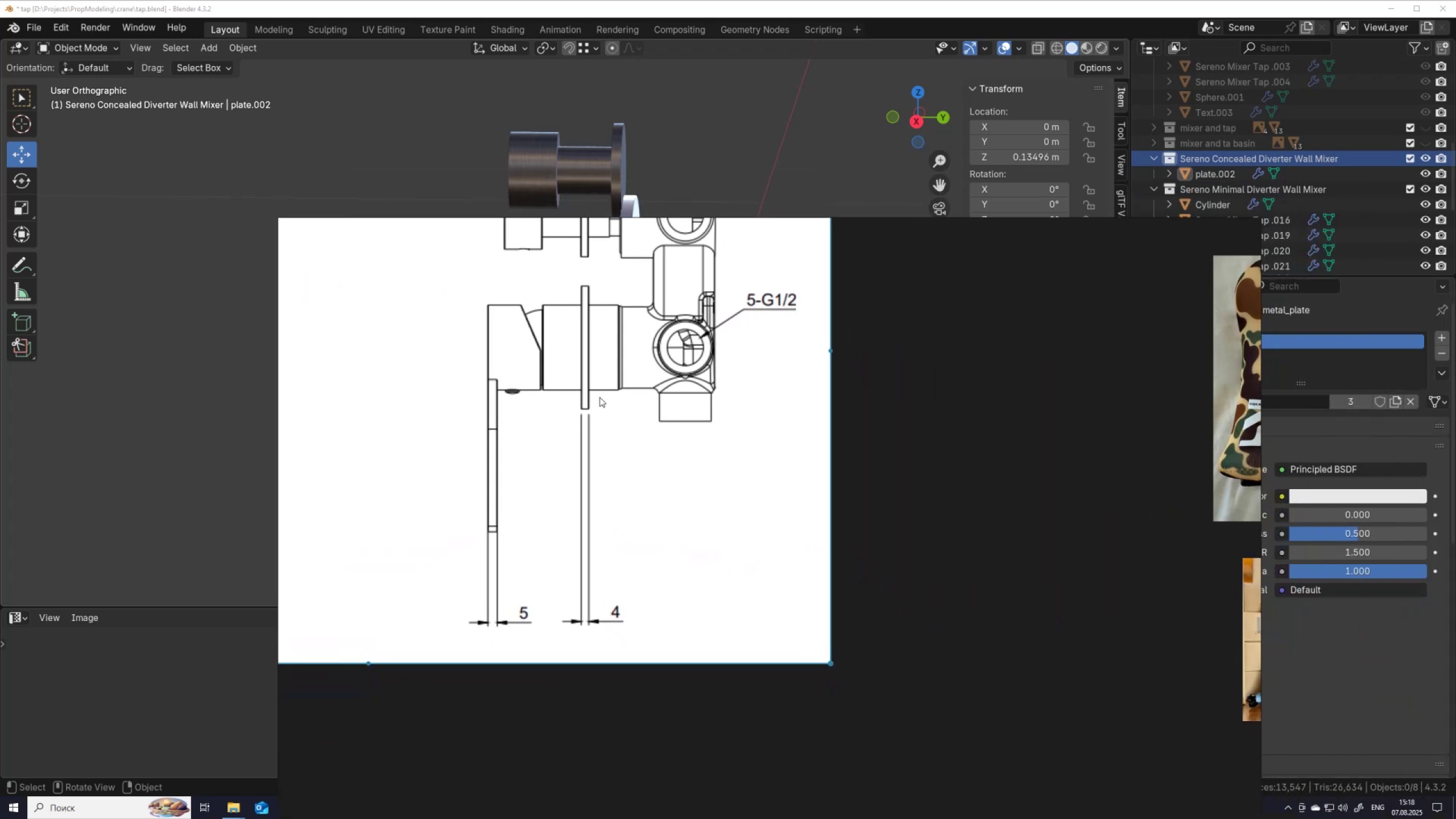 
scroll: coordinate [598, 406], scroll_direction: up, amount: 1.0
 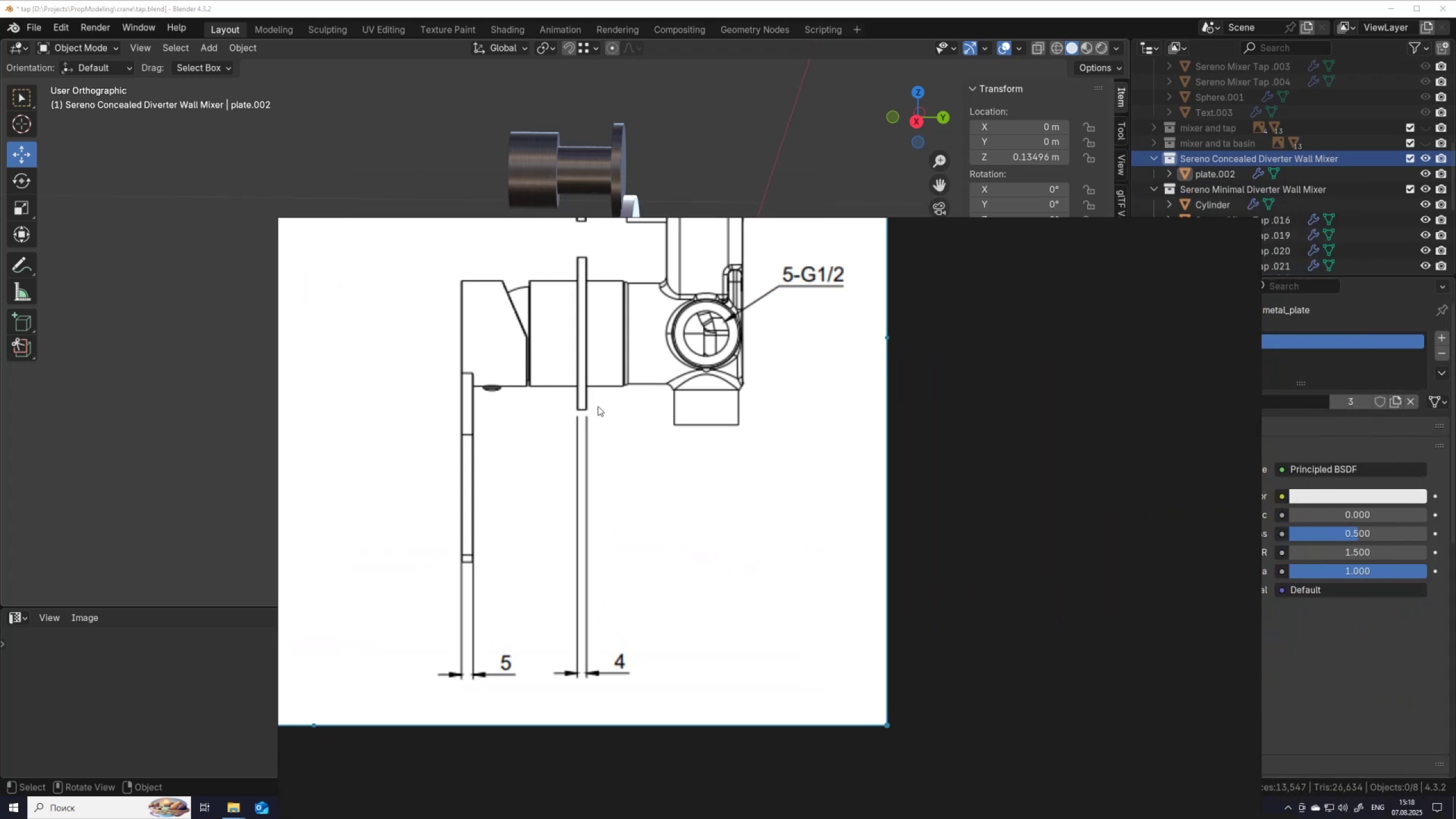 
left_click_drag(start_coordinate=[598, 410], to_coordinate=[614, 459])
 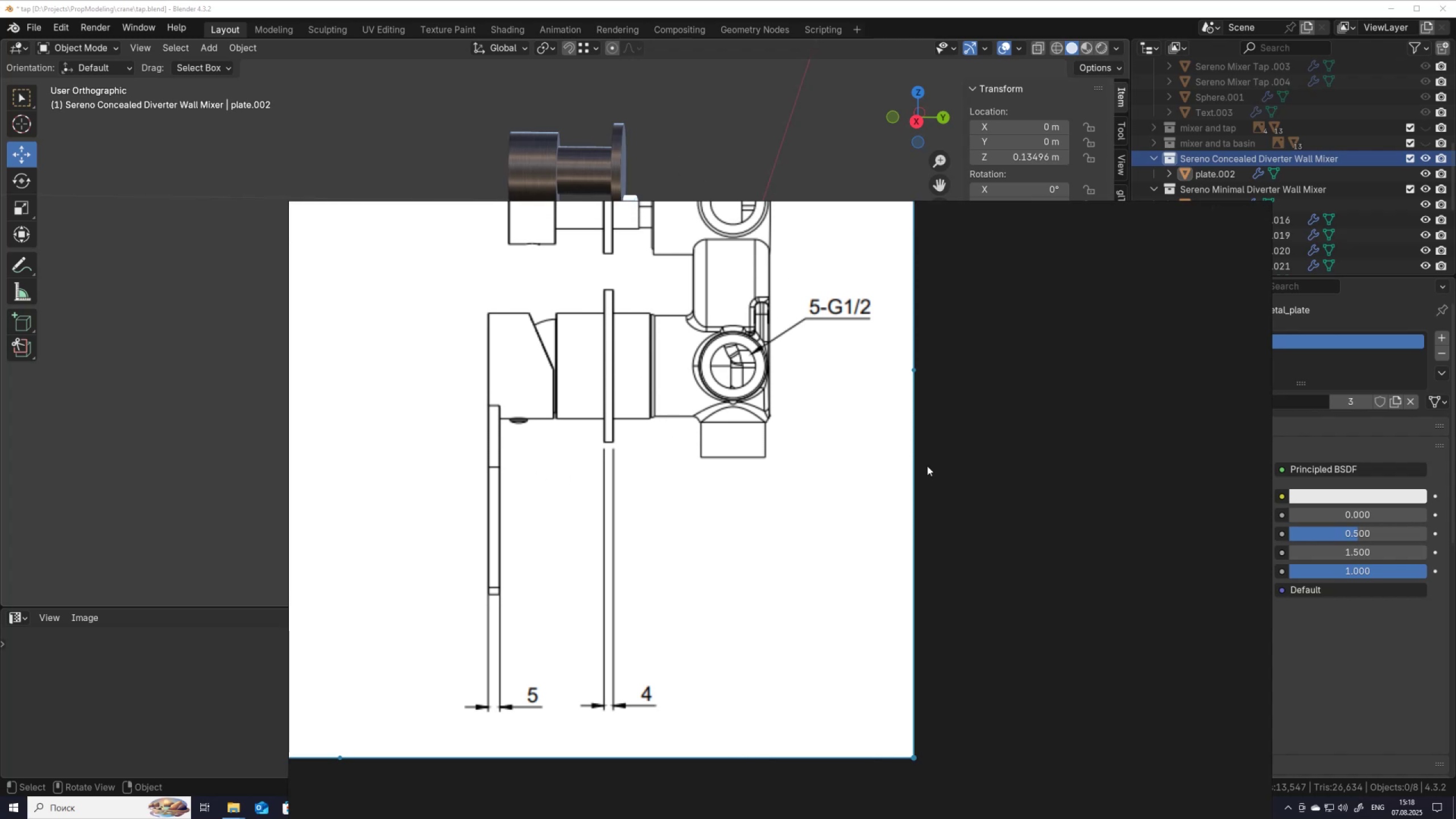 
wait(7.74)
 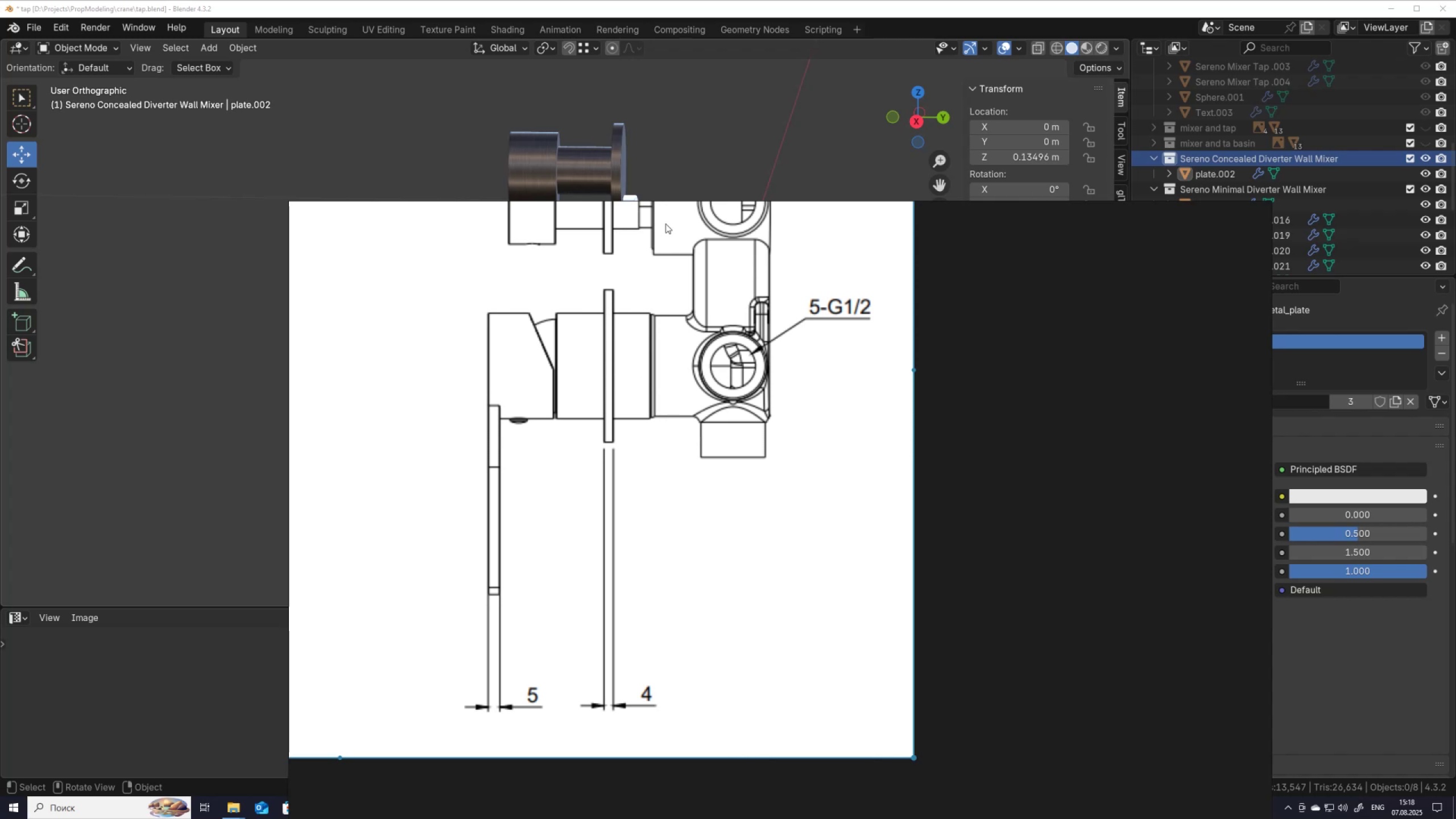 
scroll: coordinate [686, 425], scroll_direction: down, amount: 2.0
 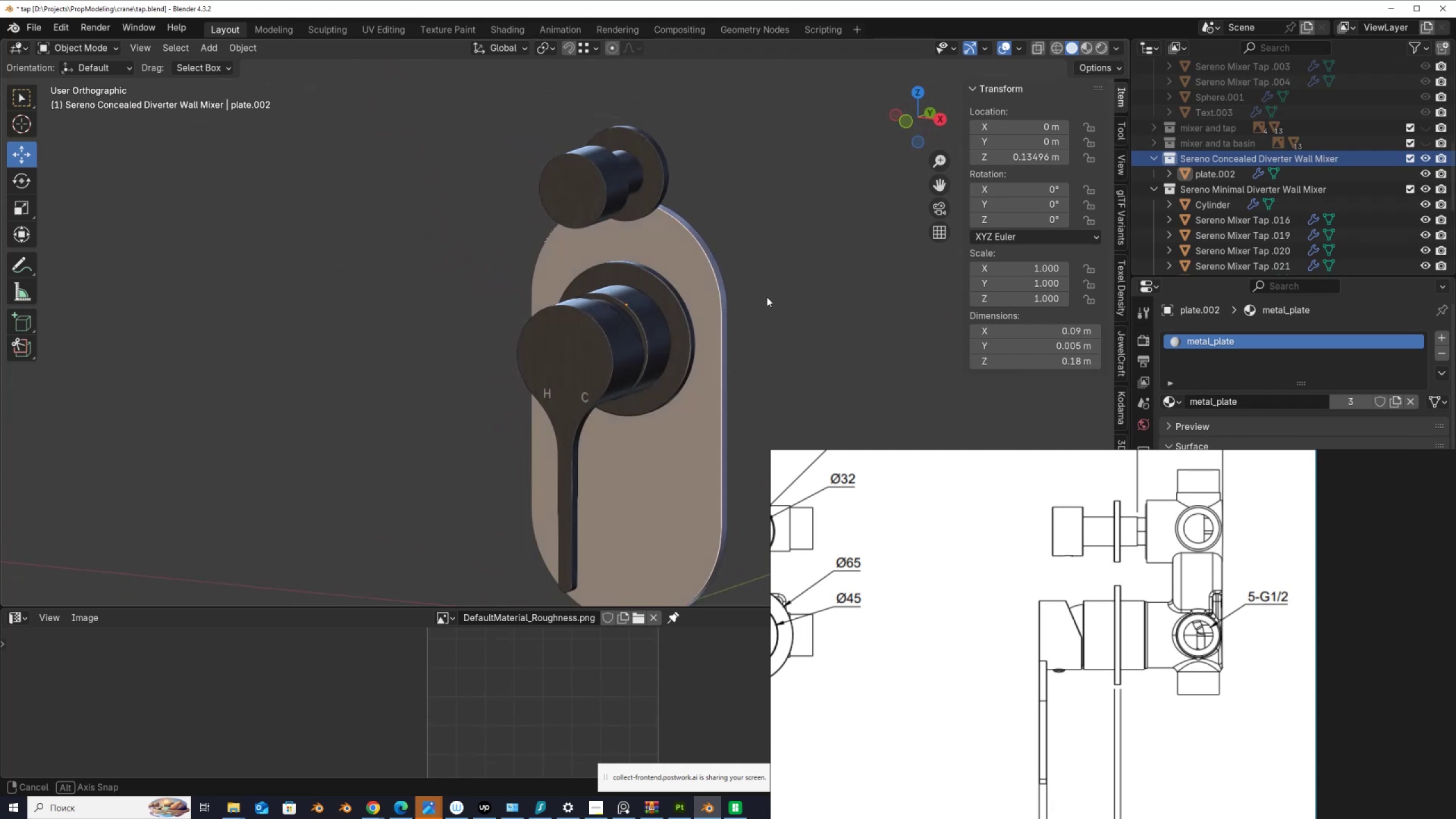 
wait(13.7)
 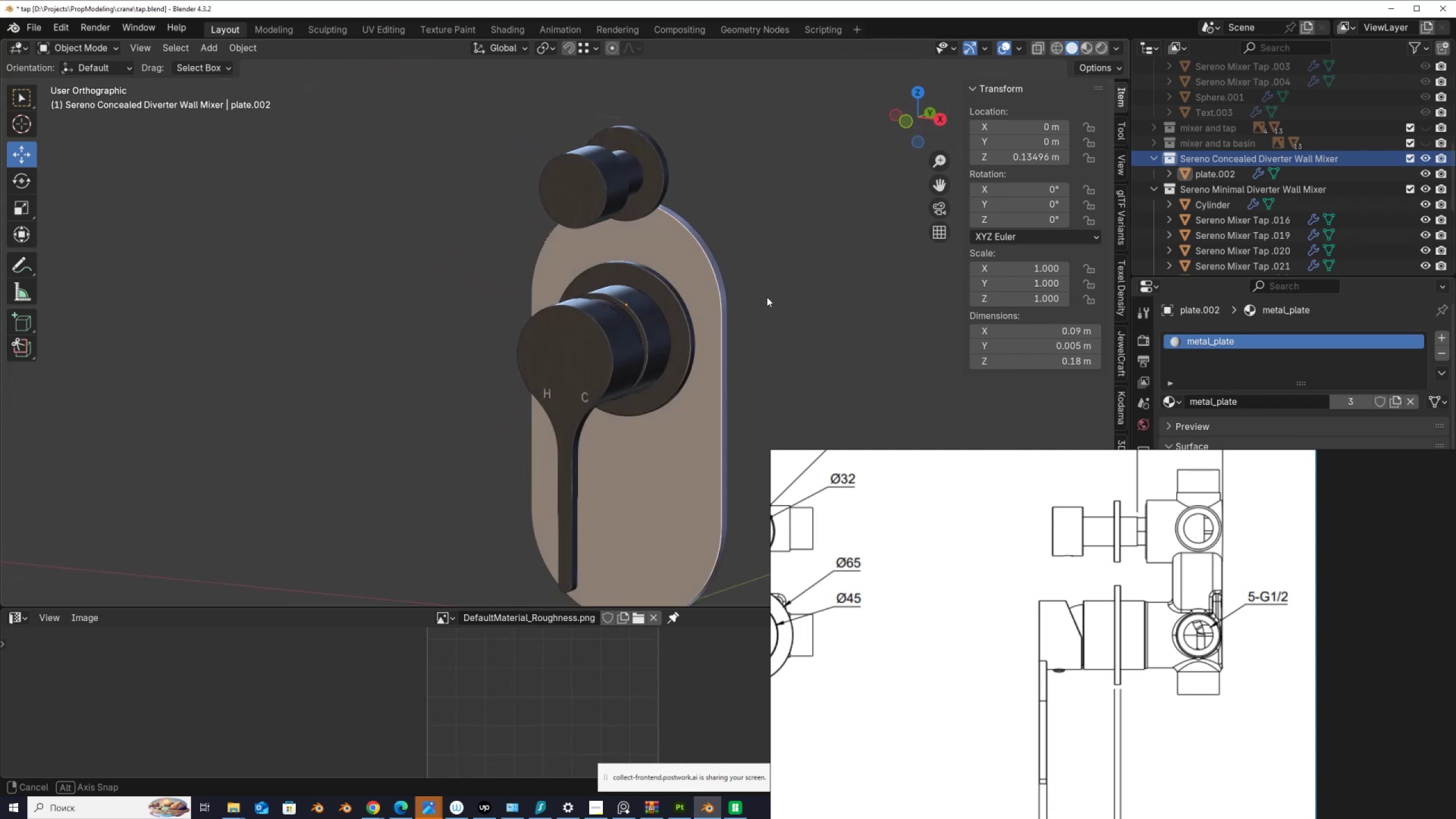 
left_click([720, 320])
 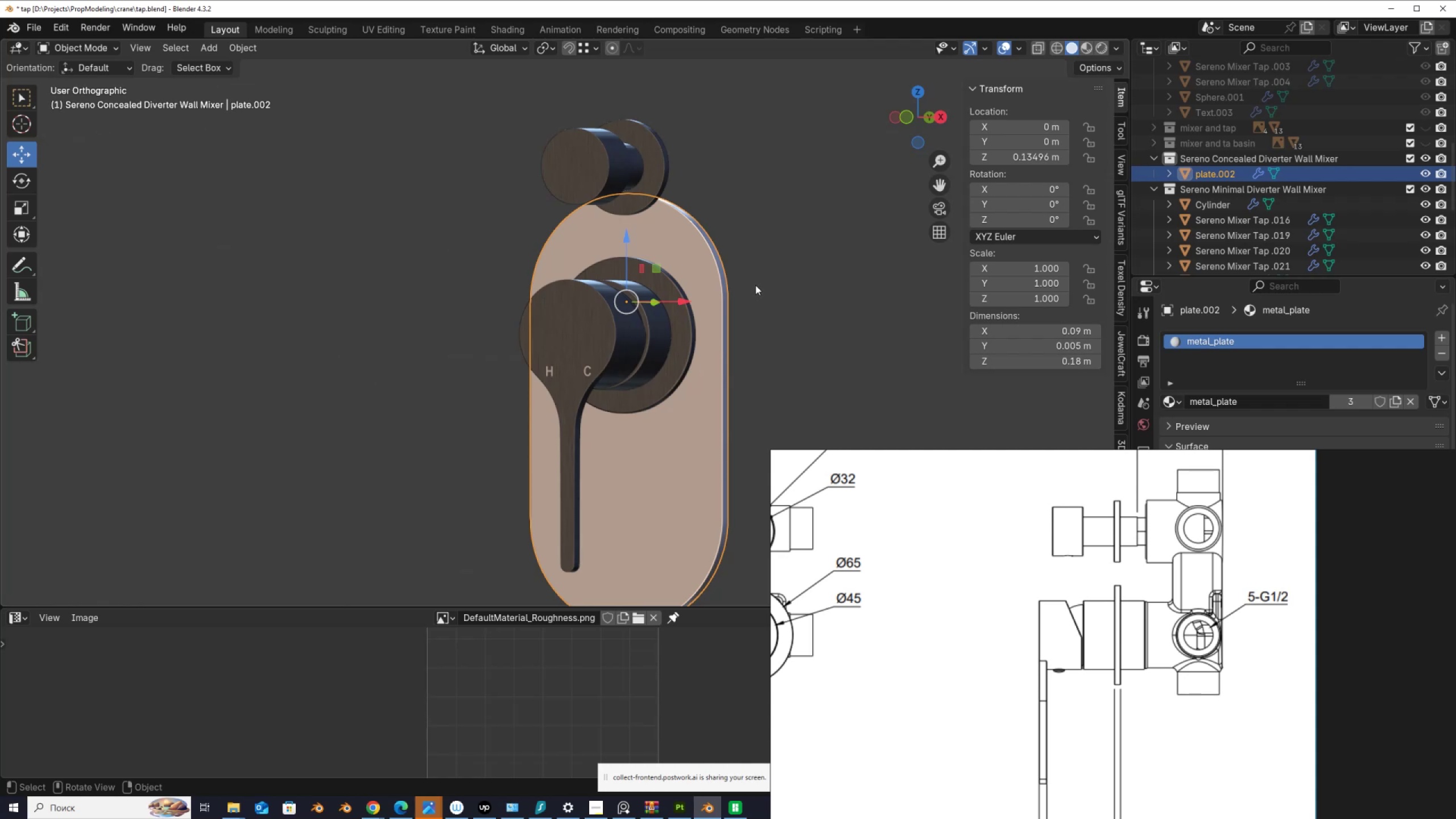 
key(G)
 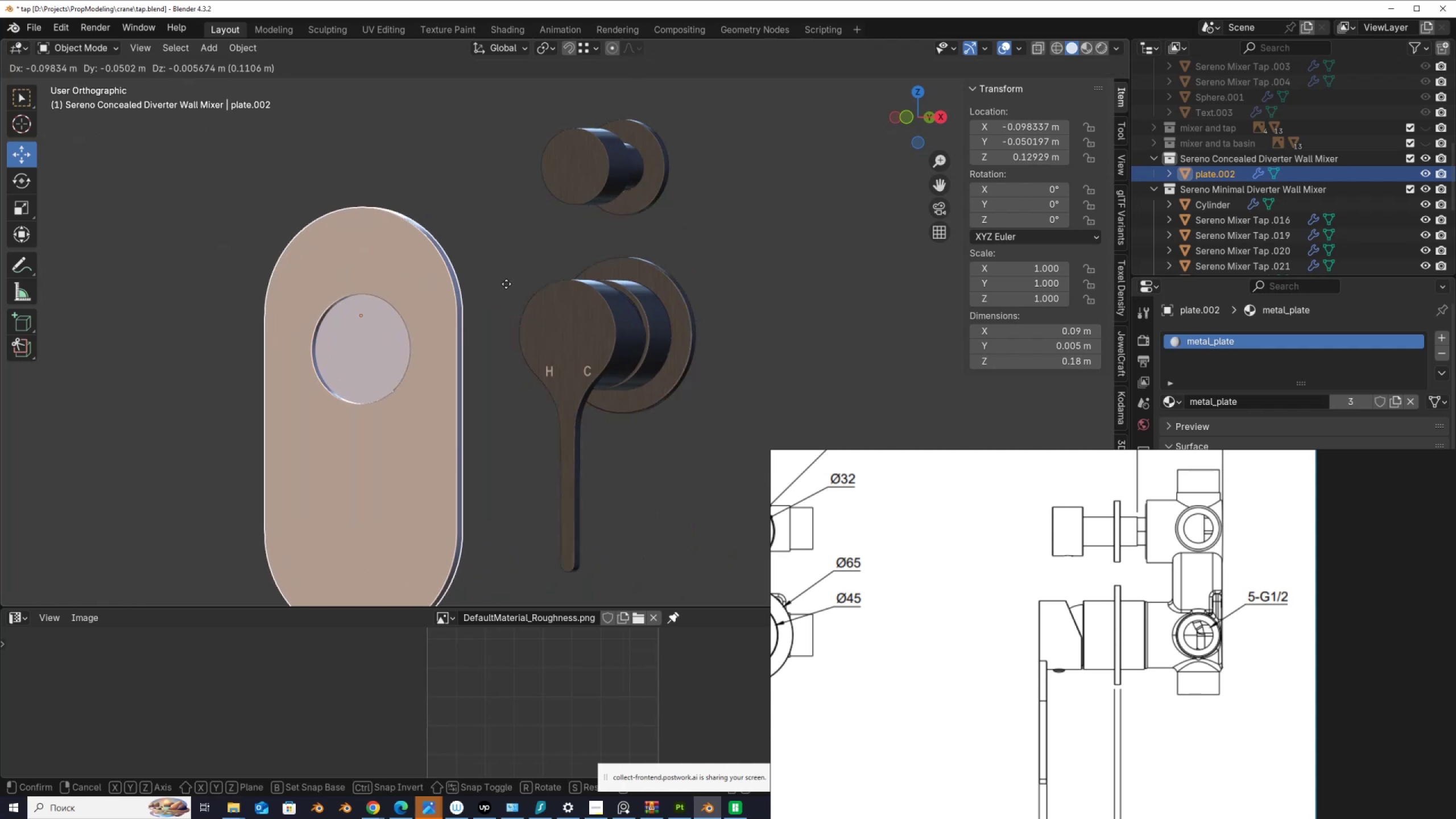 
right_click([506, 284])
 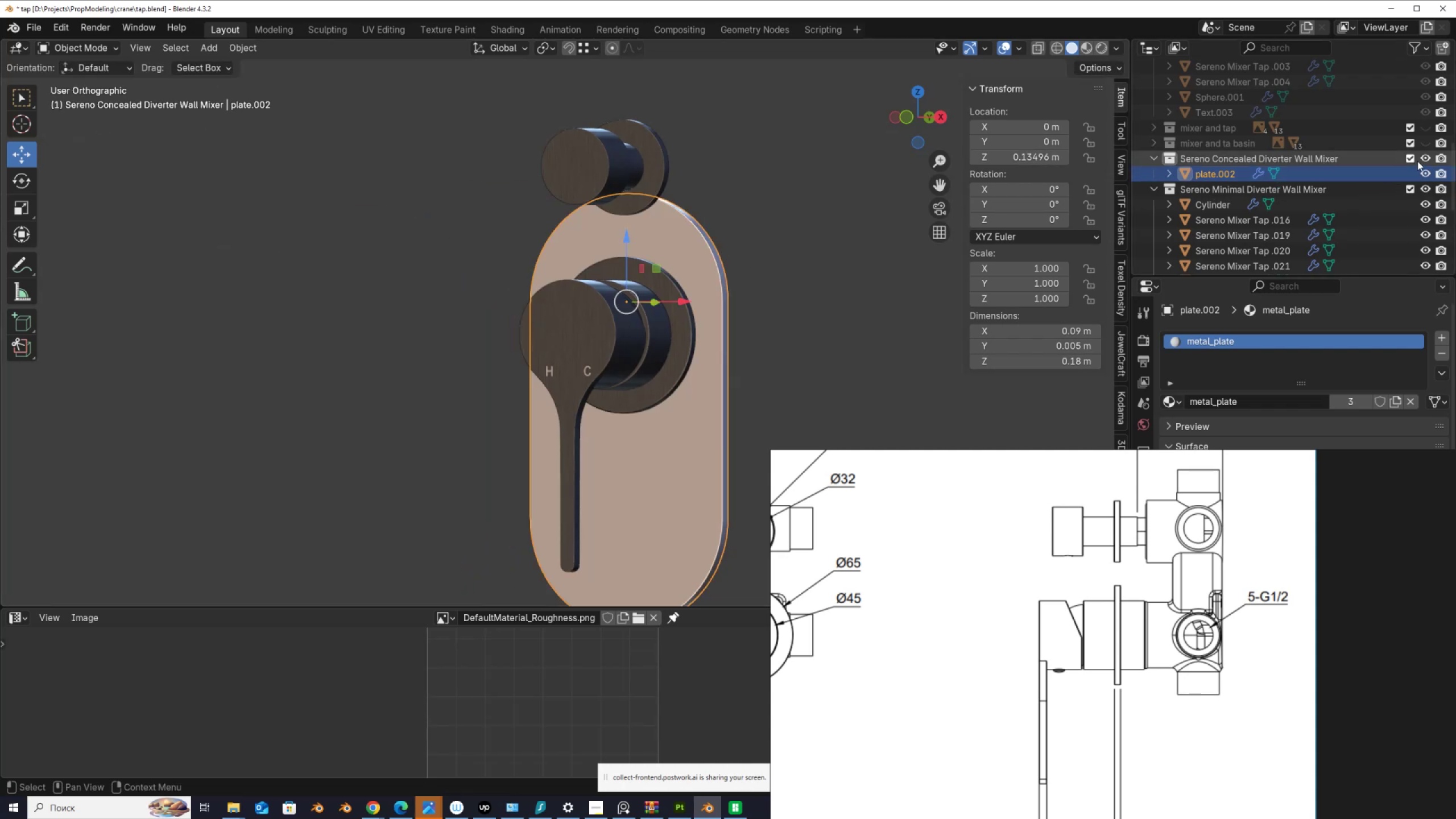 
left_click([1424, 160])
 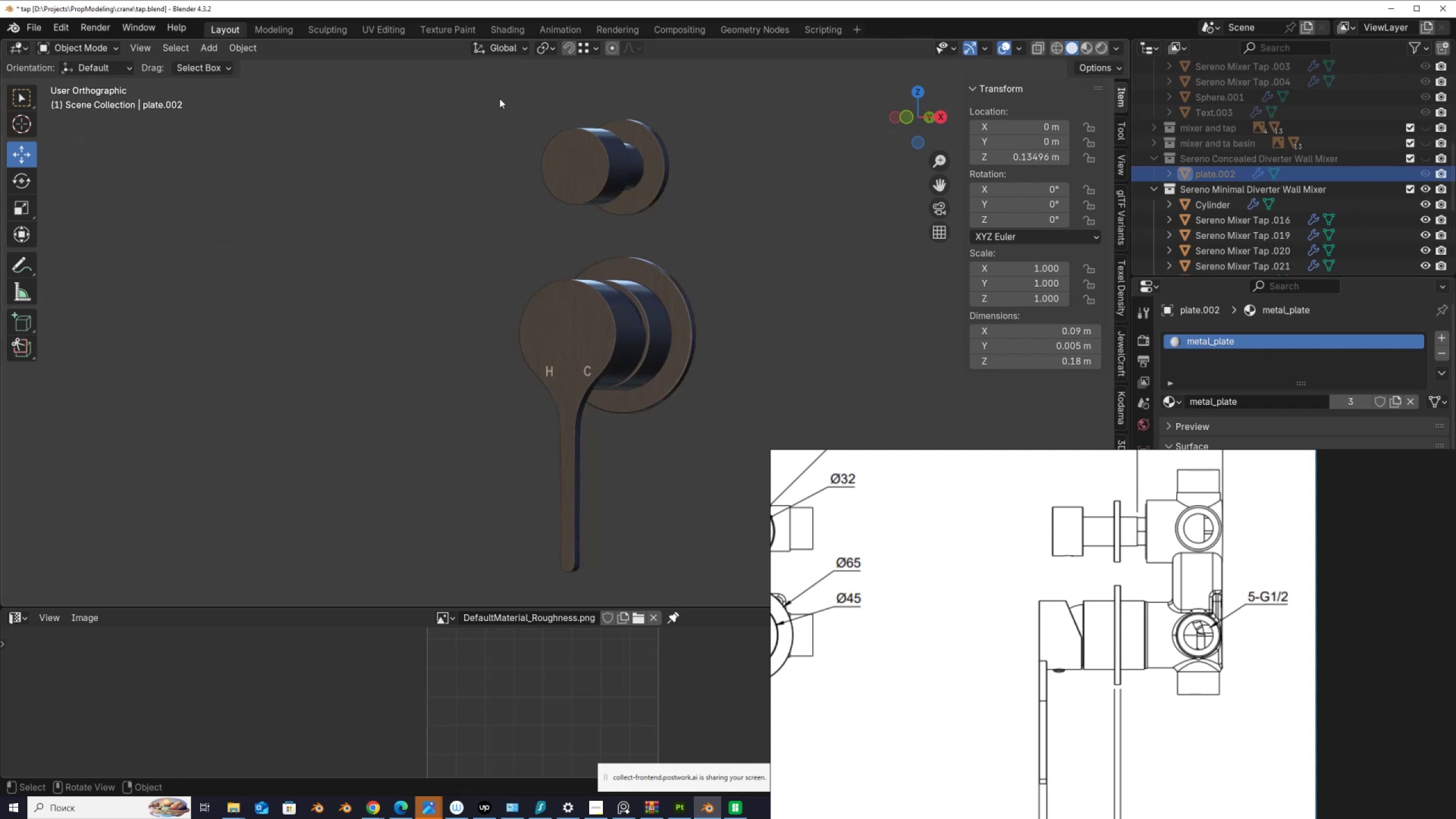 
left_click_drag(start_coordinate=[475, 101], to_coordinate=[709, 443])
 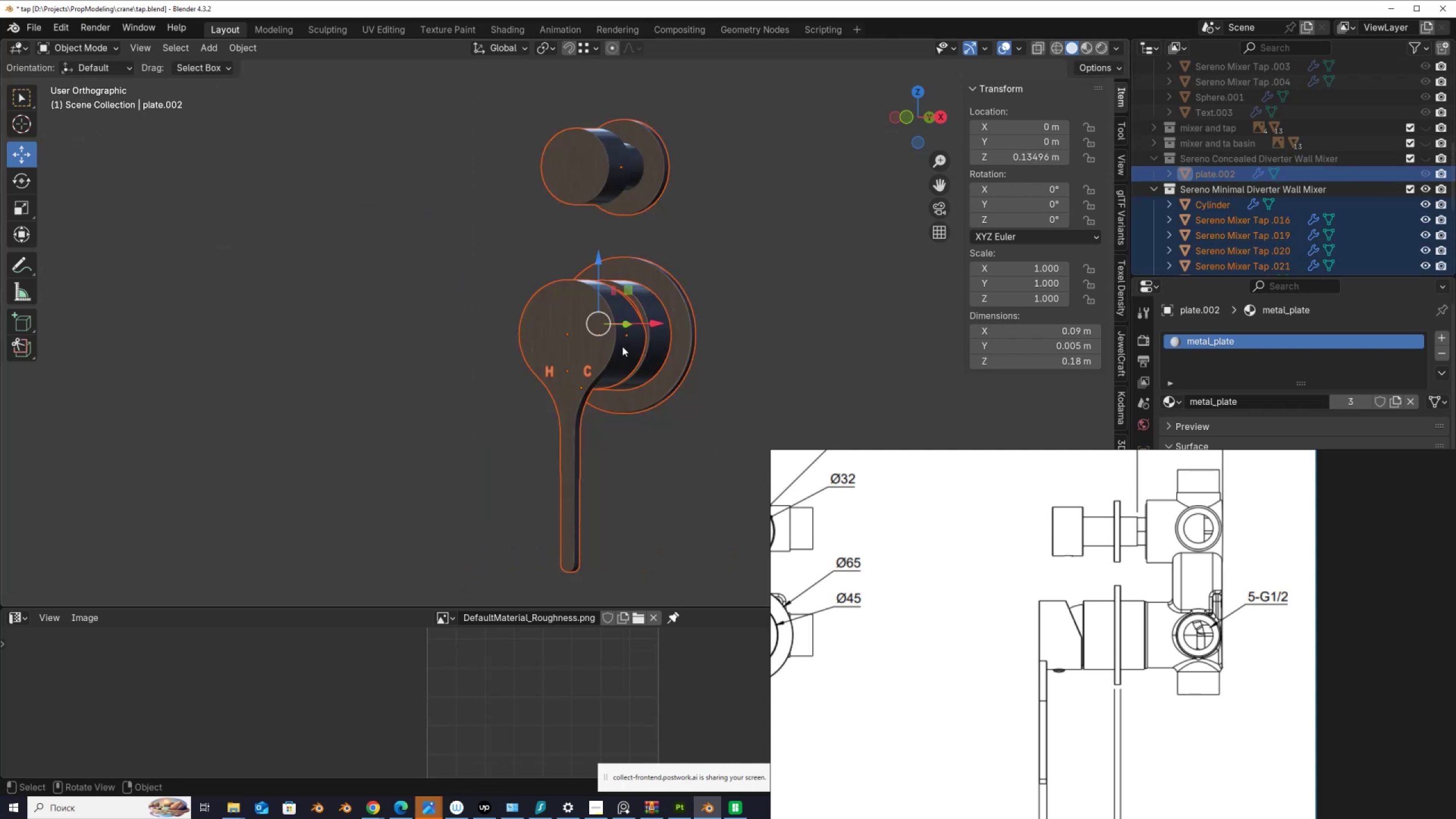 
key(Shift+D)
 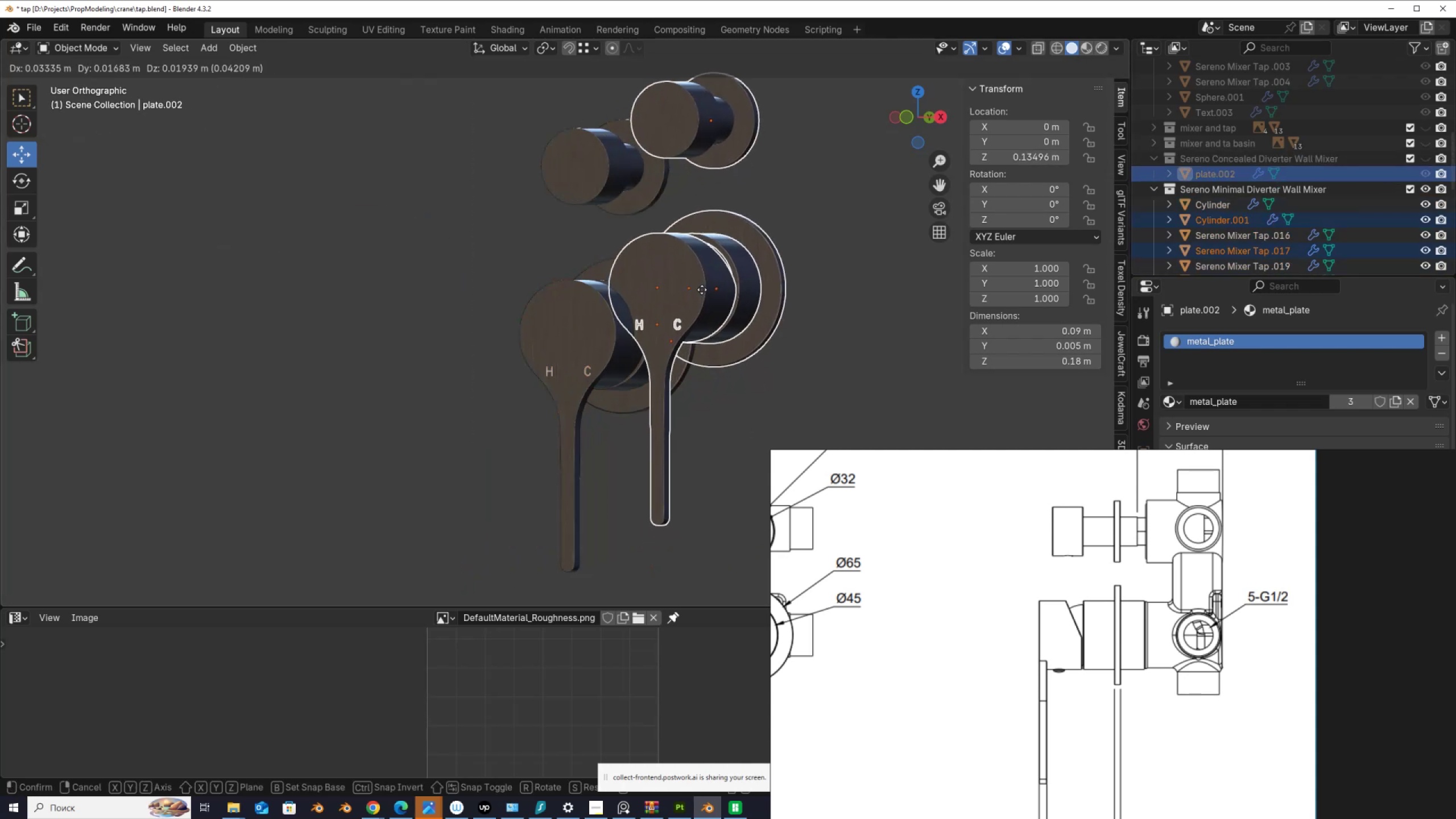 
right_click([701, 288])
 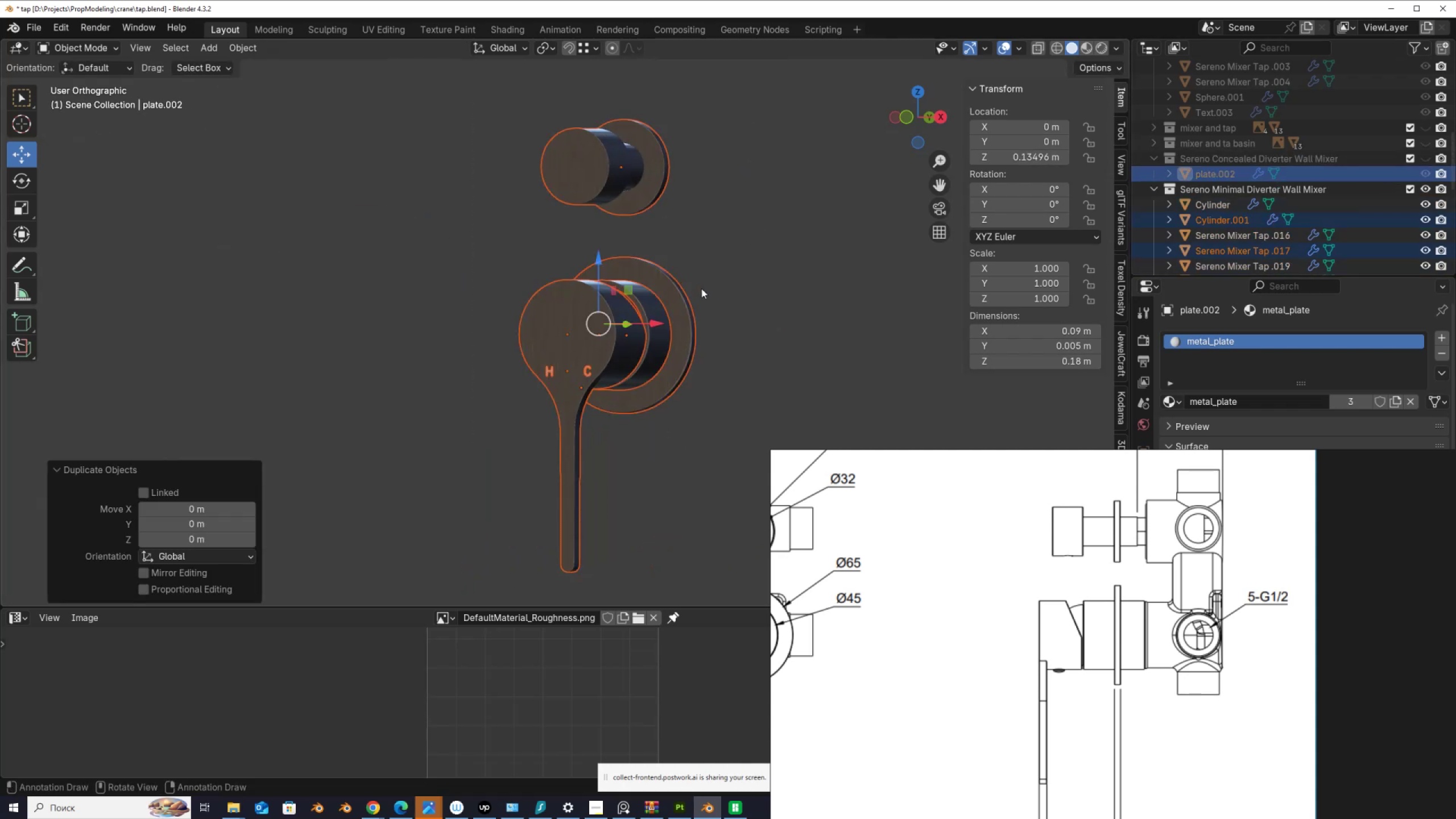 
key(M)
 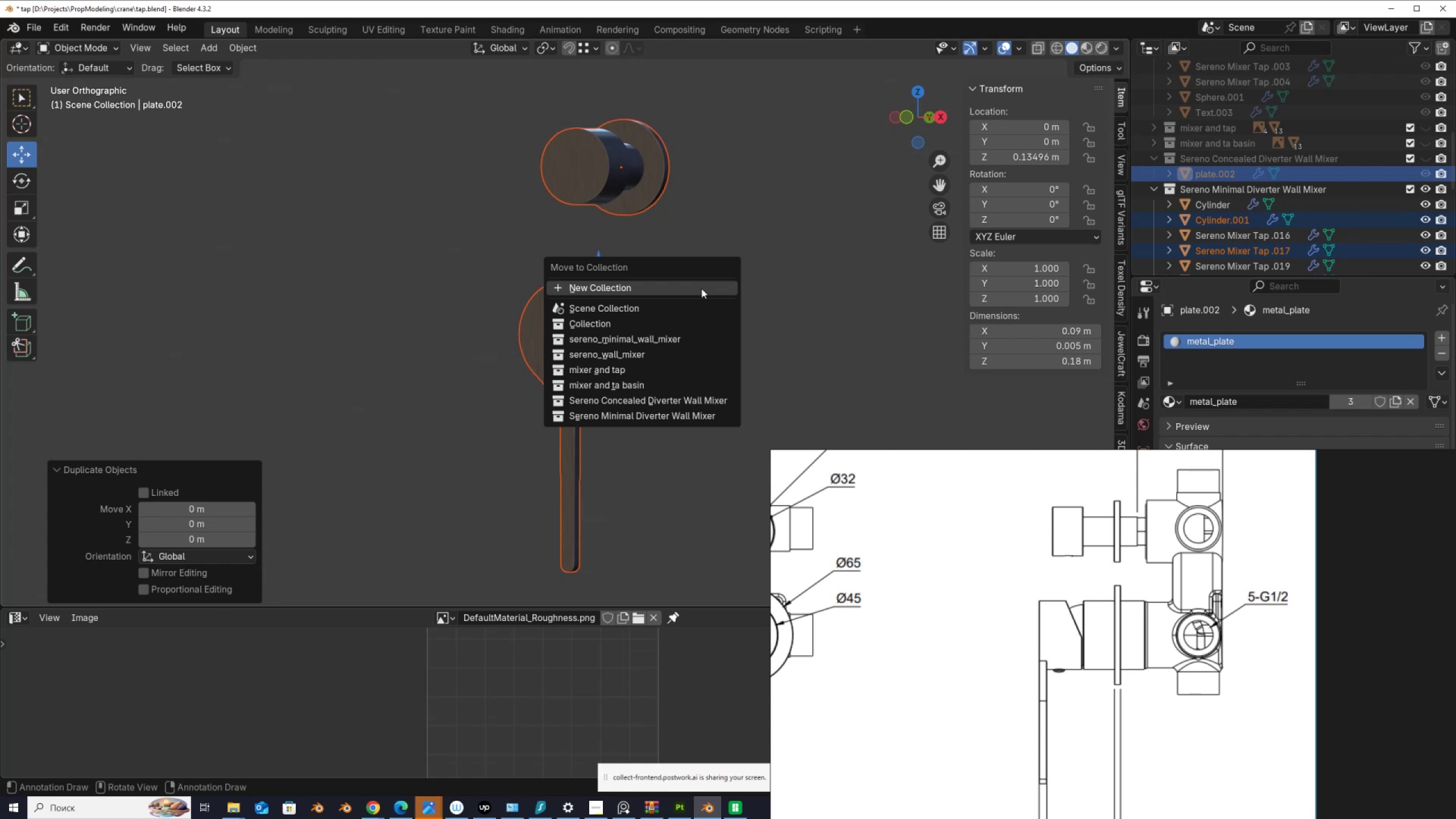 
mouse_move([682, 386])
 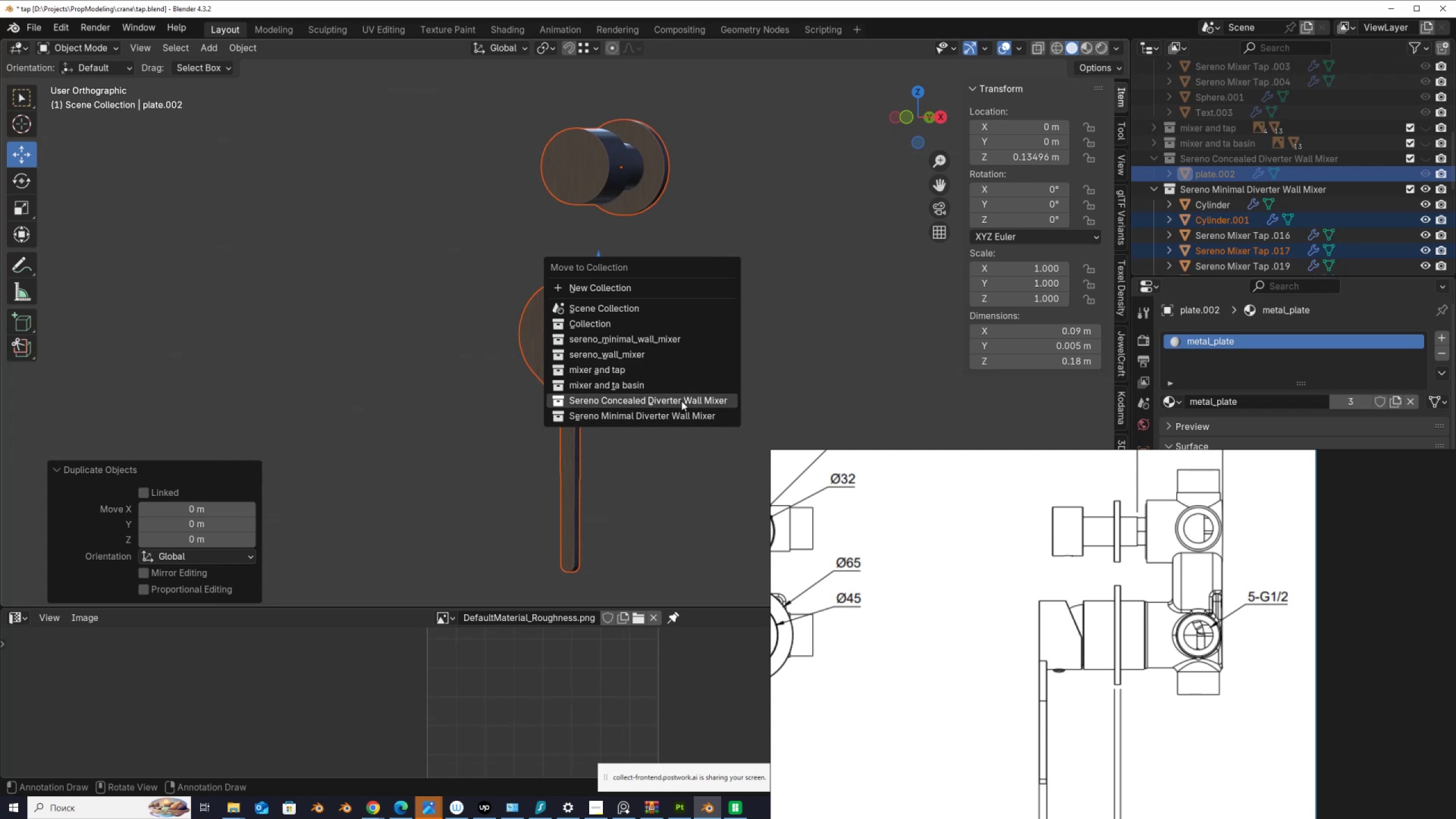 
left_click([681, 400])
 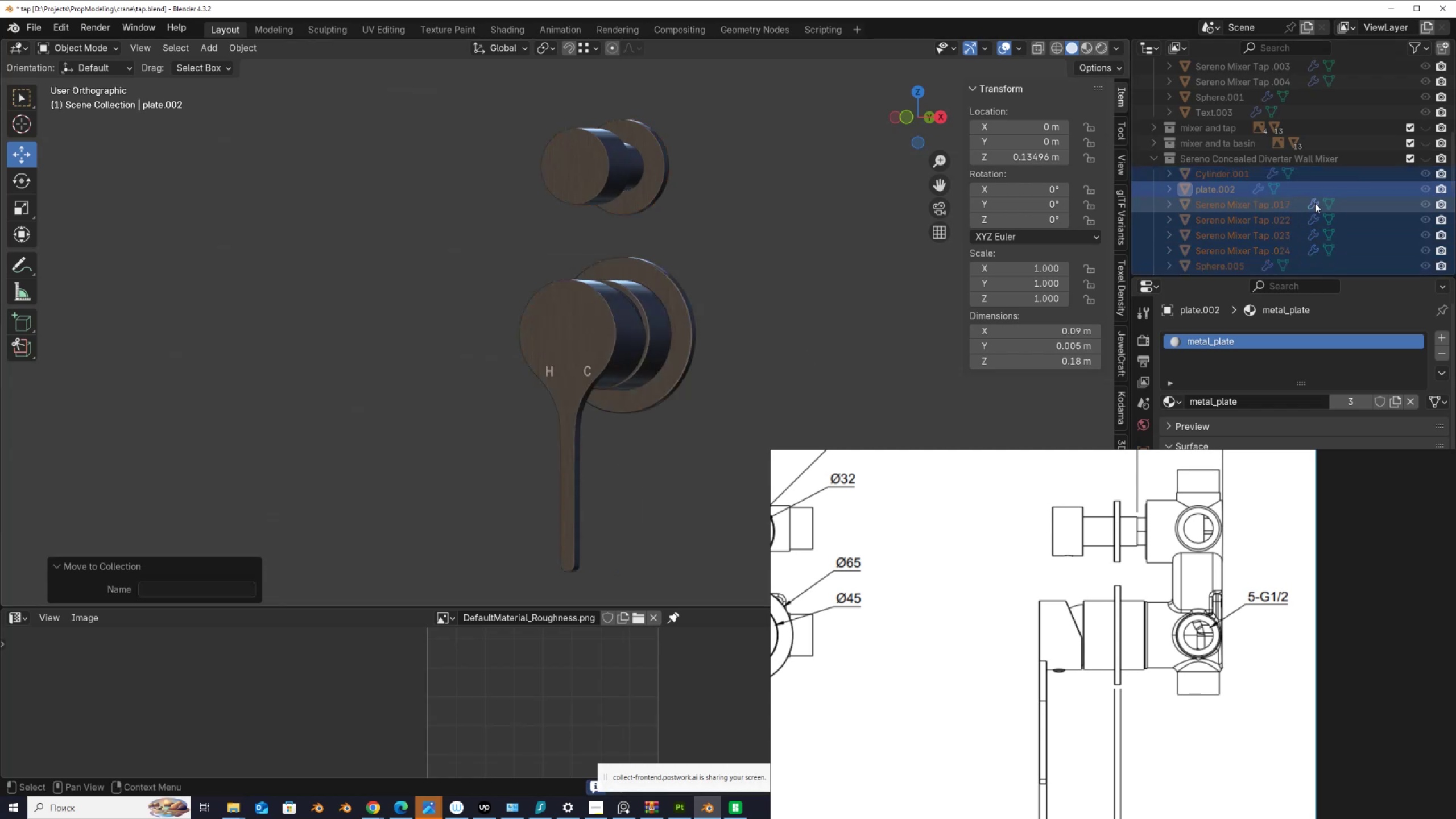 
scroll: coordinate [1315, 203], scroll_direction: down, amount: 2.0
 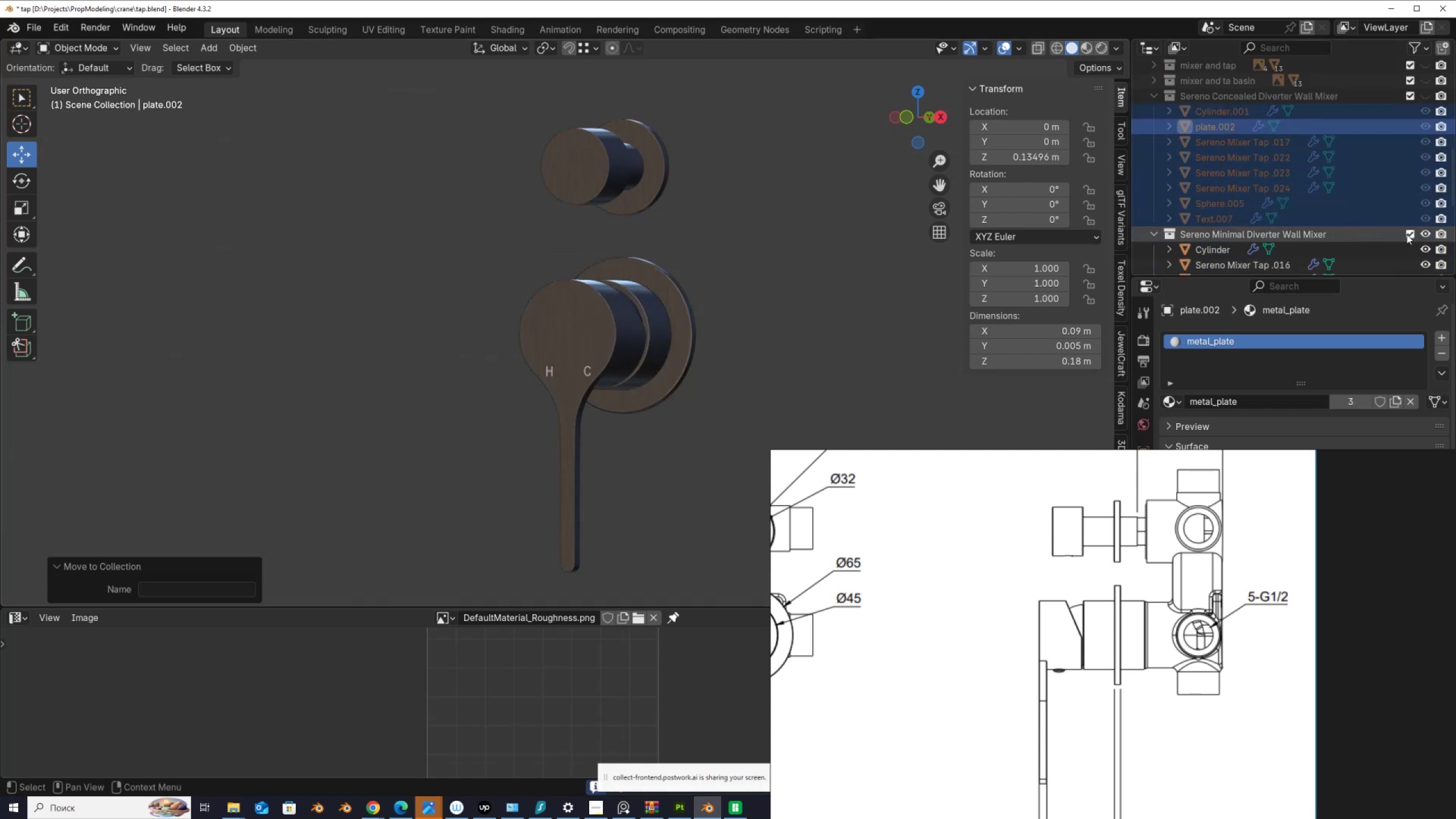 
left_click([1428, 233])
 